 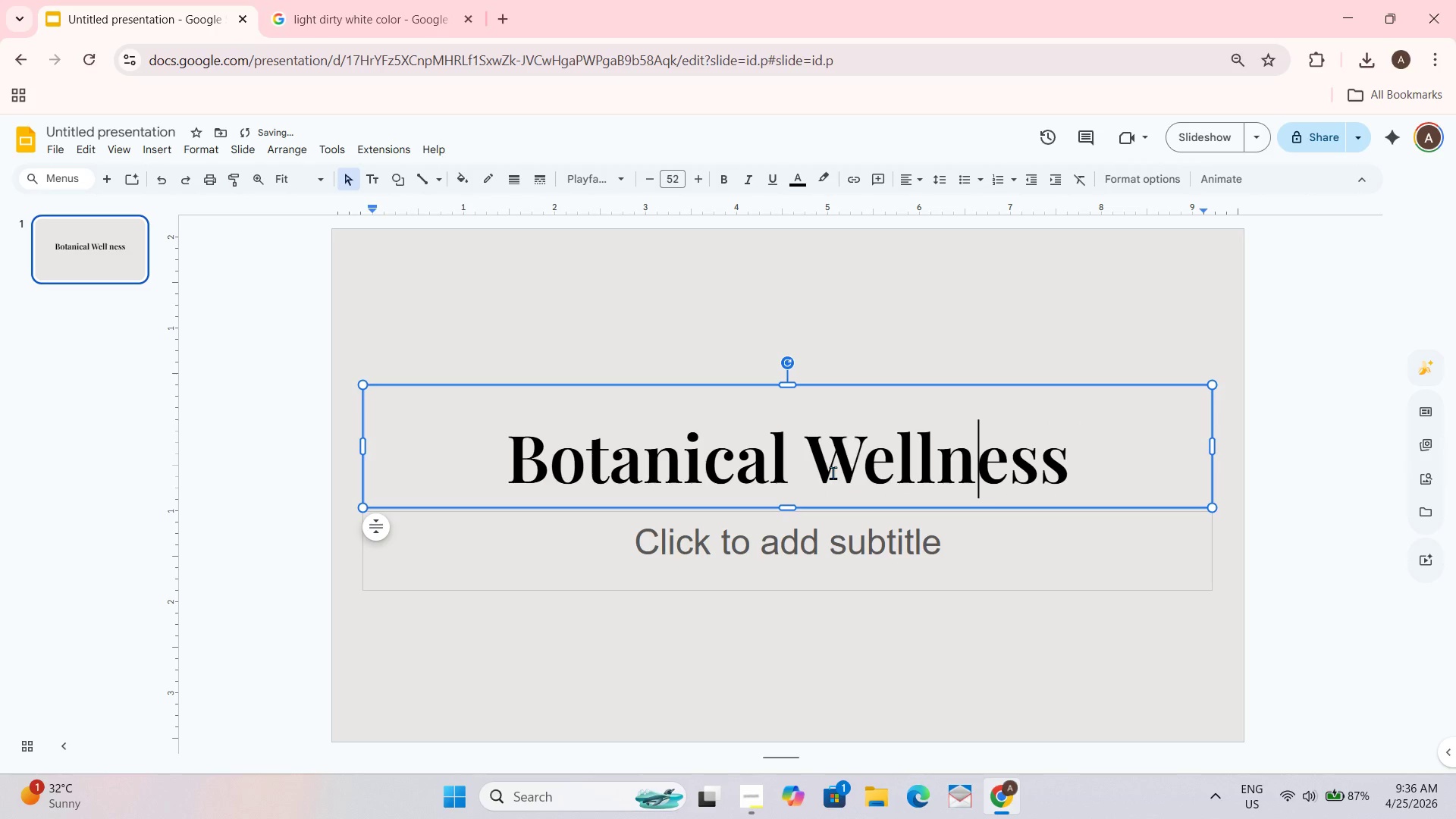 
key(ArrowRight)
 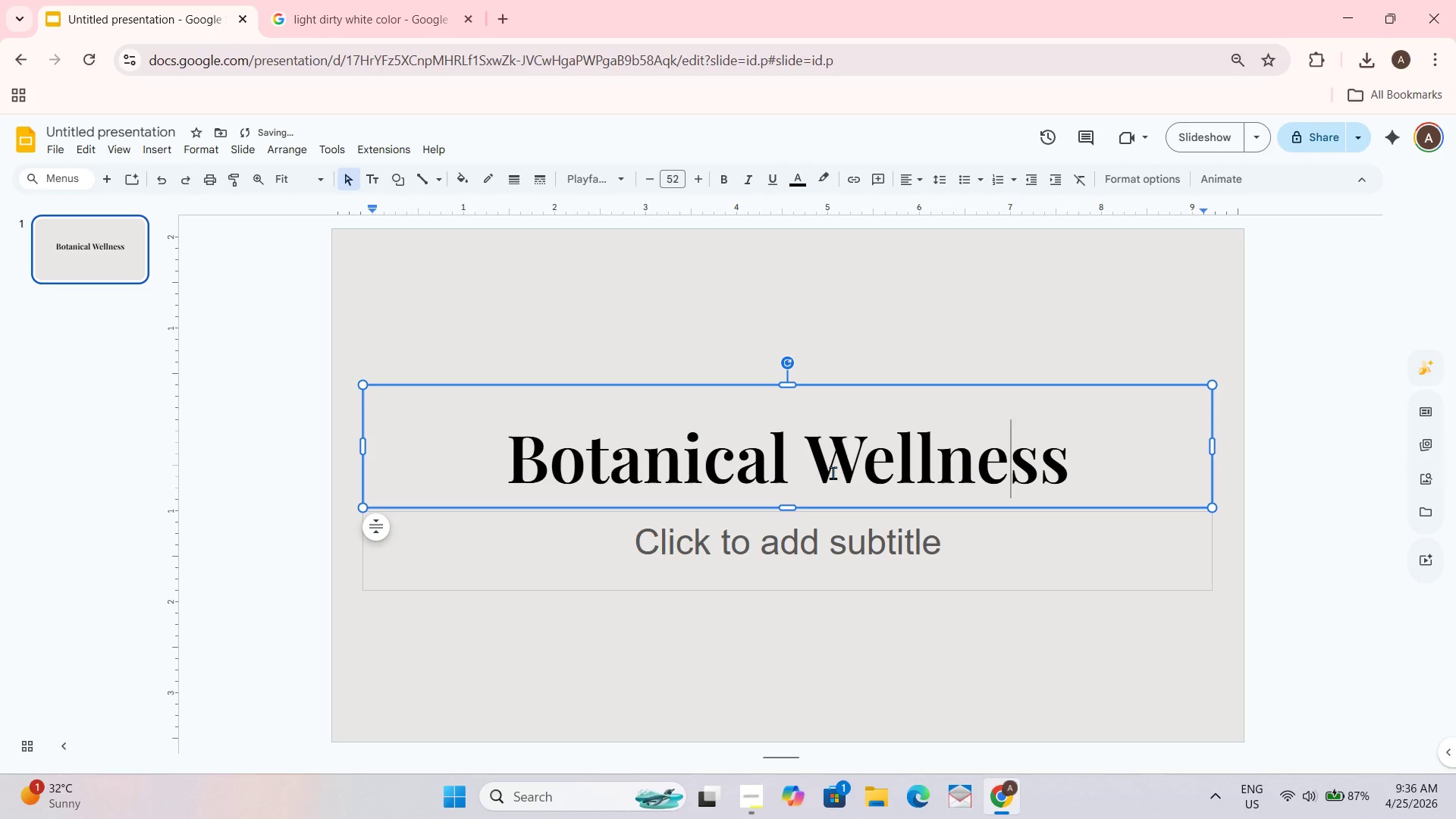 
key(ArrowRight)
 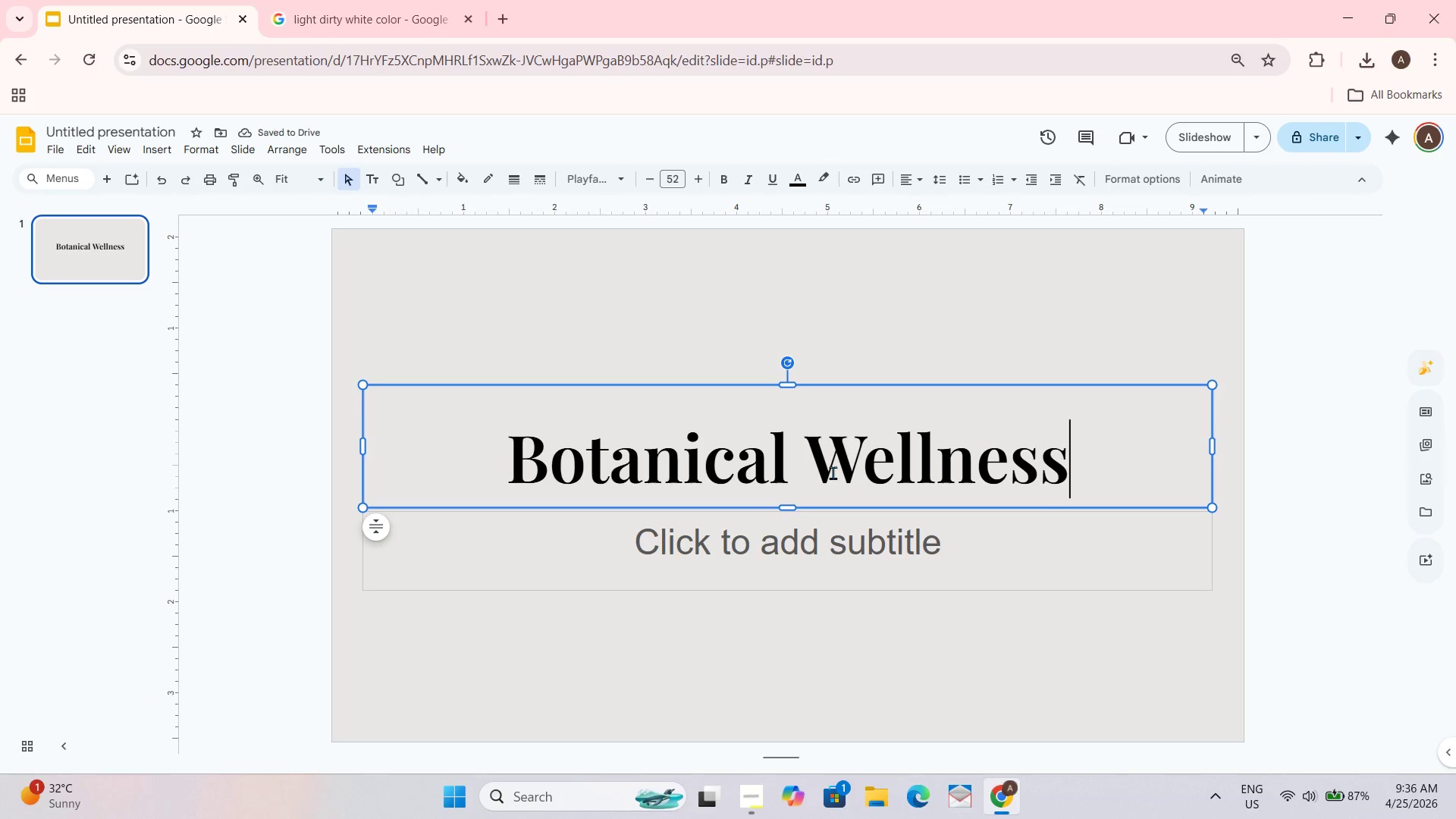 
key(ArrowRight)
 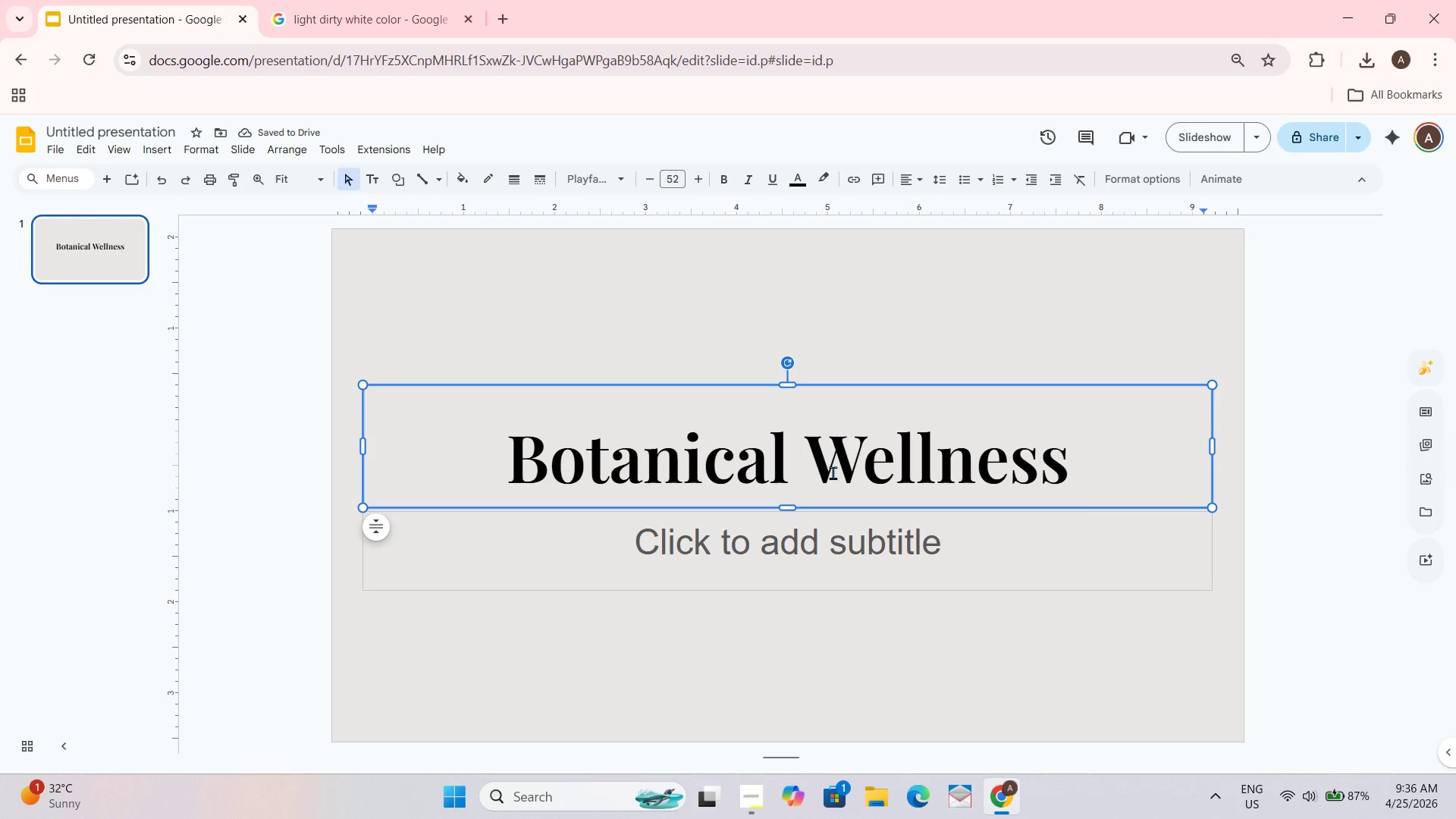 
key(Shift+ShiftRight)
 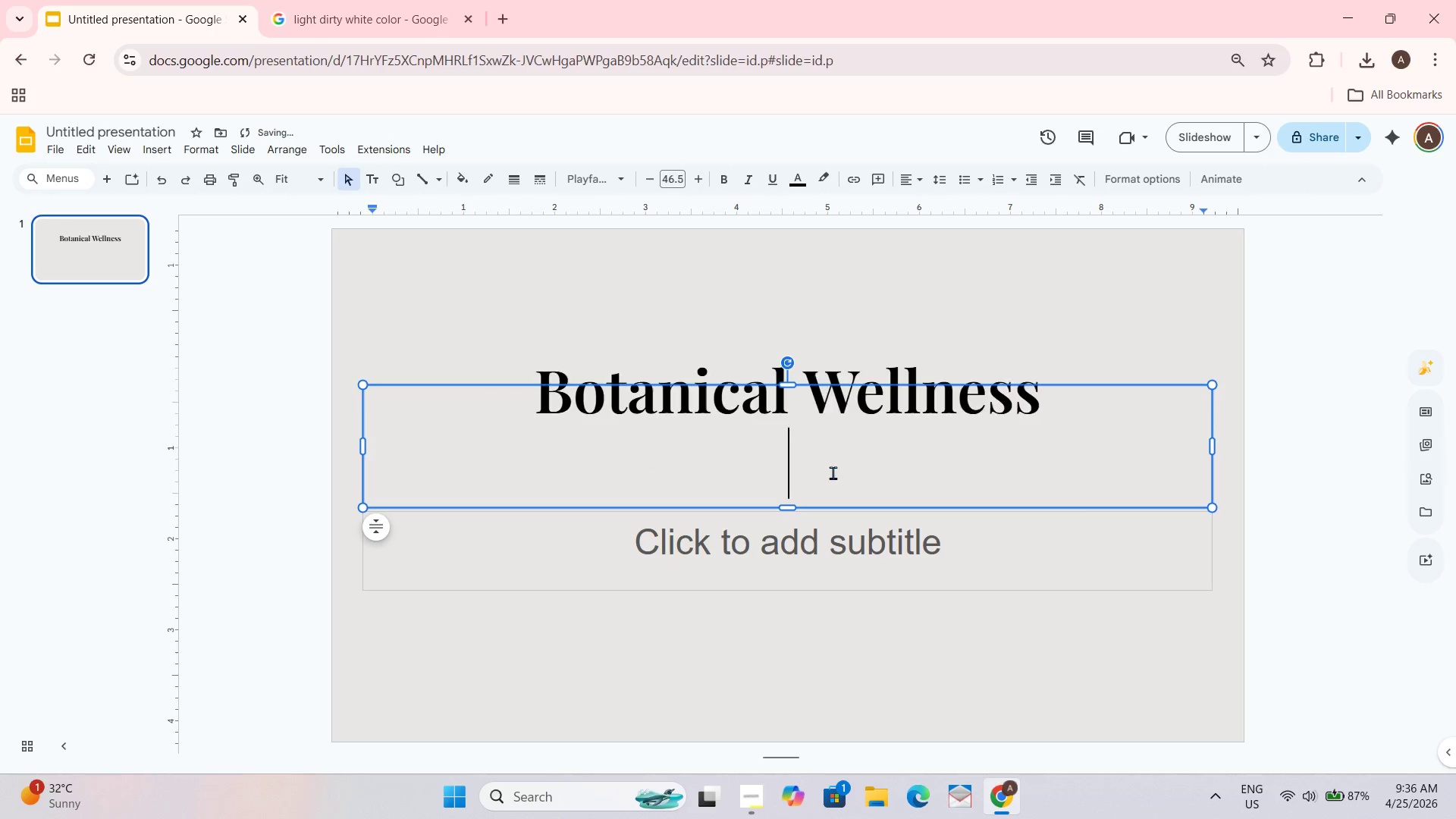 
key(Shift+Enter)
 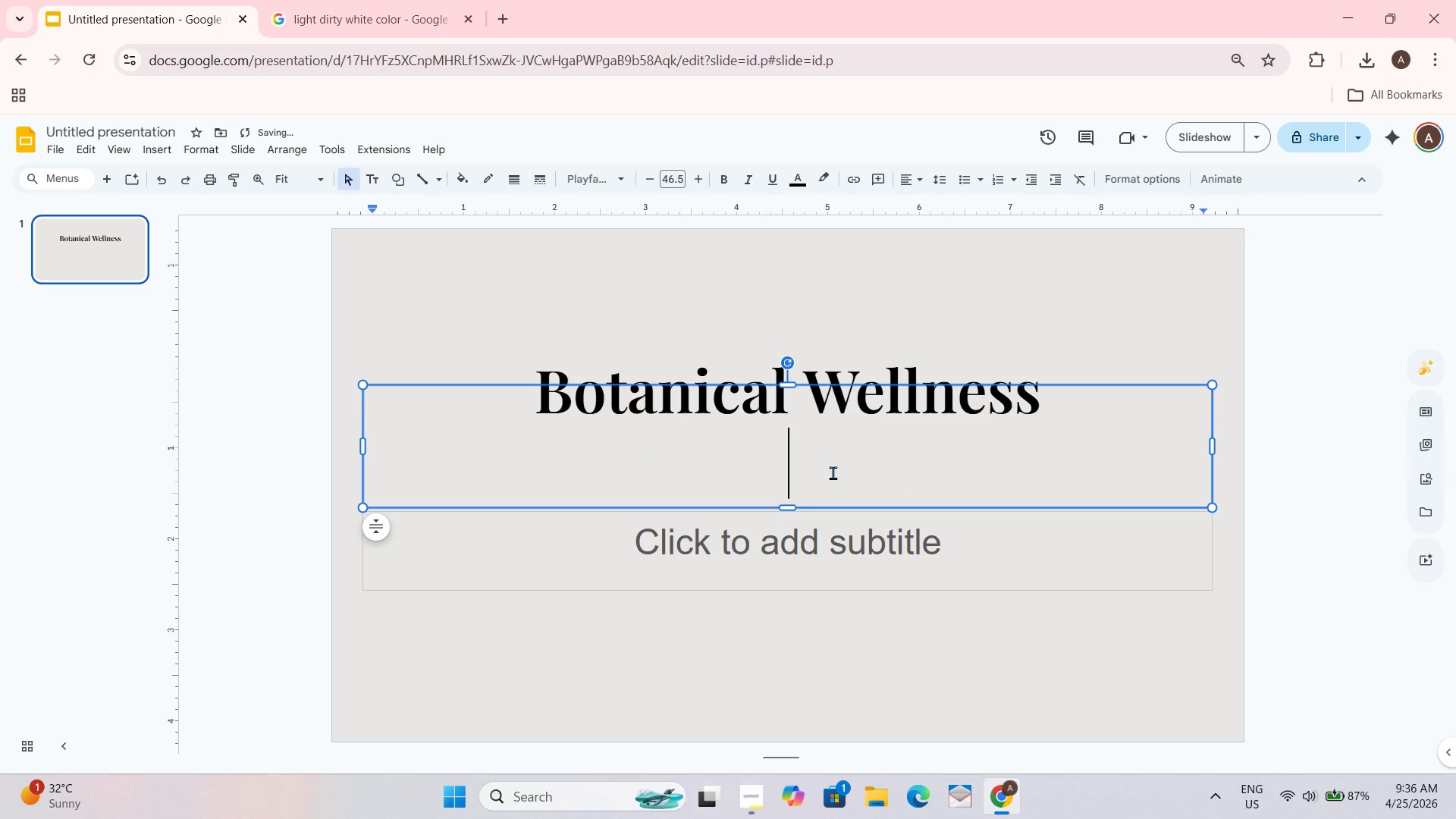 
type(program)
 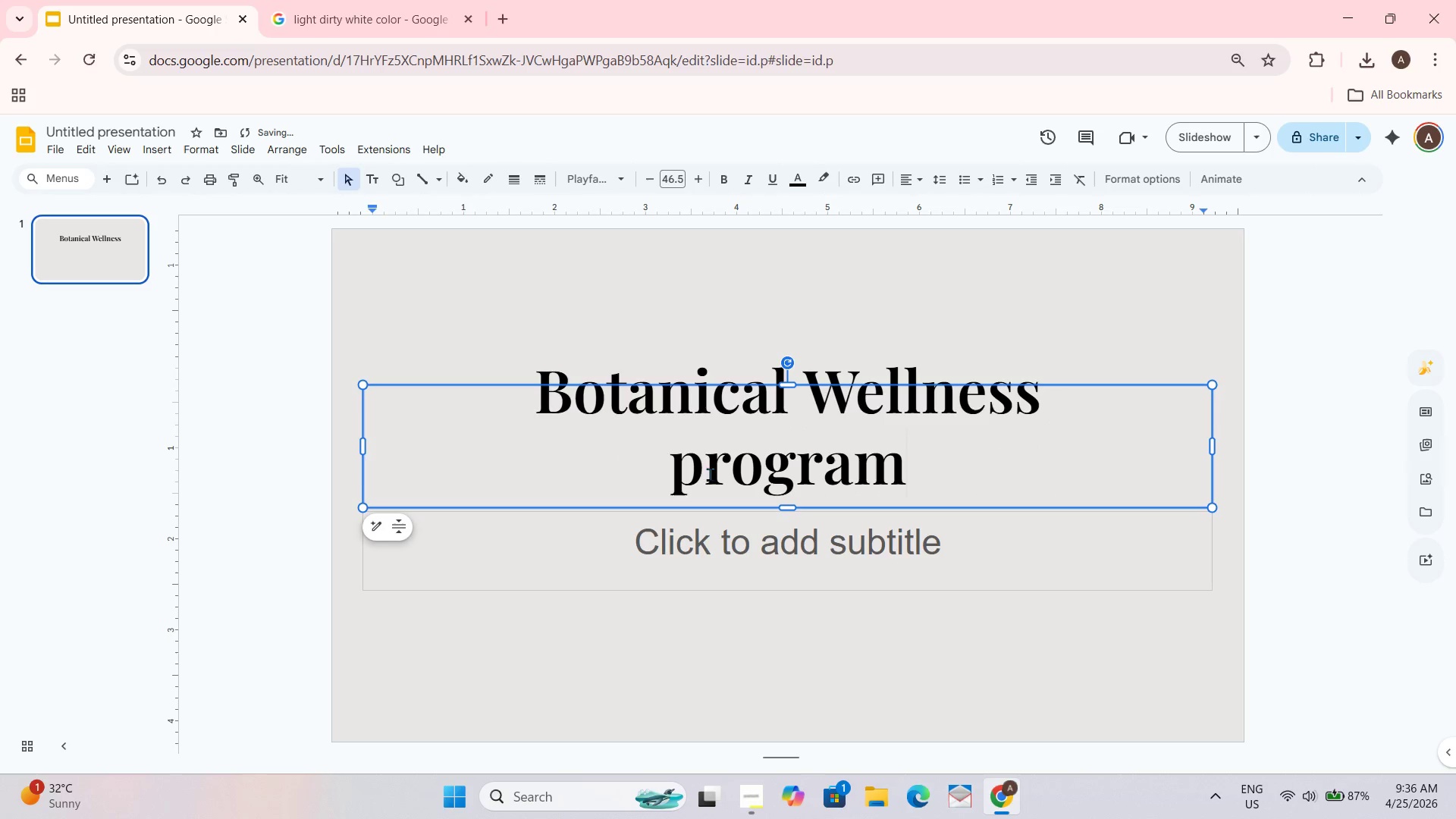 
left_click([704, 463])
 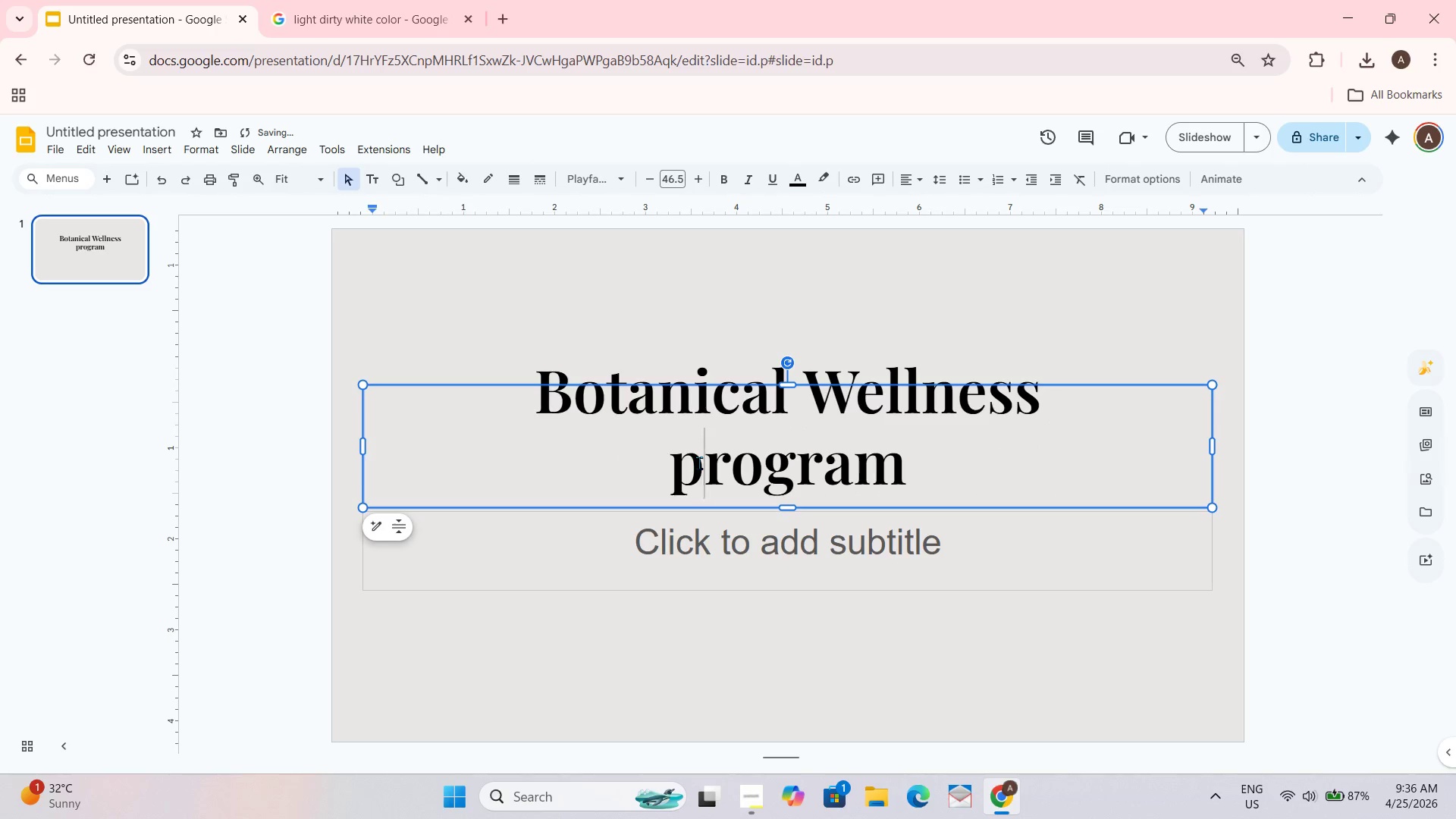 
key(Backspace)
 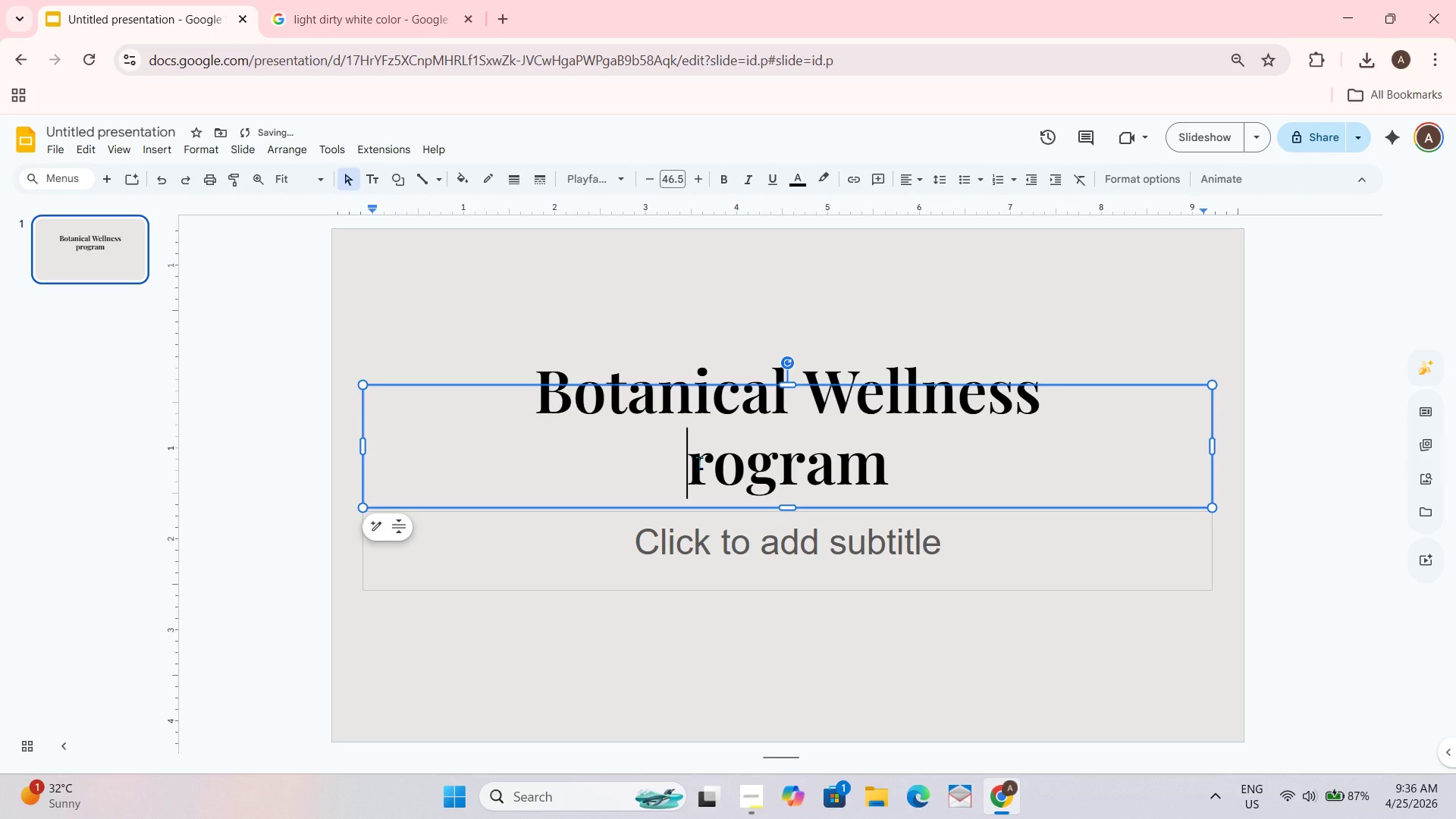 
key(Shift+ShiftLeft)
 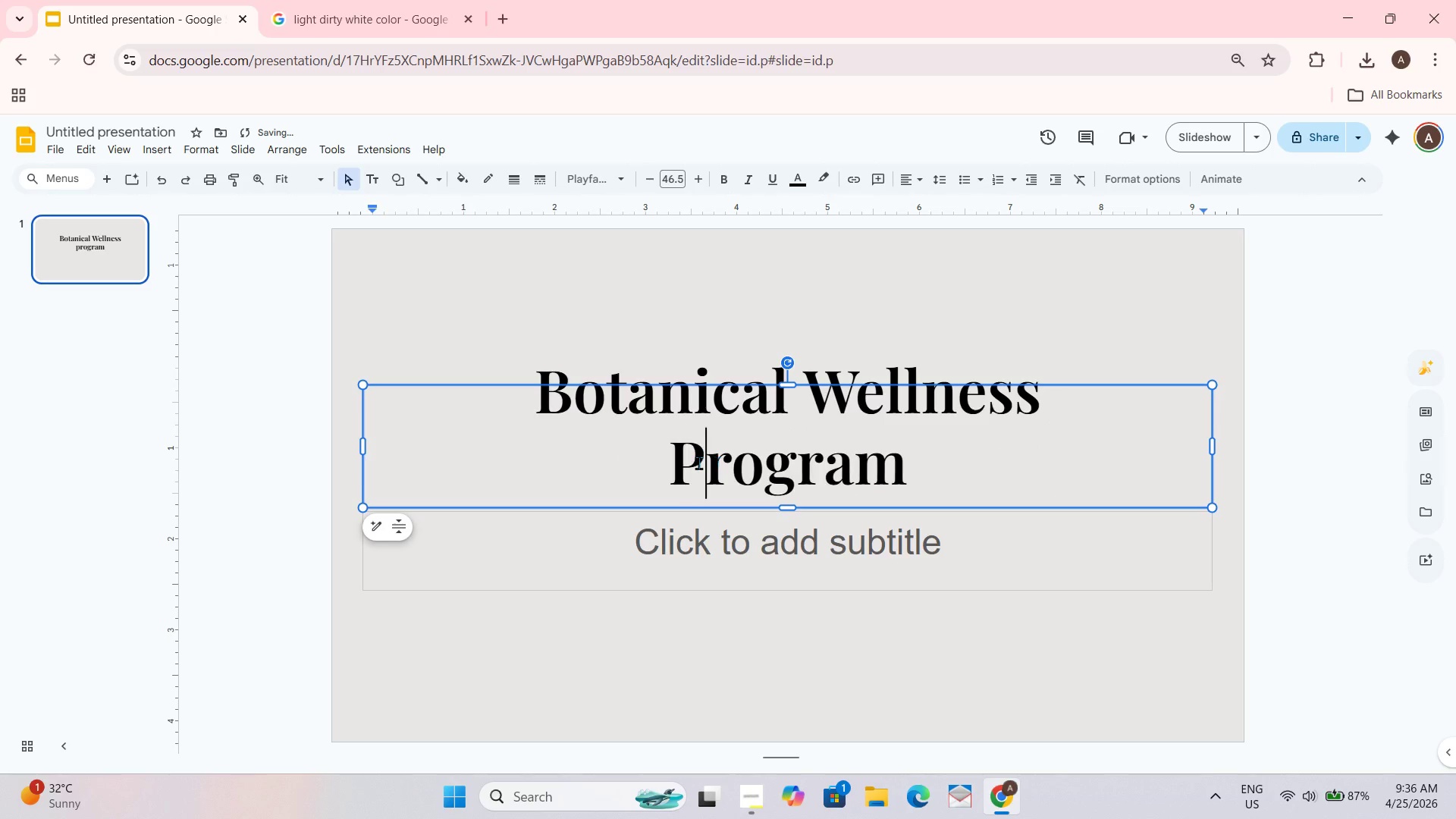 
key(Shift+P)
 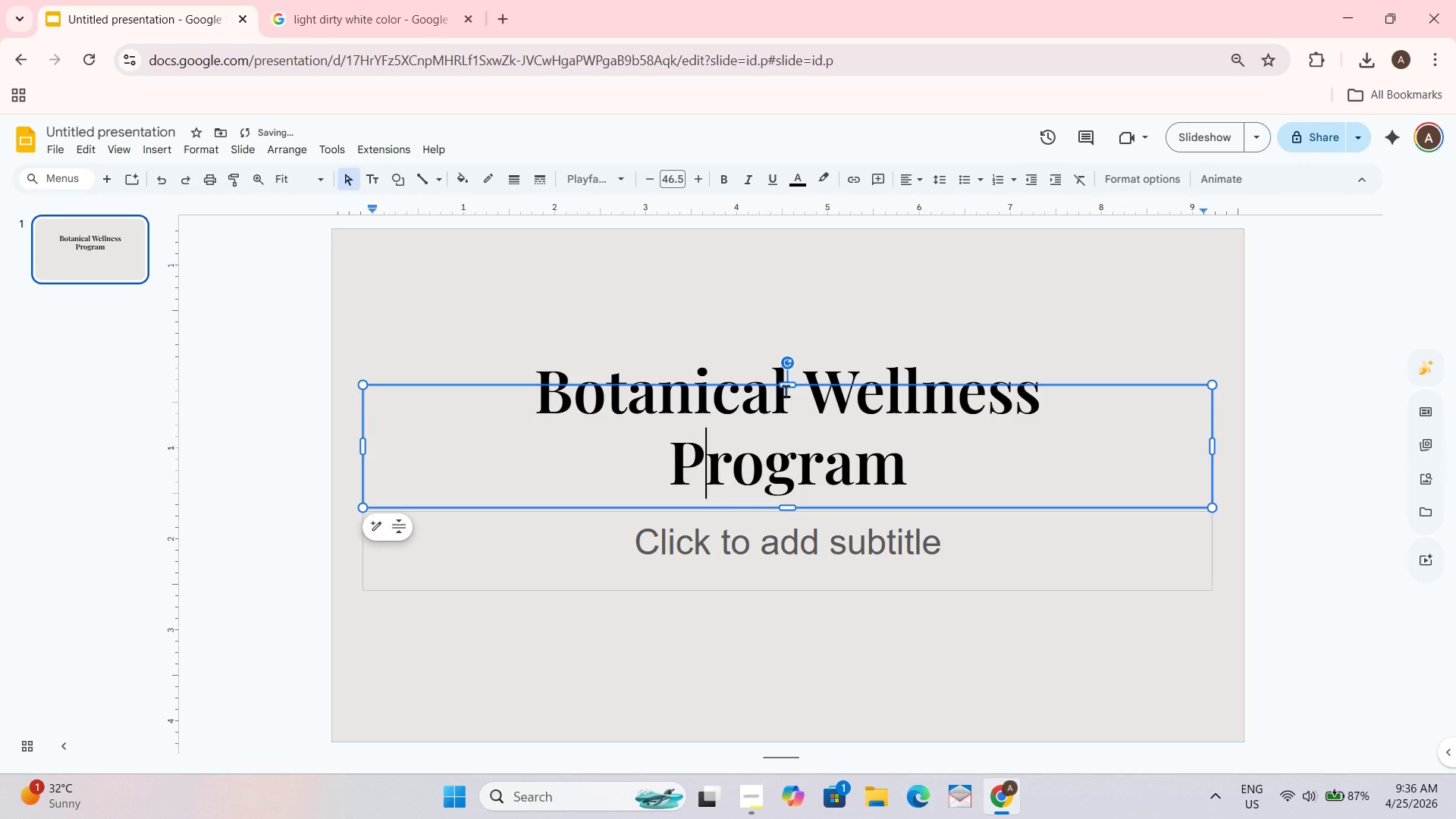 
left_click_drag(start_coordinate=[790, 384], to_coordinate=[800, 359])
 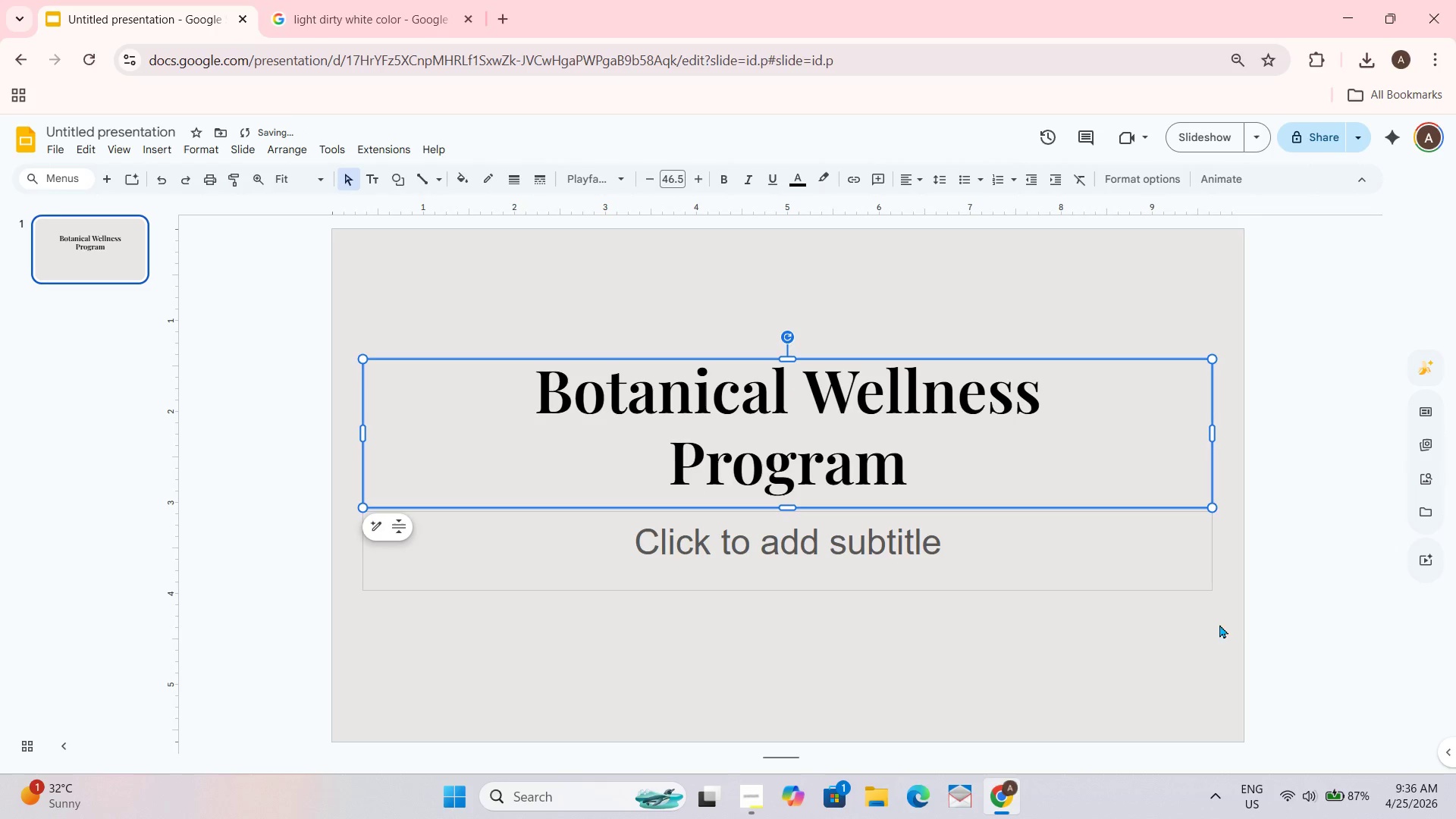 
left_click([1219, 663])
 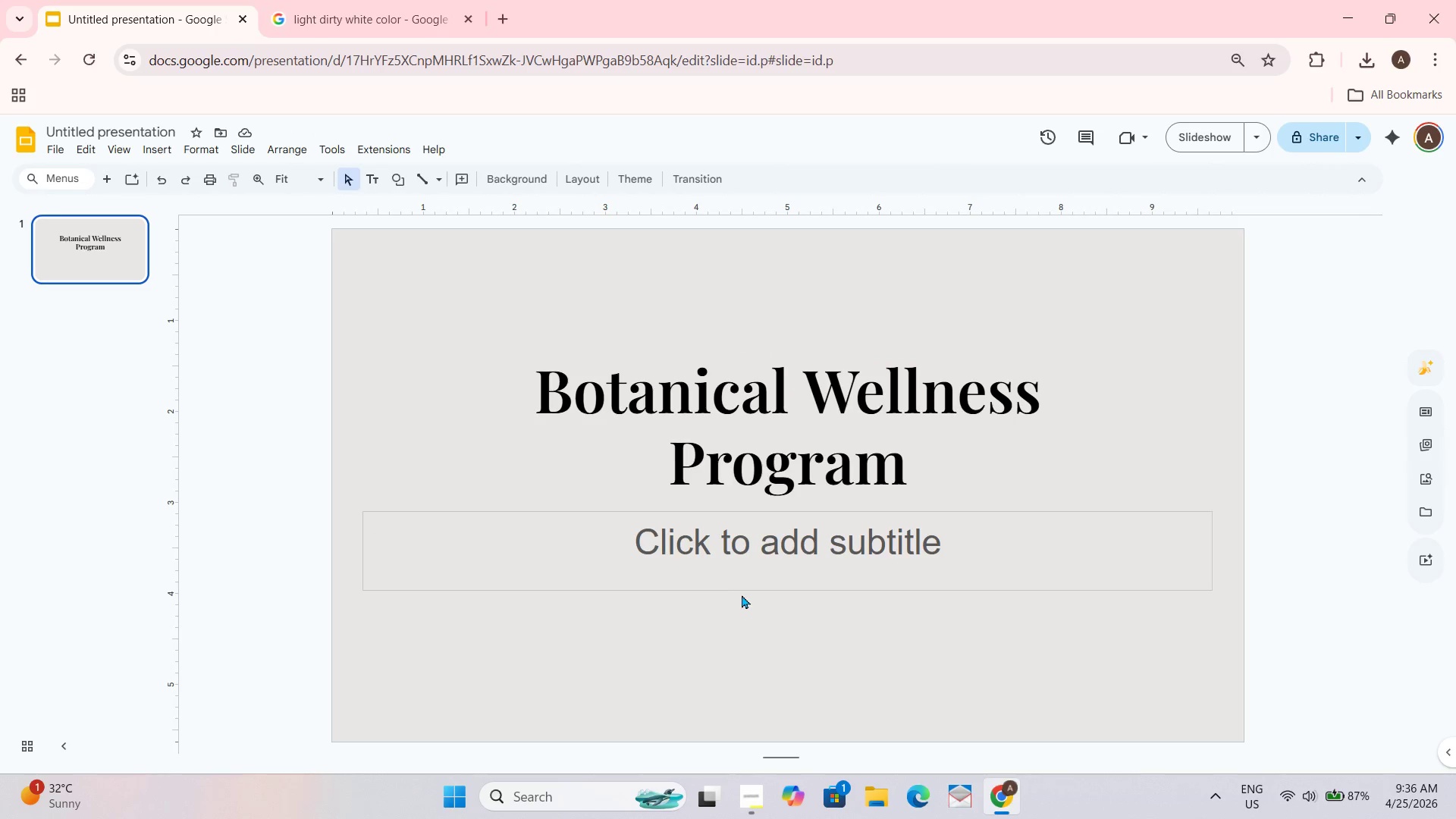 
wait(7.17)
 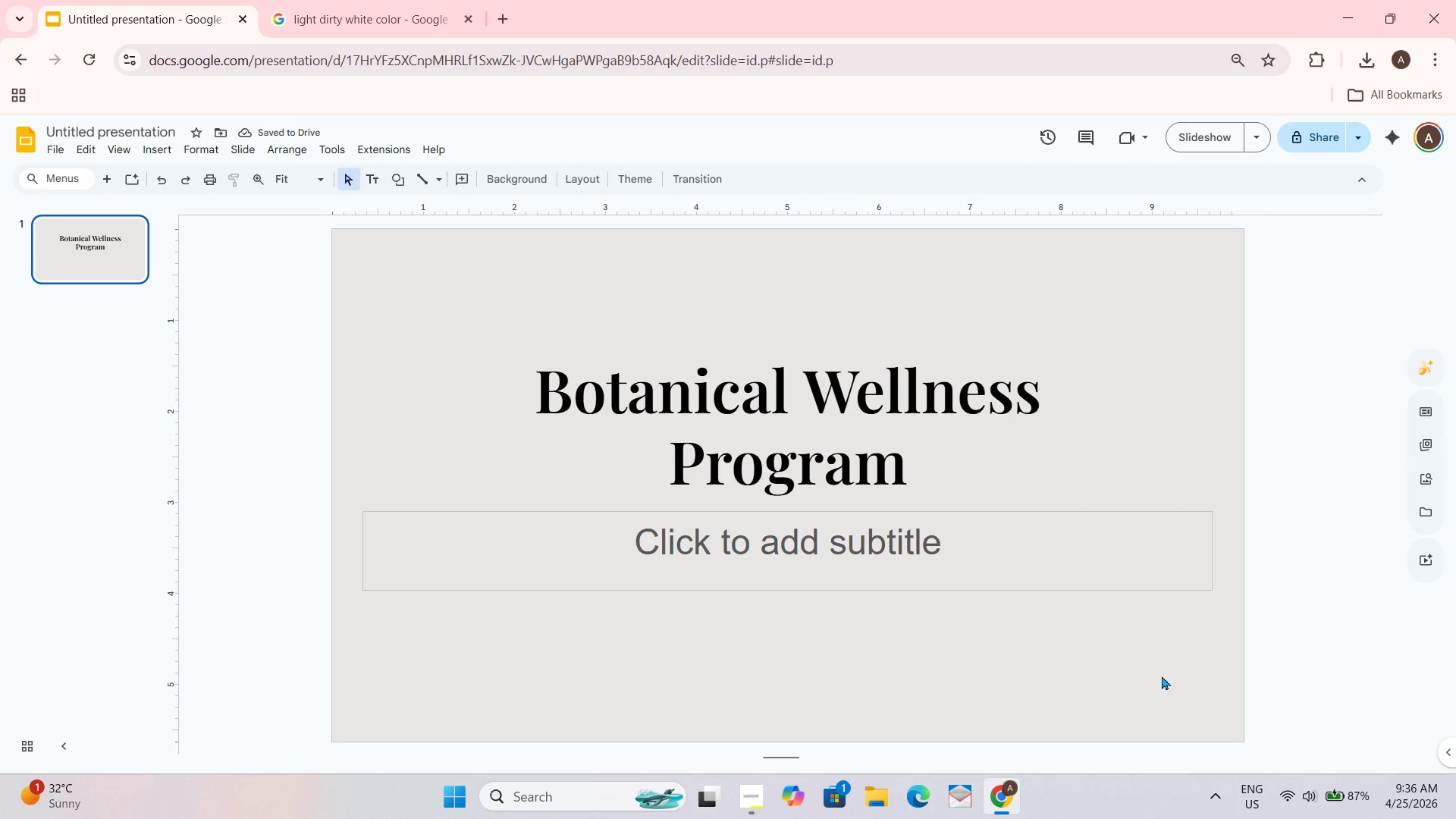 
left_click_drag(start_coordinate=[770, 593], to_coordinate=[770, 652])
 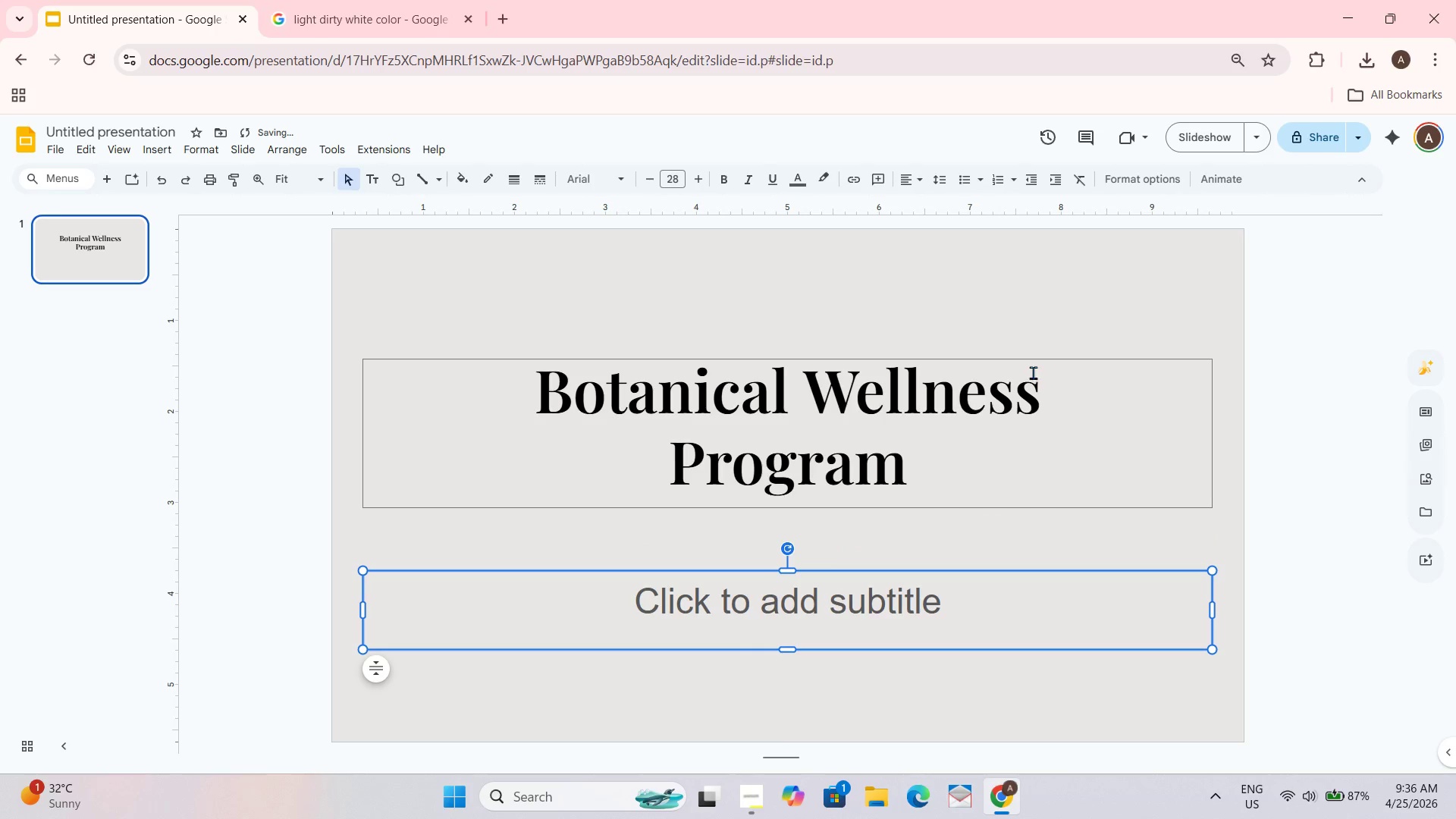 
left_click_drag(start_coordinate=[1042, 357], to_coordinate=[1040, 422])
 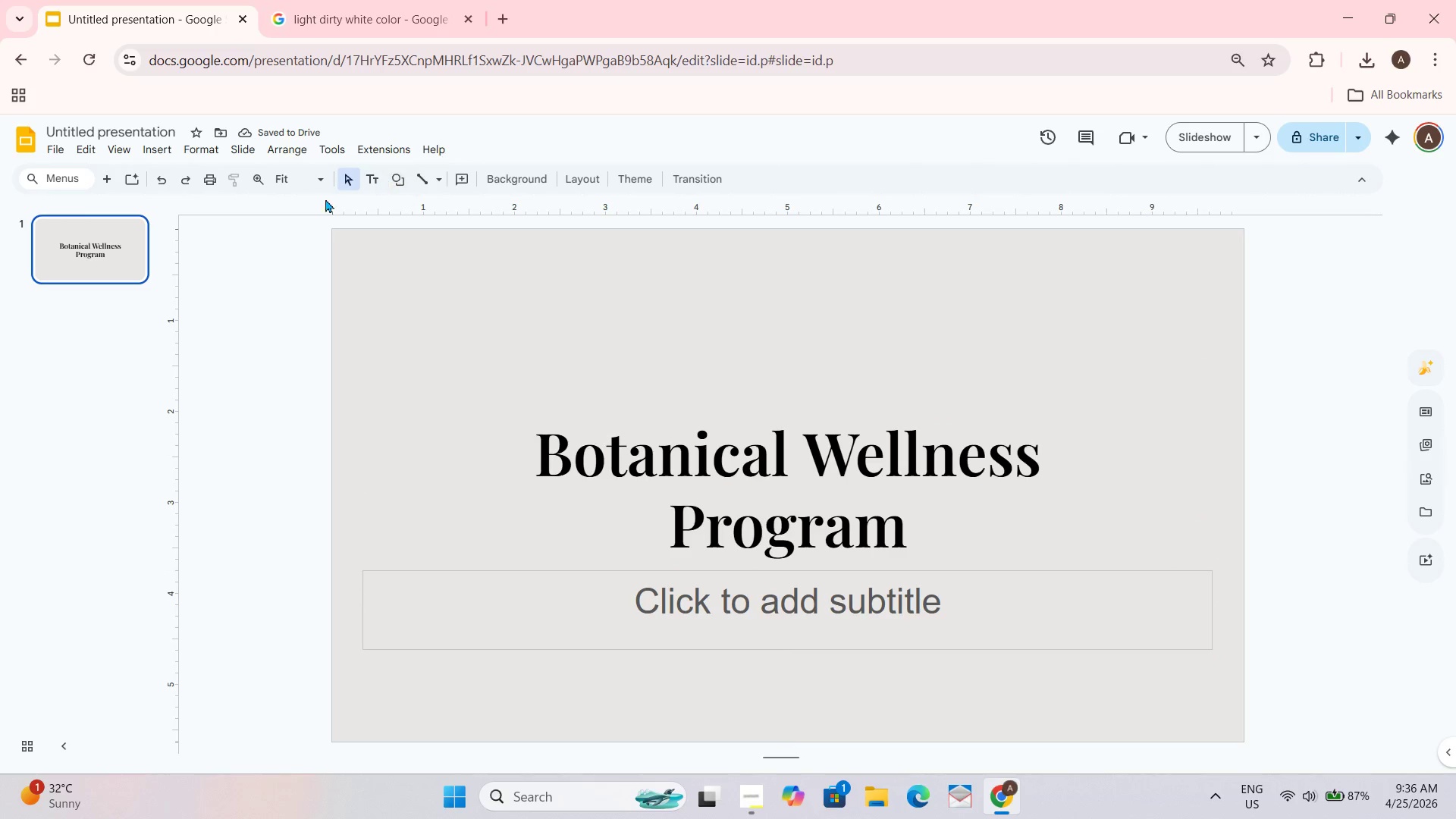 
wait(8.34)
 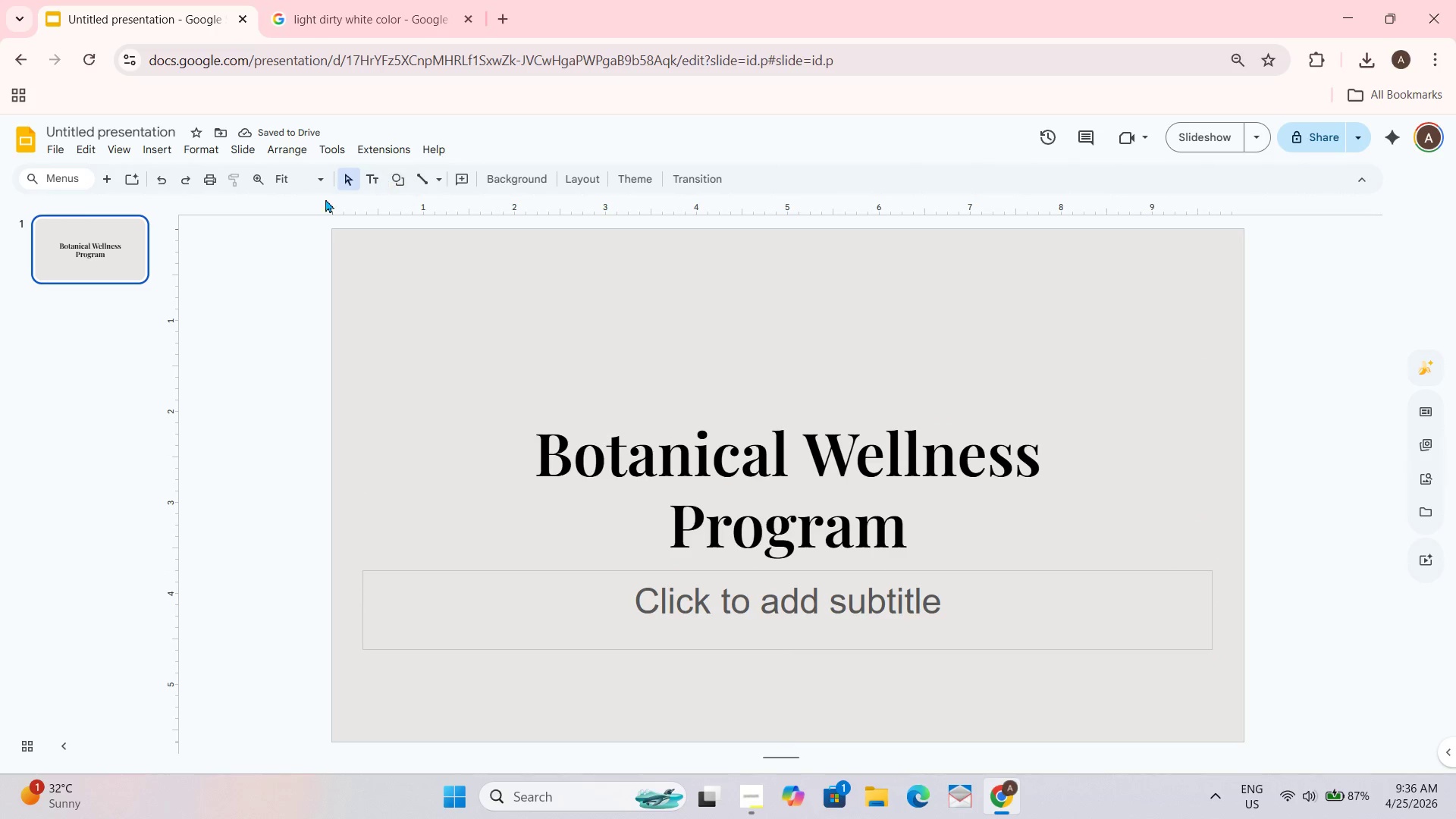 
left_click([368, 182])
 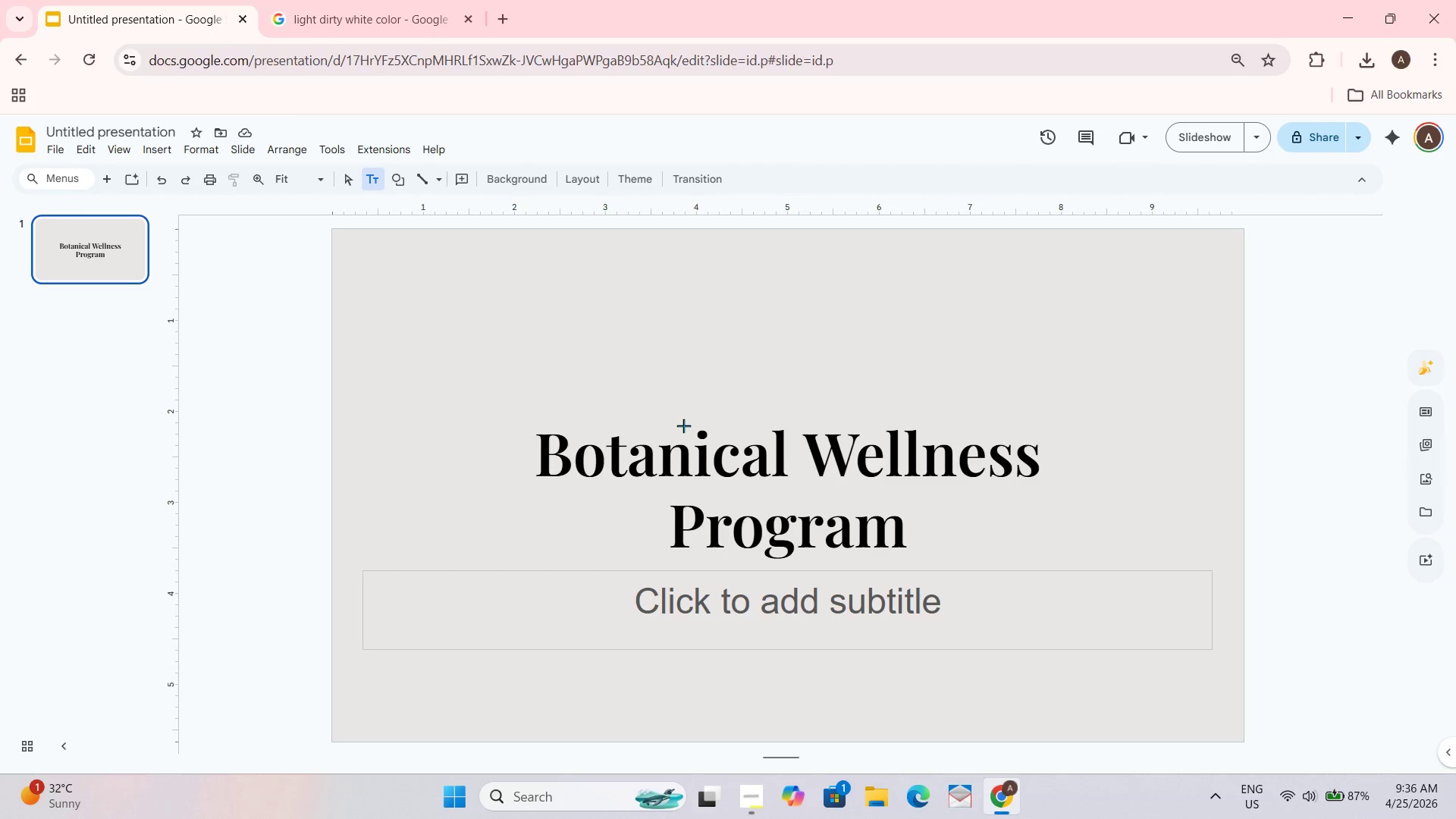 
left_click_drag(start_coordinate=[680, 410], to_coordinate=[857, 416])
 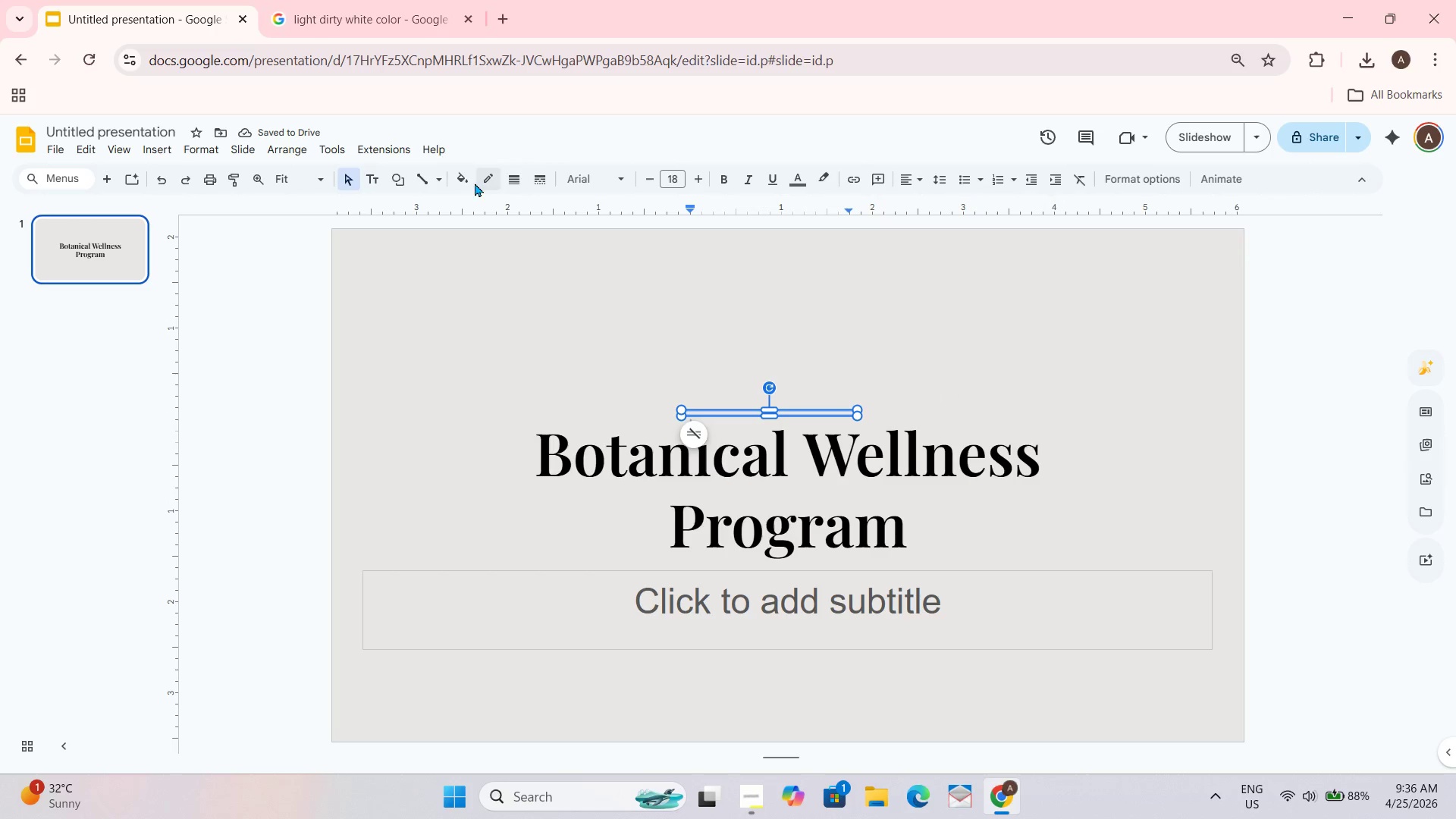 
wait(8.14)
 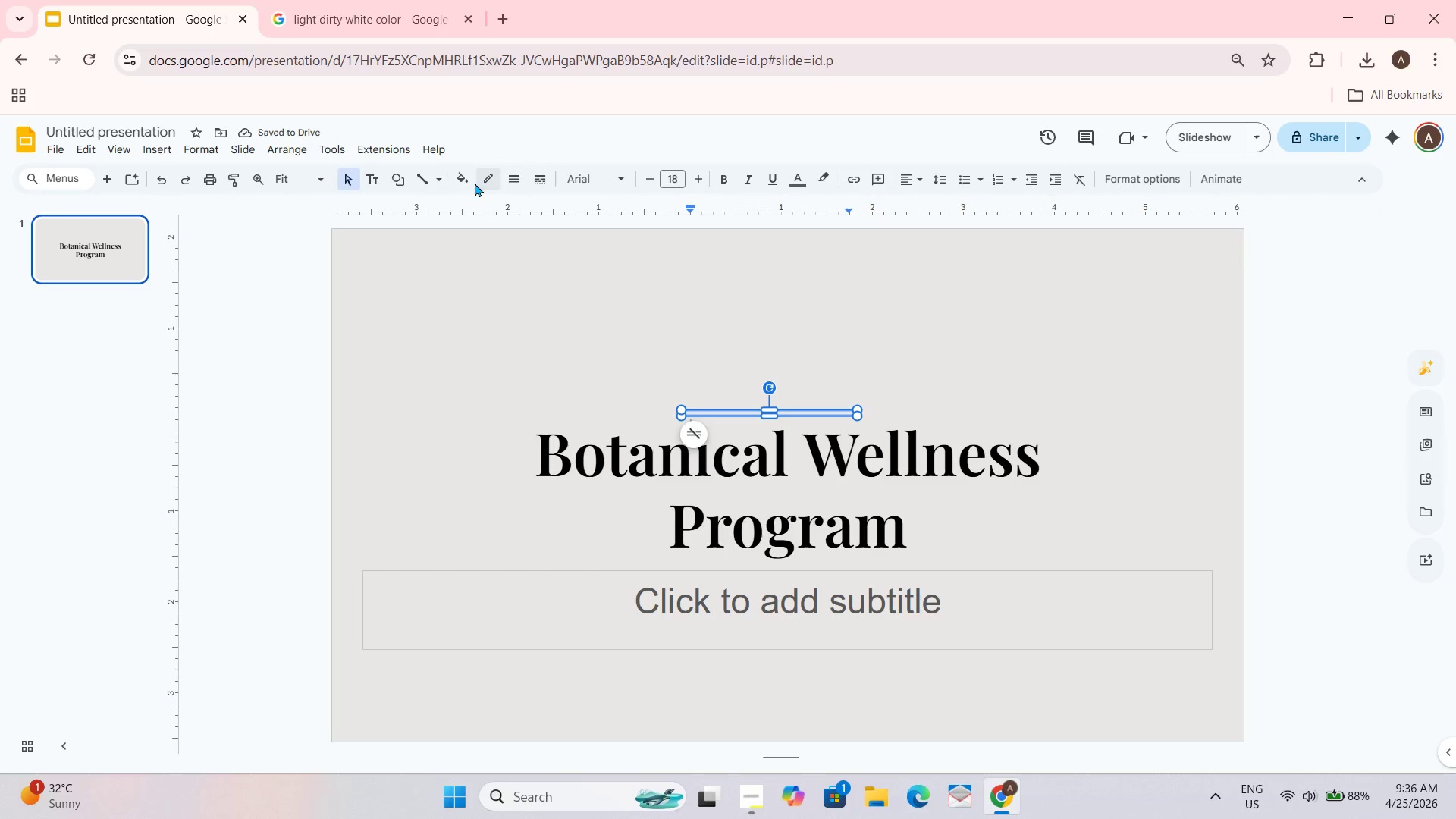 
left_click([520, 435])
 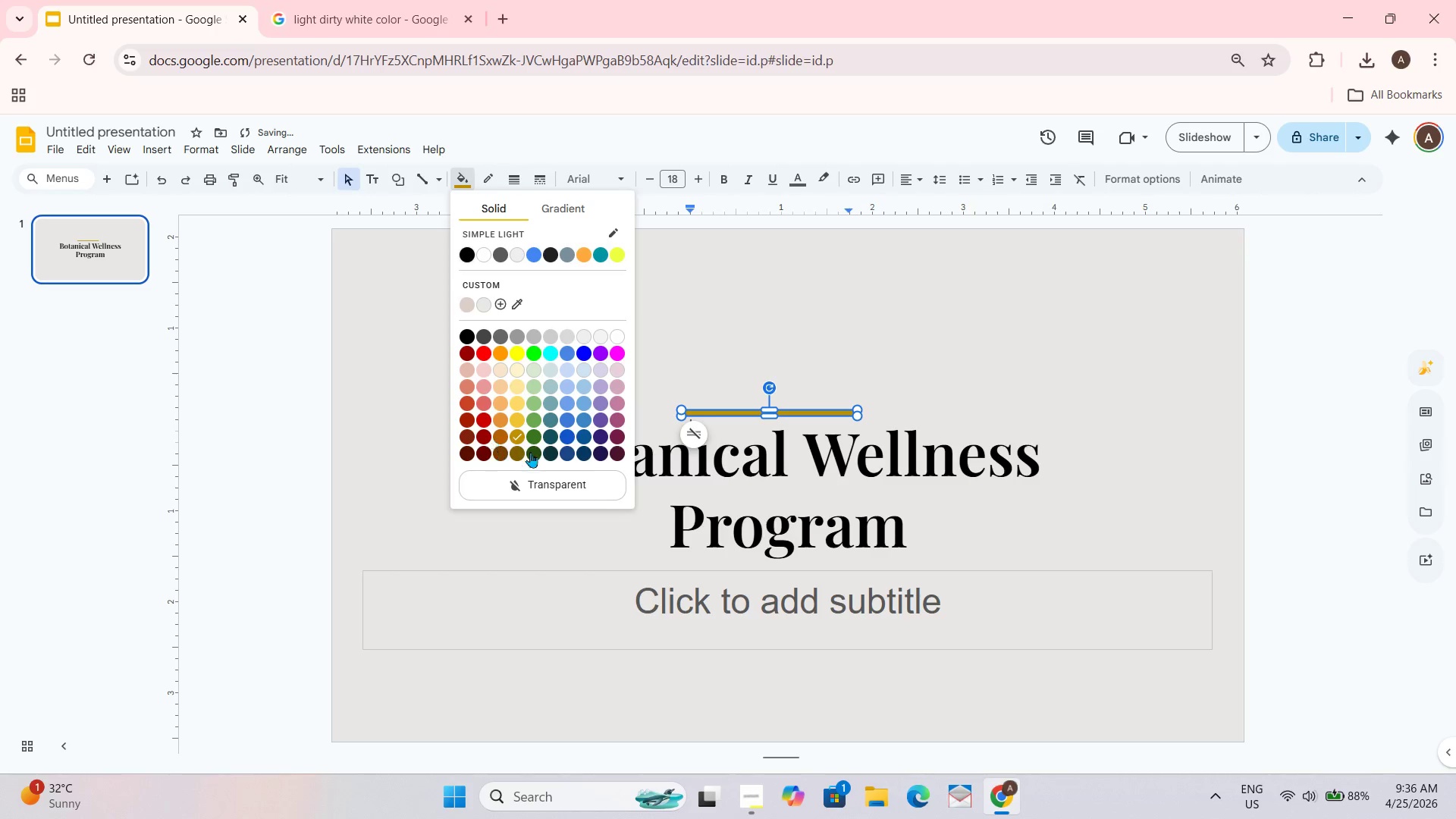 
left_click([516, 416])
 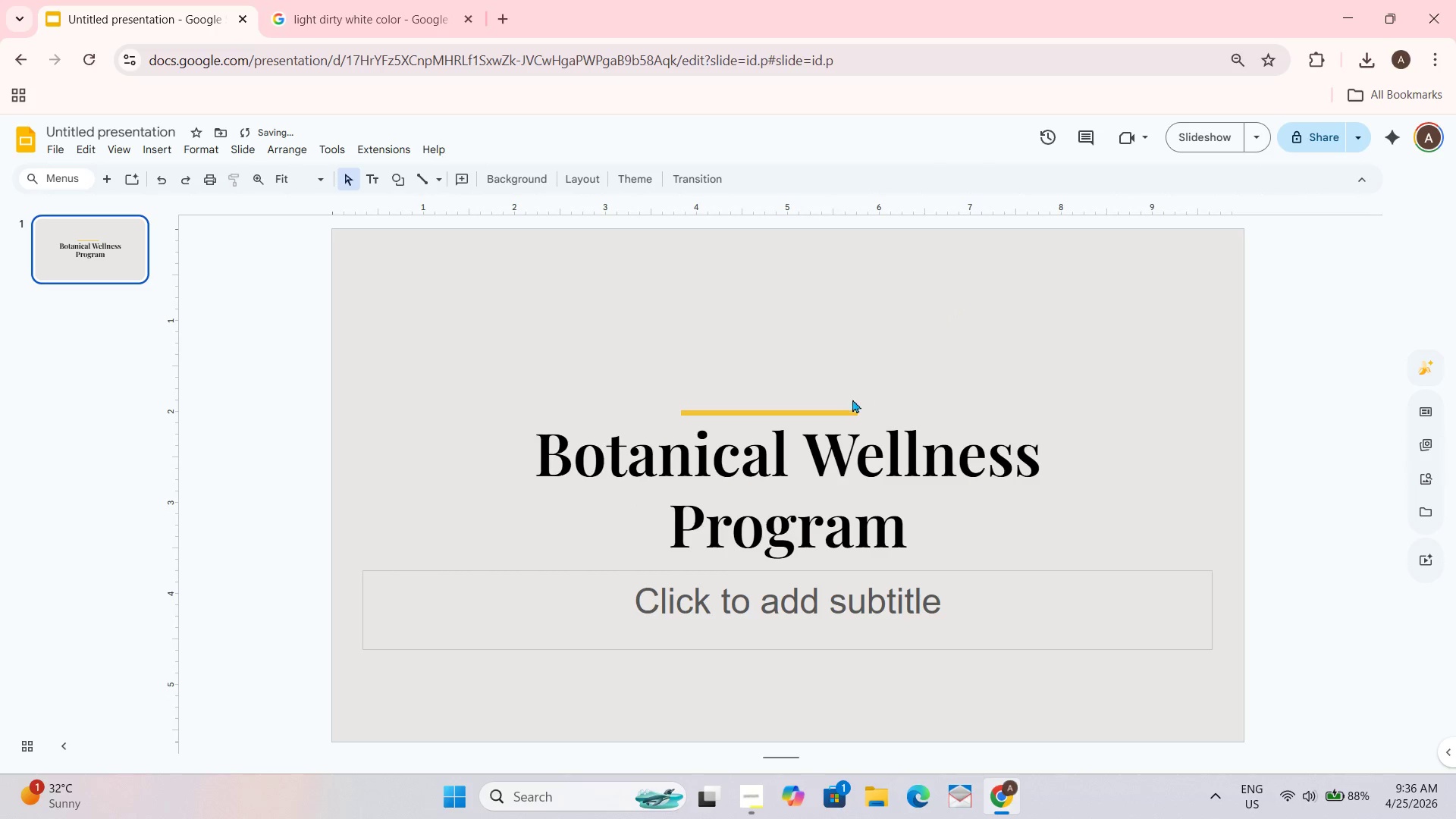 
left_click_drag(start_coordinate=[821, 413], to_coordinate=[841, 408])
 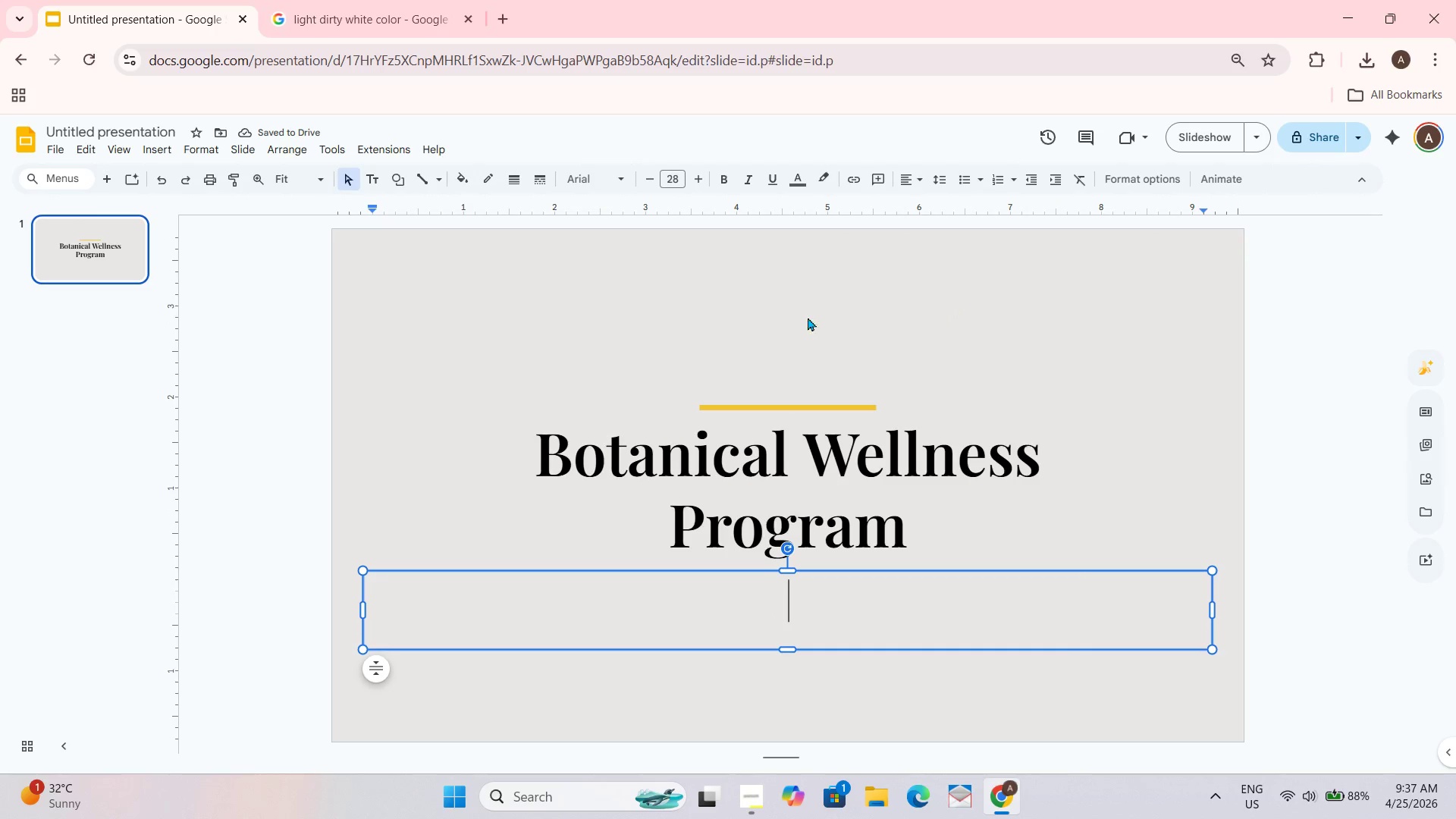 
wait(5.5)
 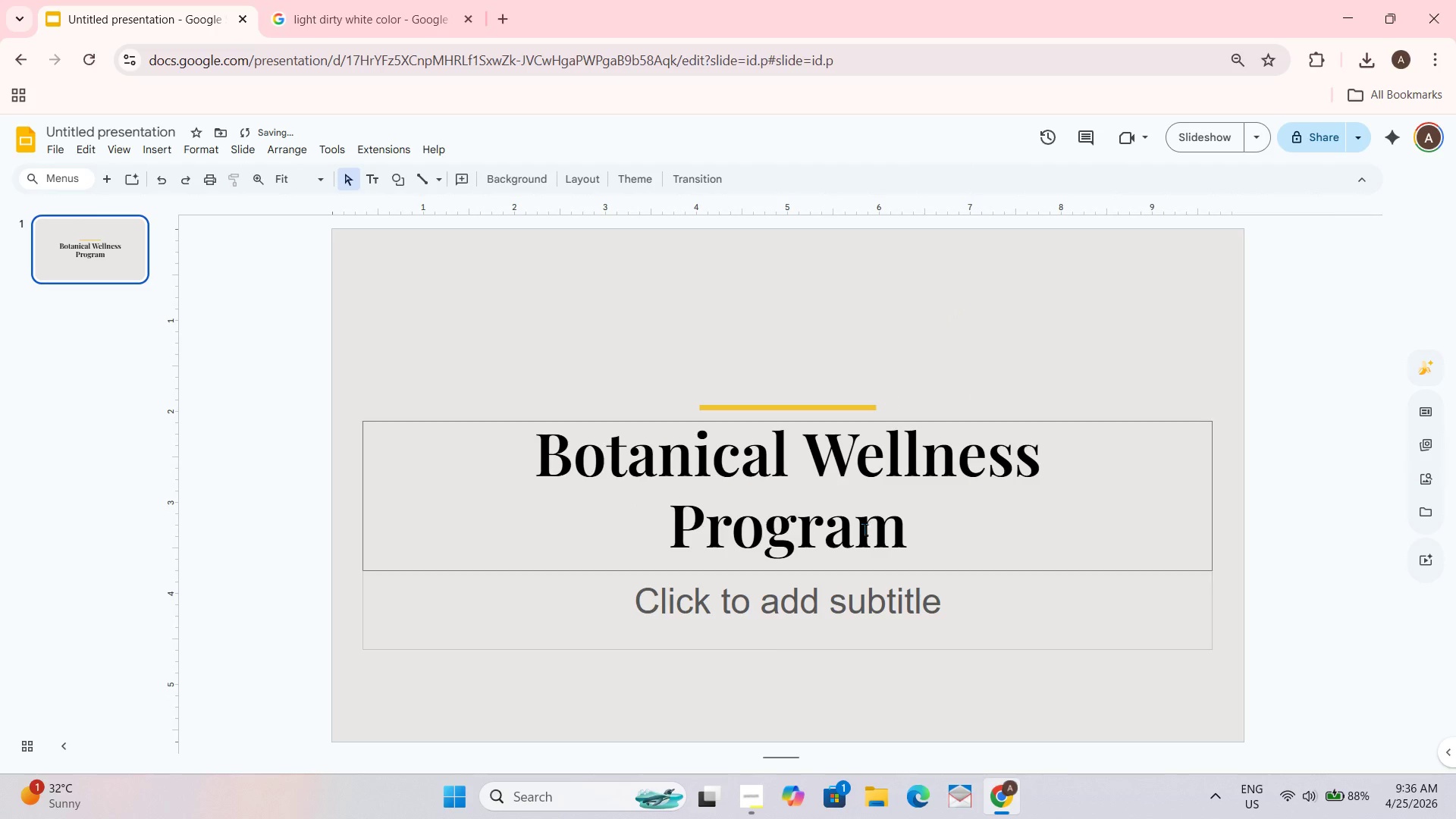 
left_click([372, 187])
 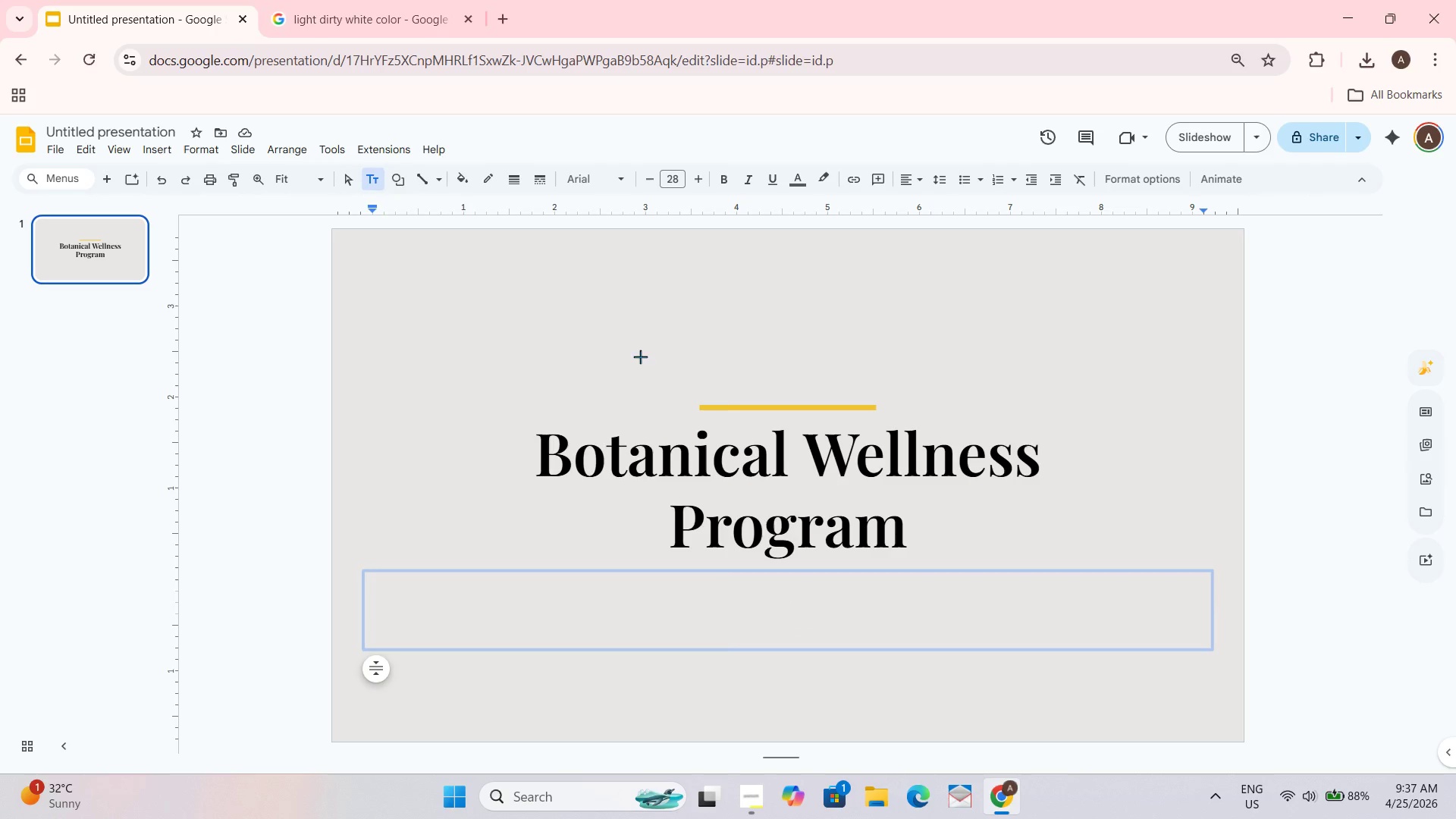 
left_click_drag(start_coordinate=[632, 329], to_coordinate=[959, 381])
 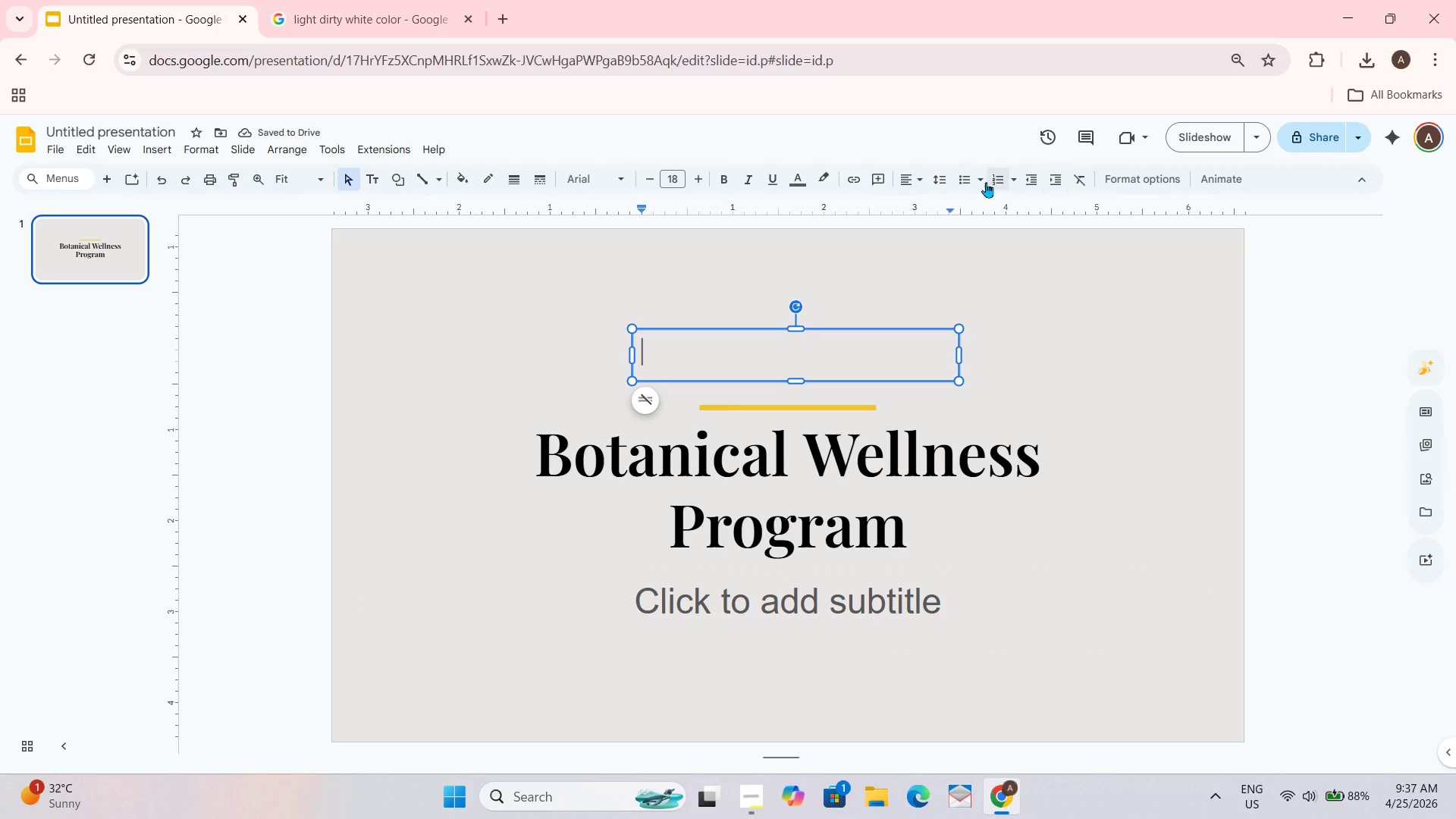 
wait(5.72)
 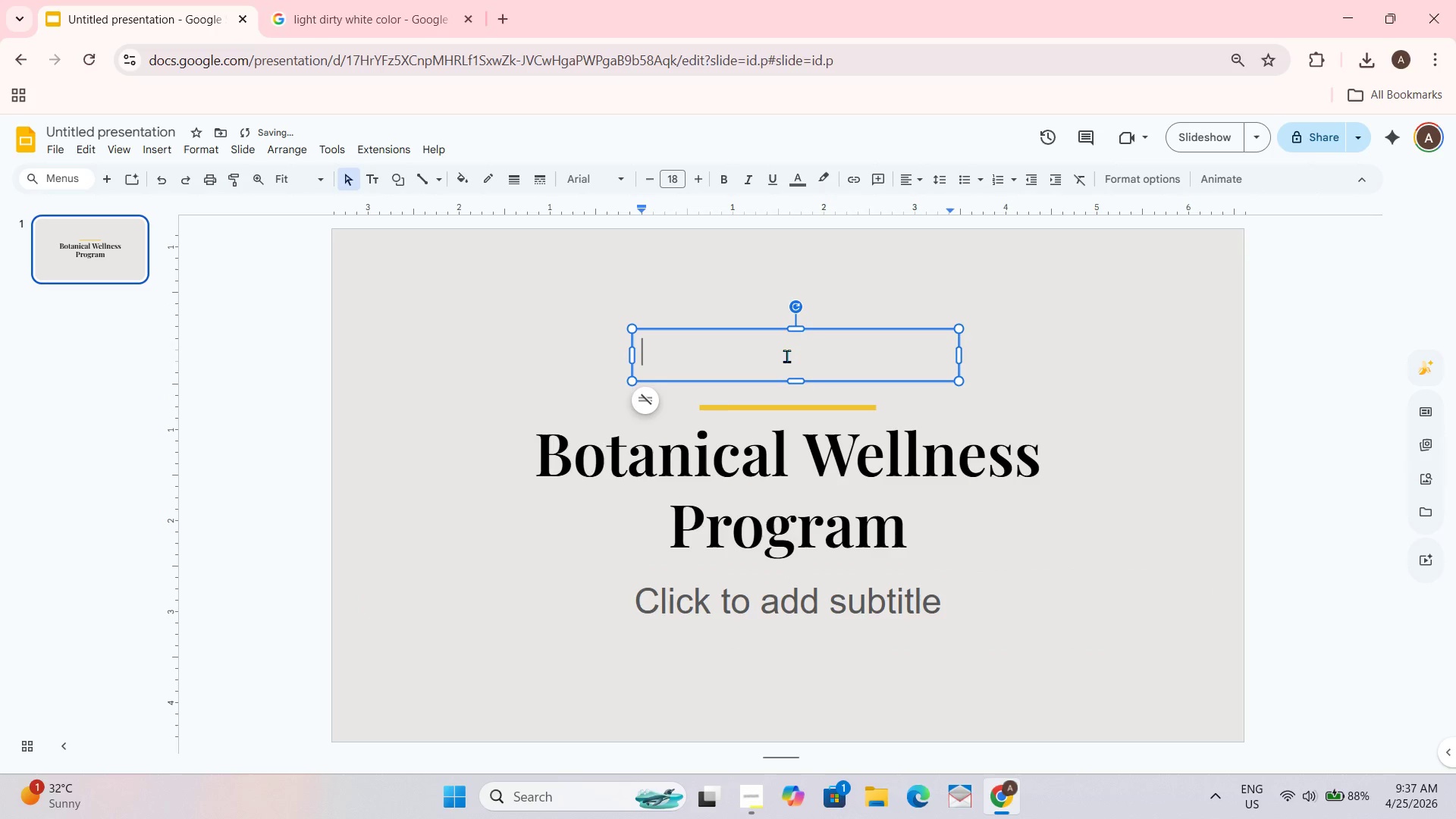 
left_click([934, 206])
 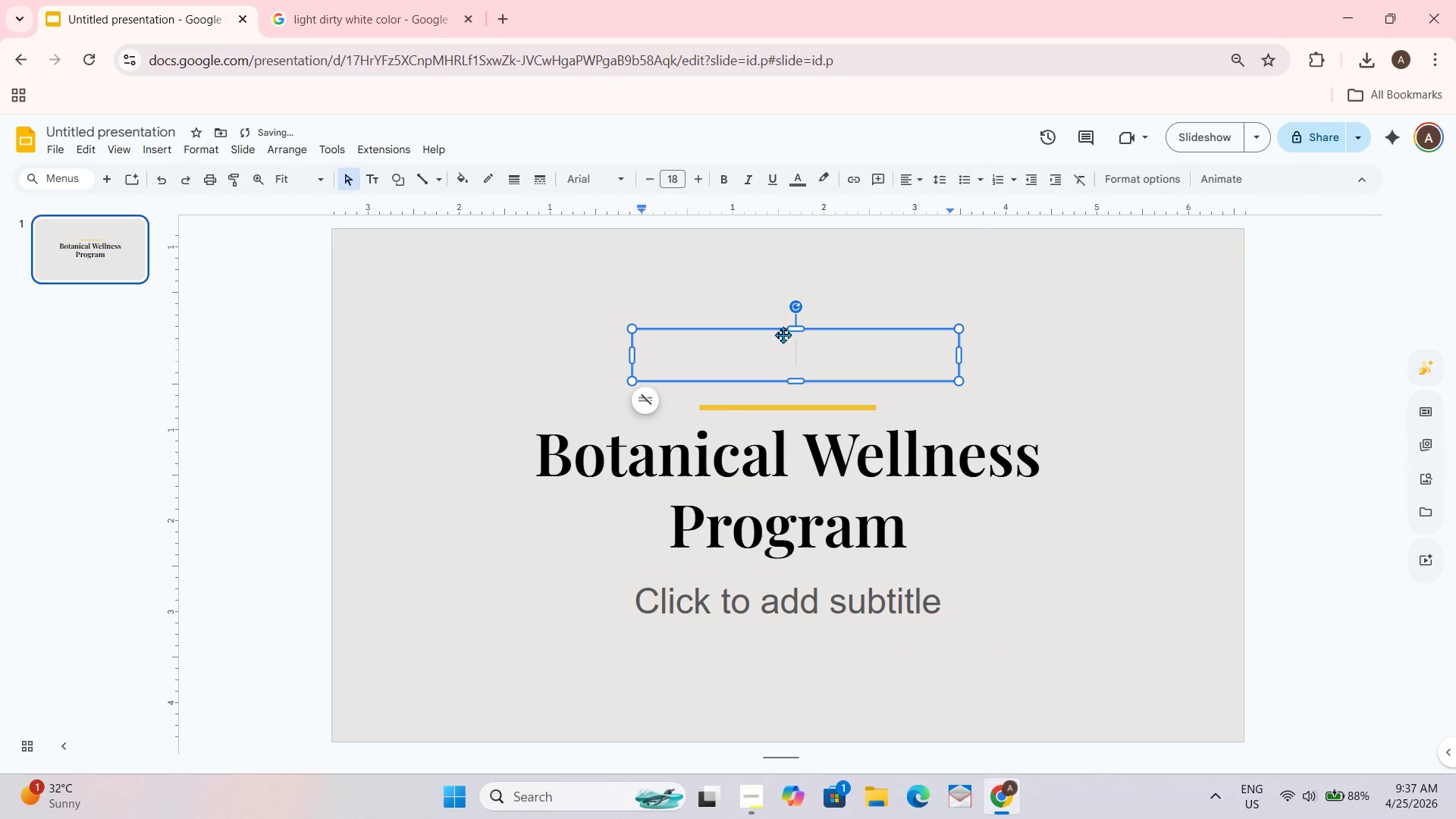 
hold_key(key=ShiftLeft, duration=0.34)
 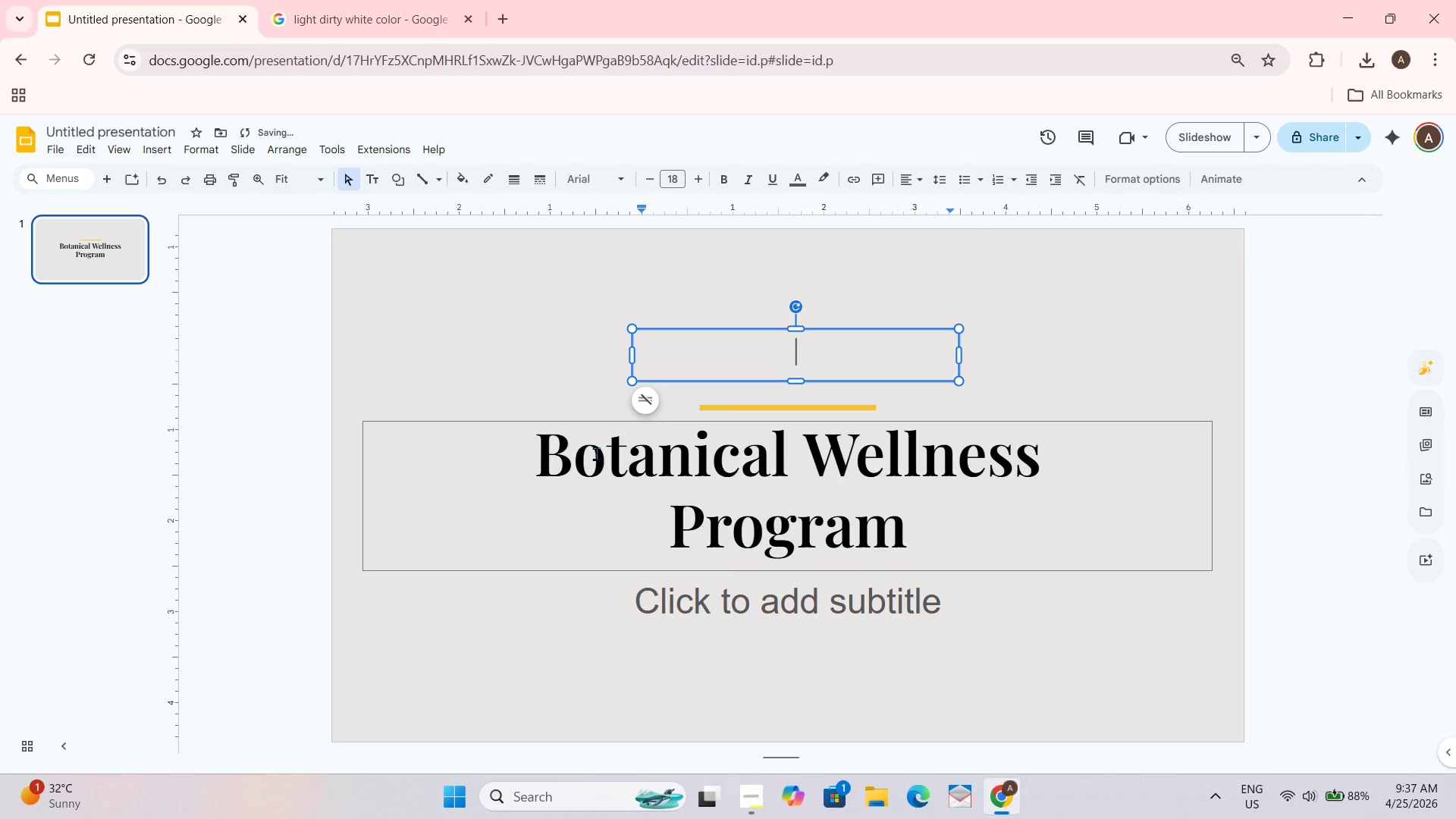 
key(CapsLock)
 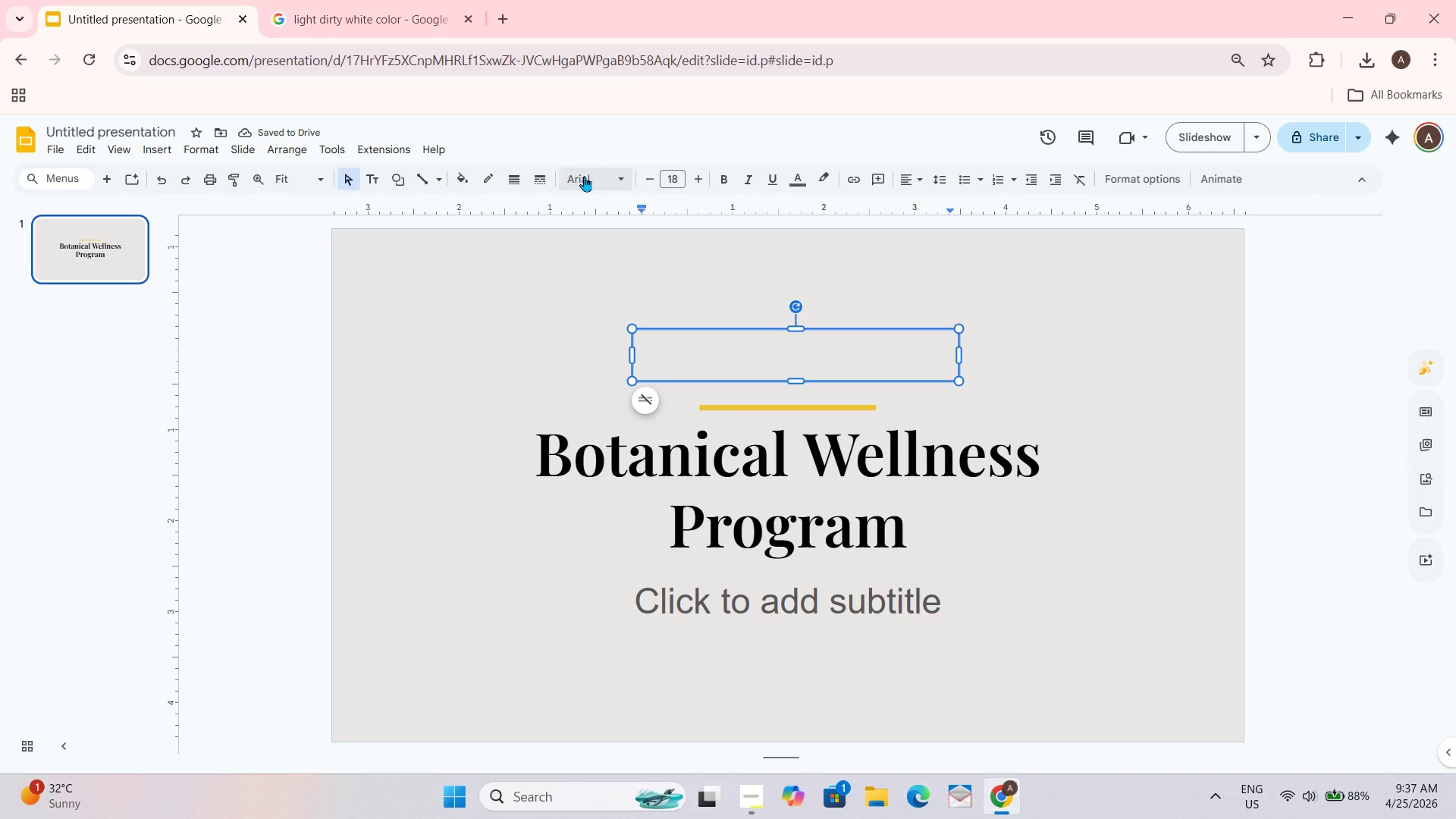 
key(W)
 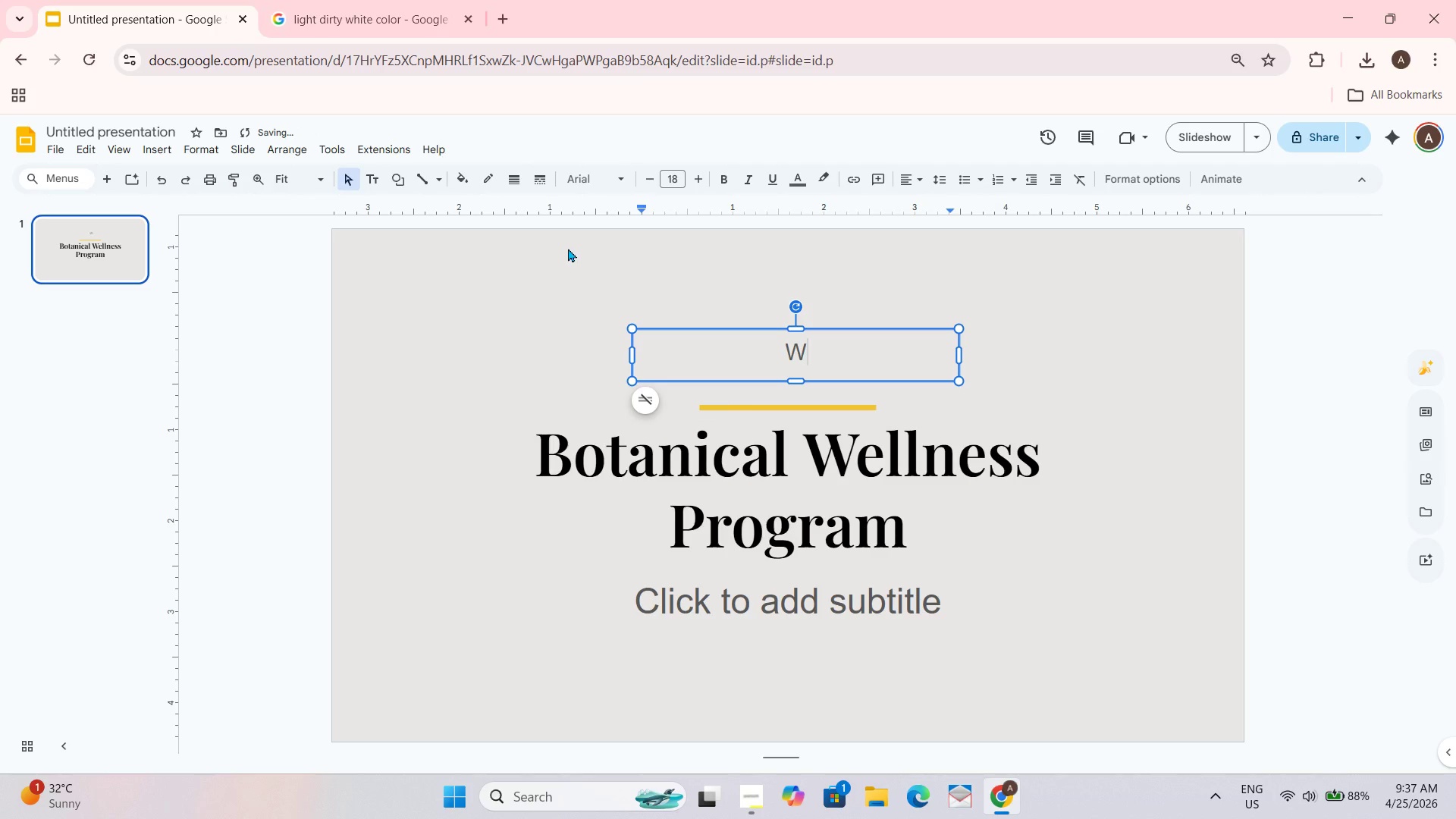 
key(Backspace)
 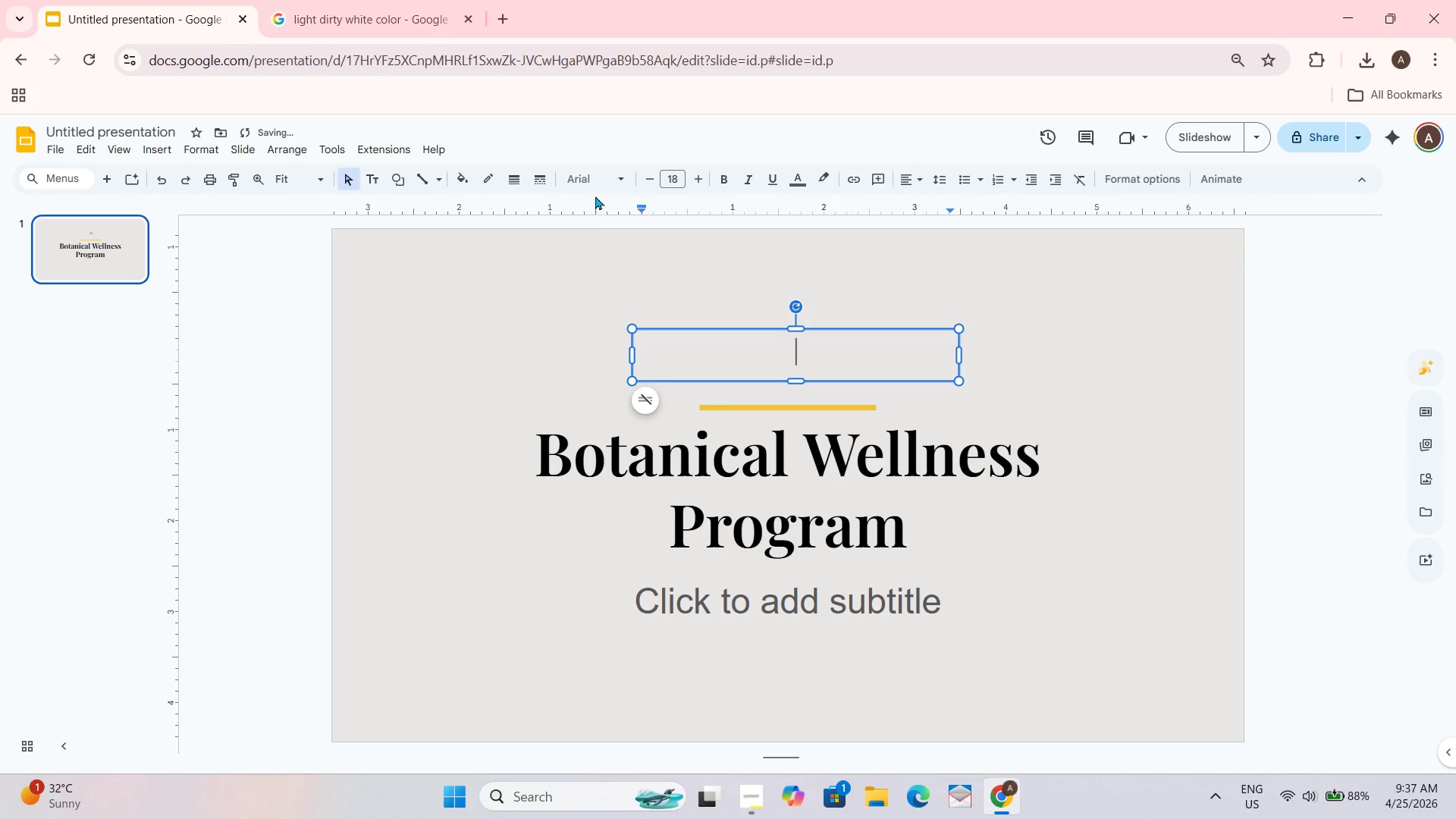 
left_click([605, 179])
 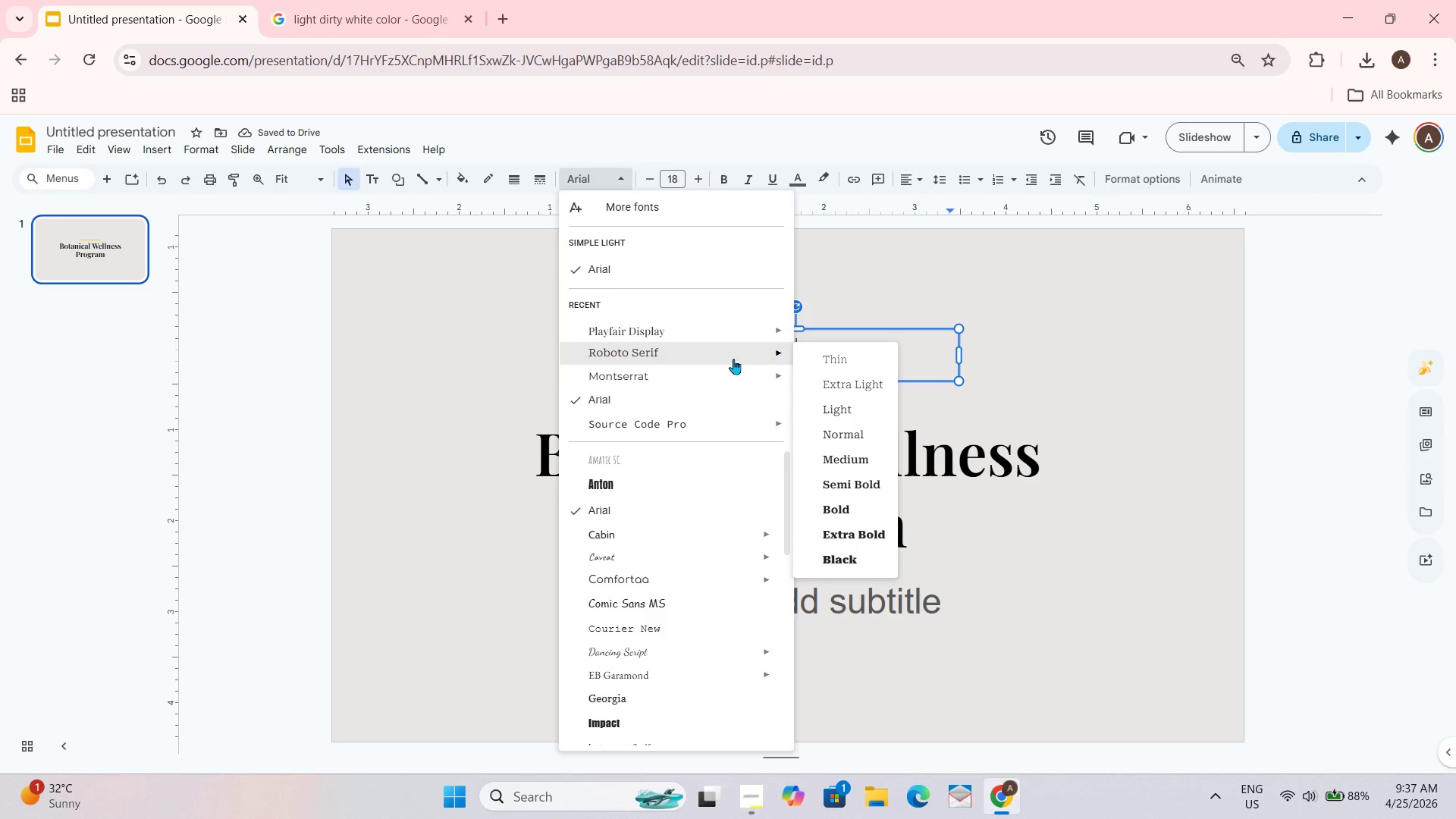 
left_click([858, 481])
 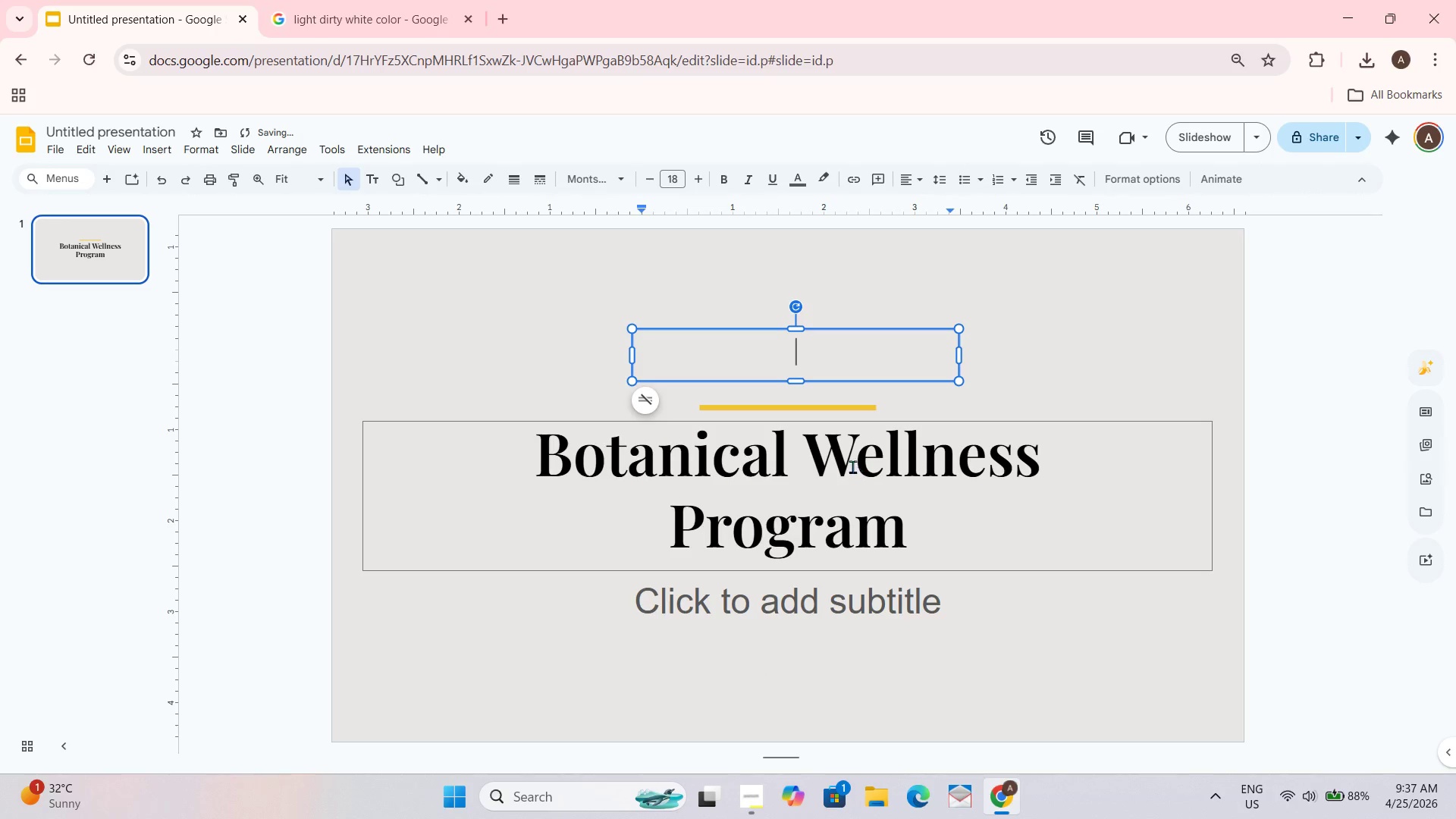 
key(W)
 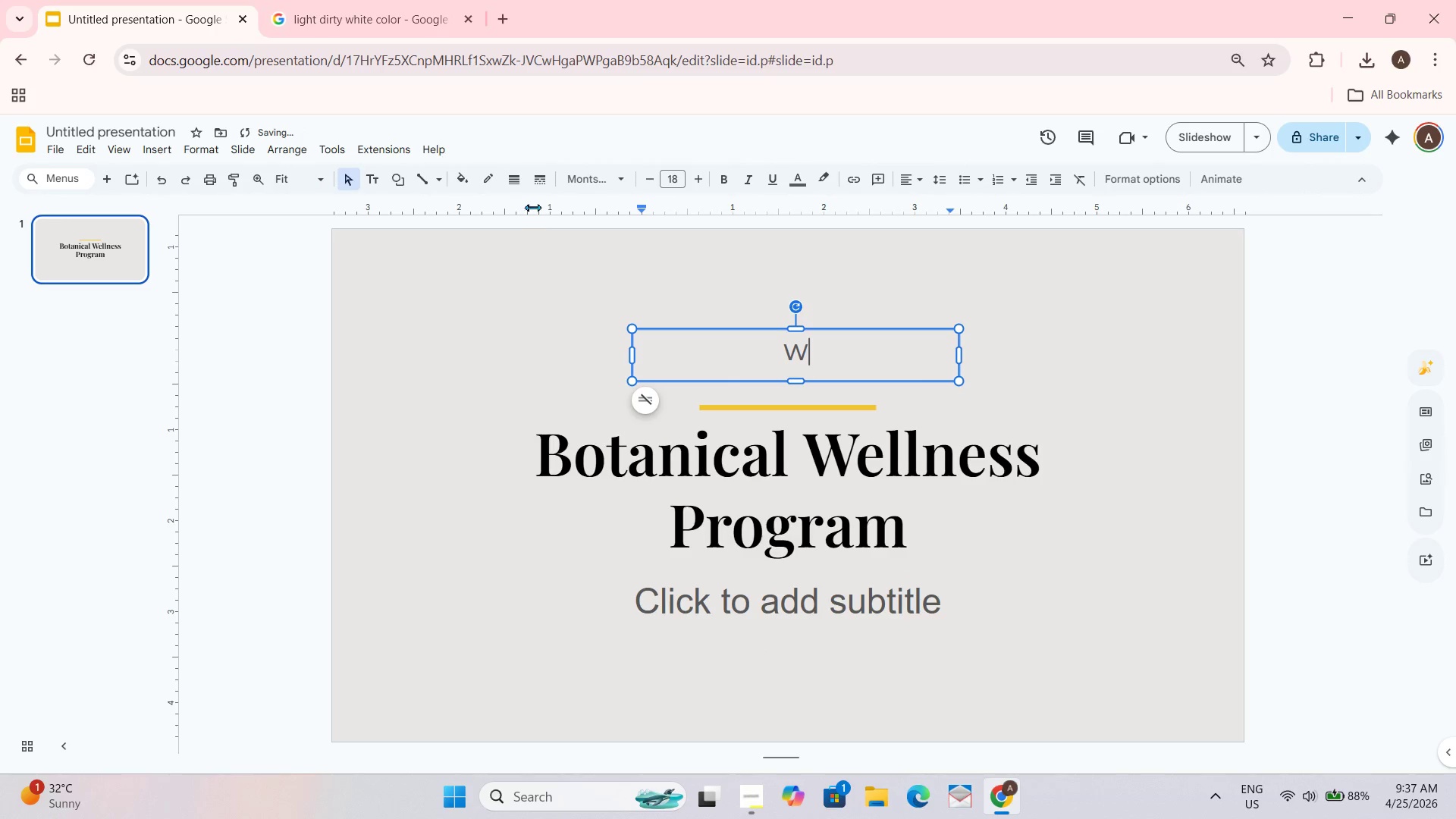 
mouse_move([606, 184])
 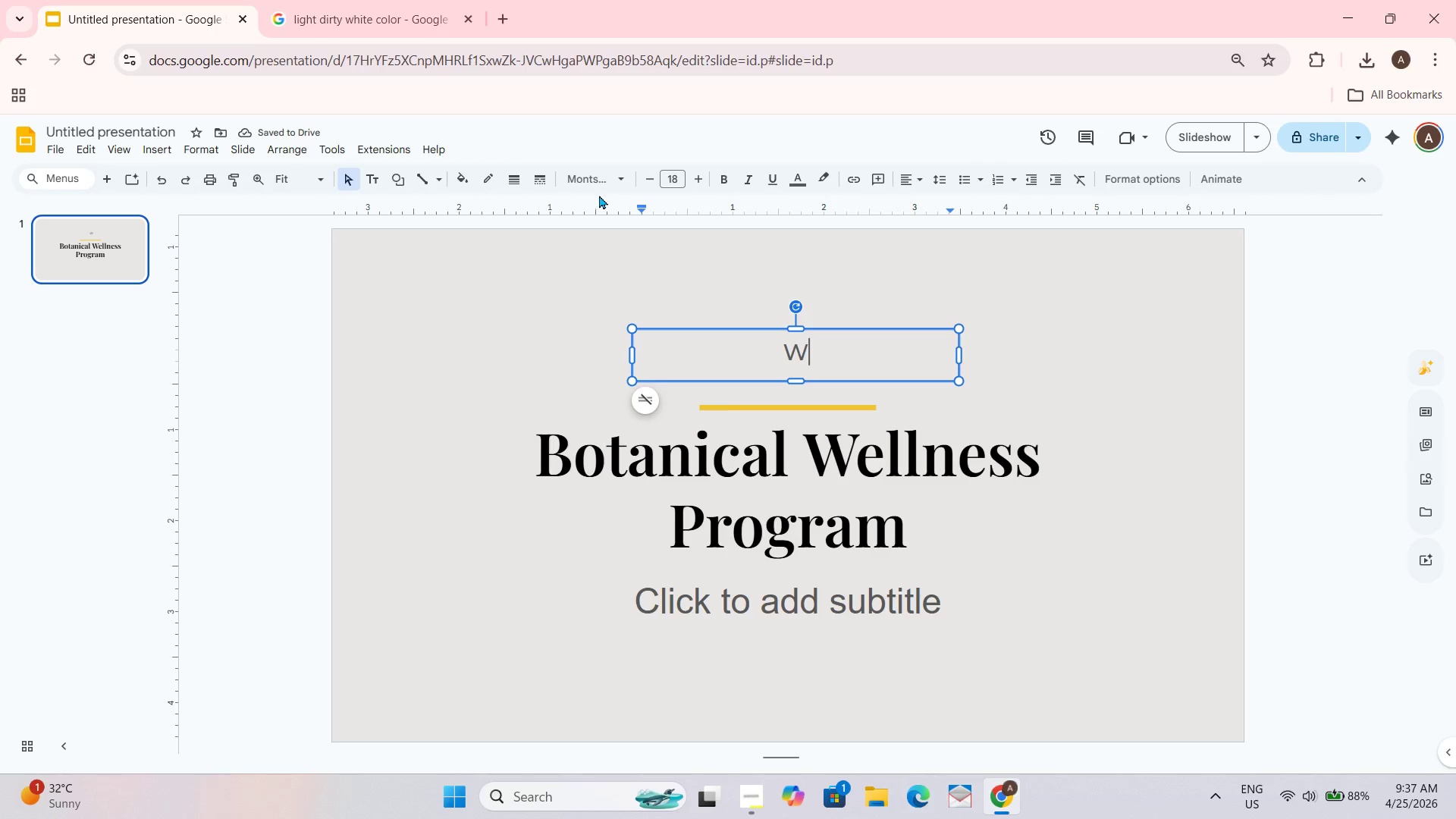 
key(Backspace)
 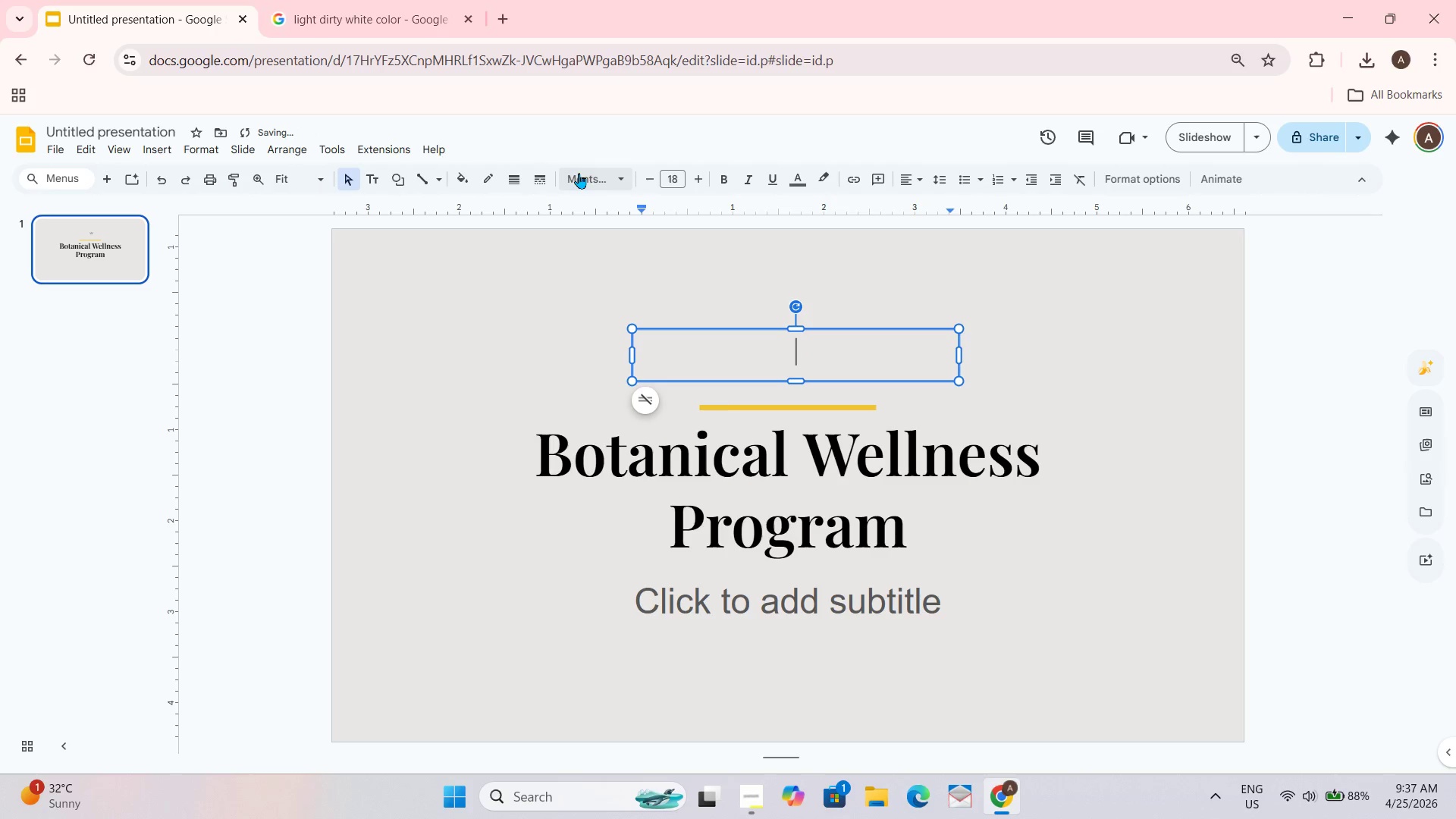 
left_click([586, 173])
 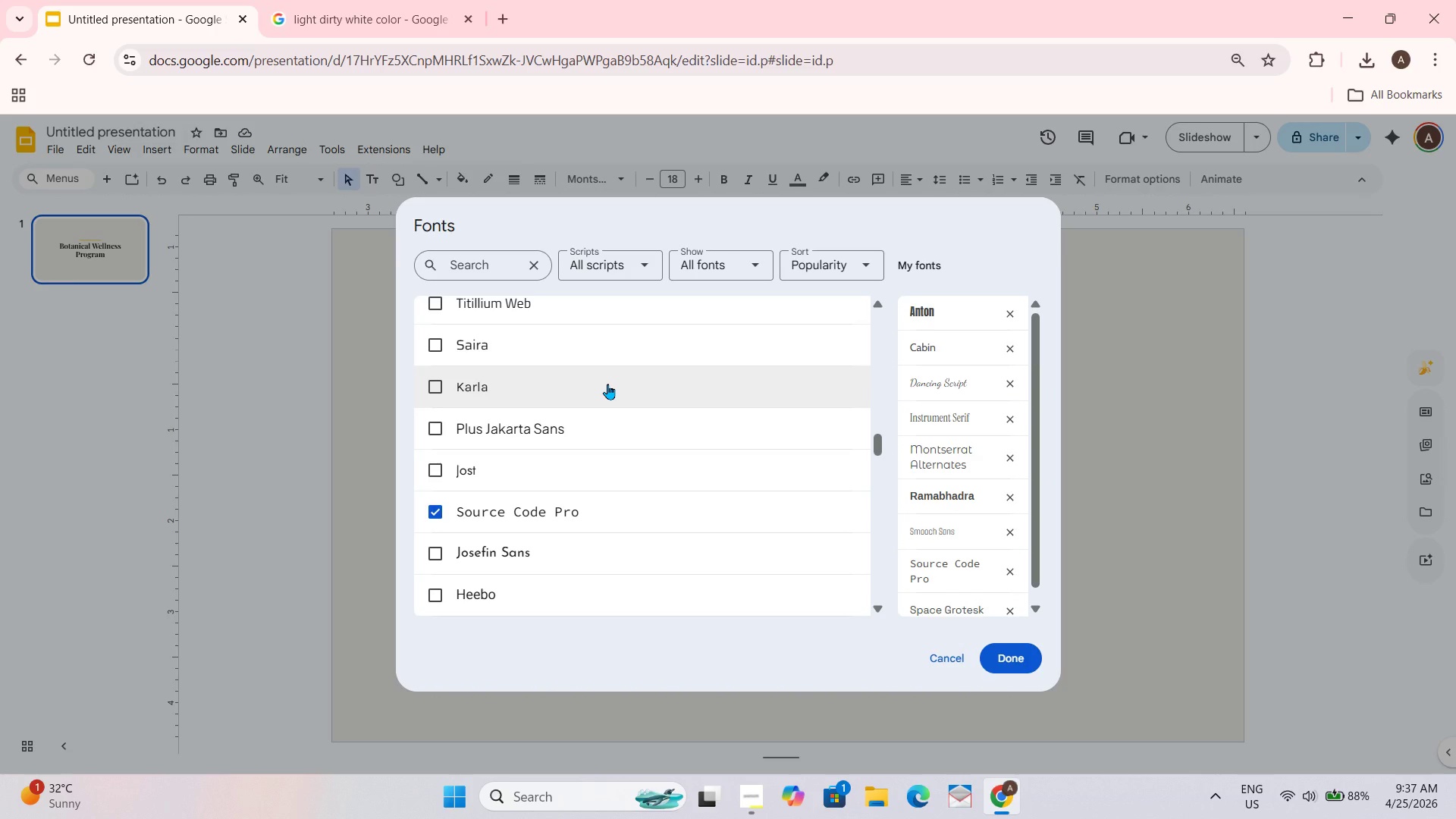 
wait(9.8)
 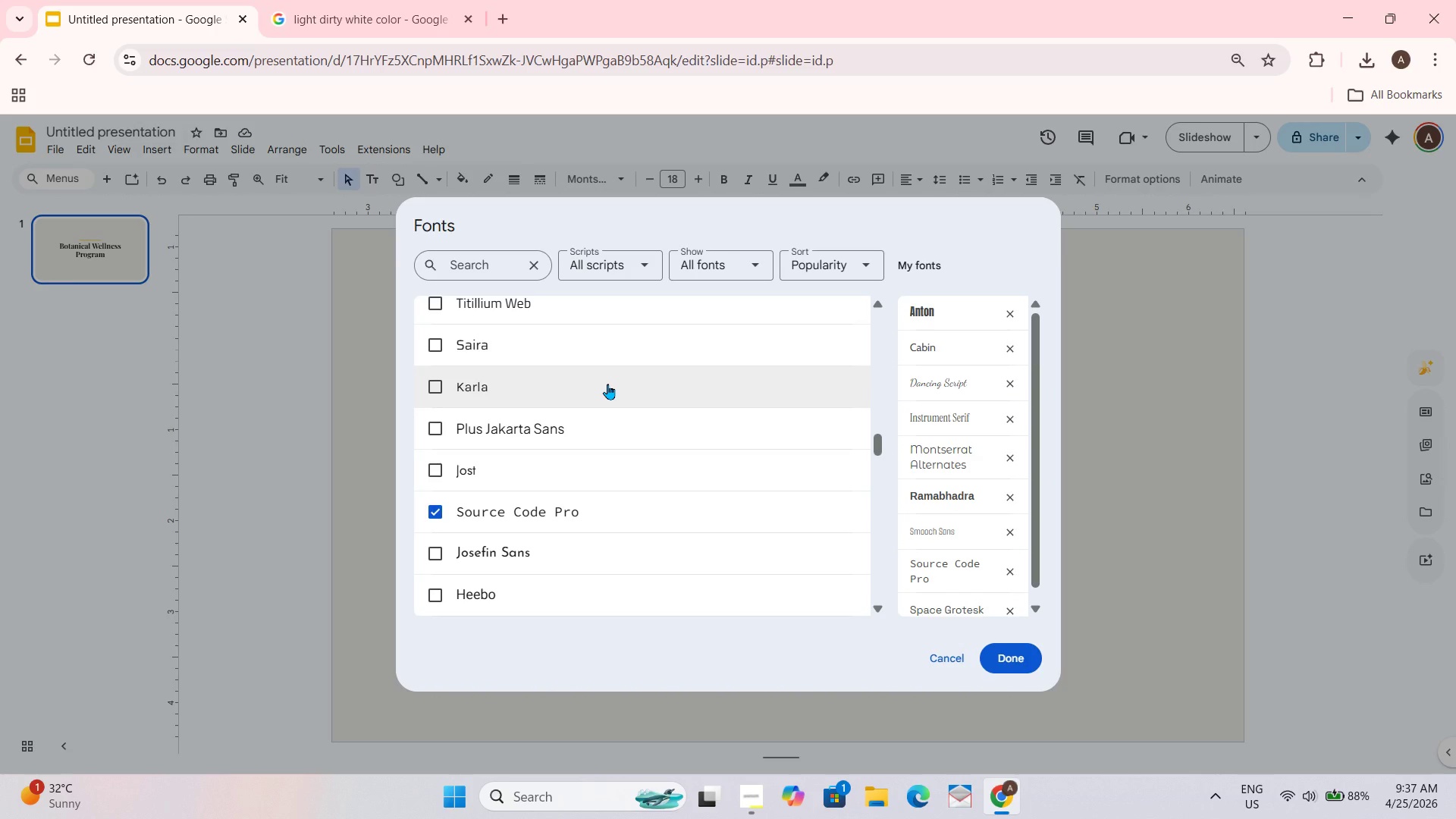 
scroll: coordinate [472, 403], scroll_direction: up, amount: 7.0
 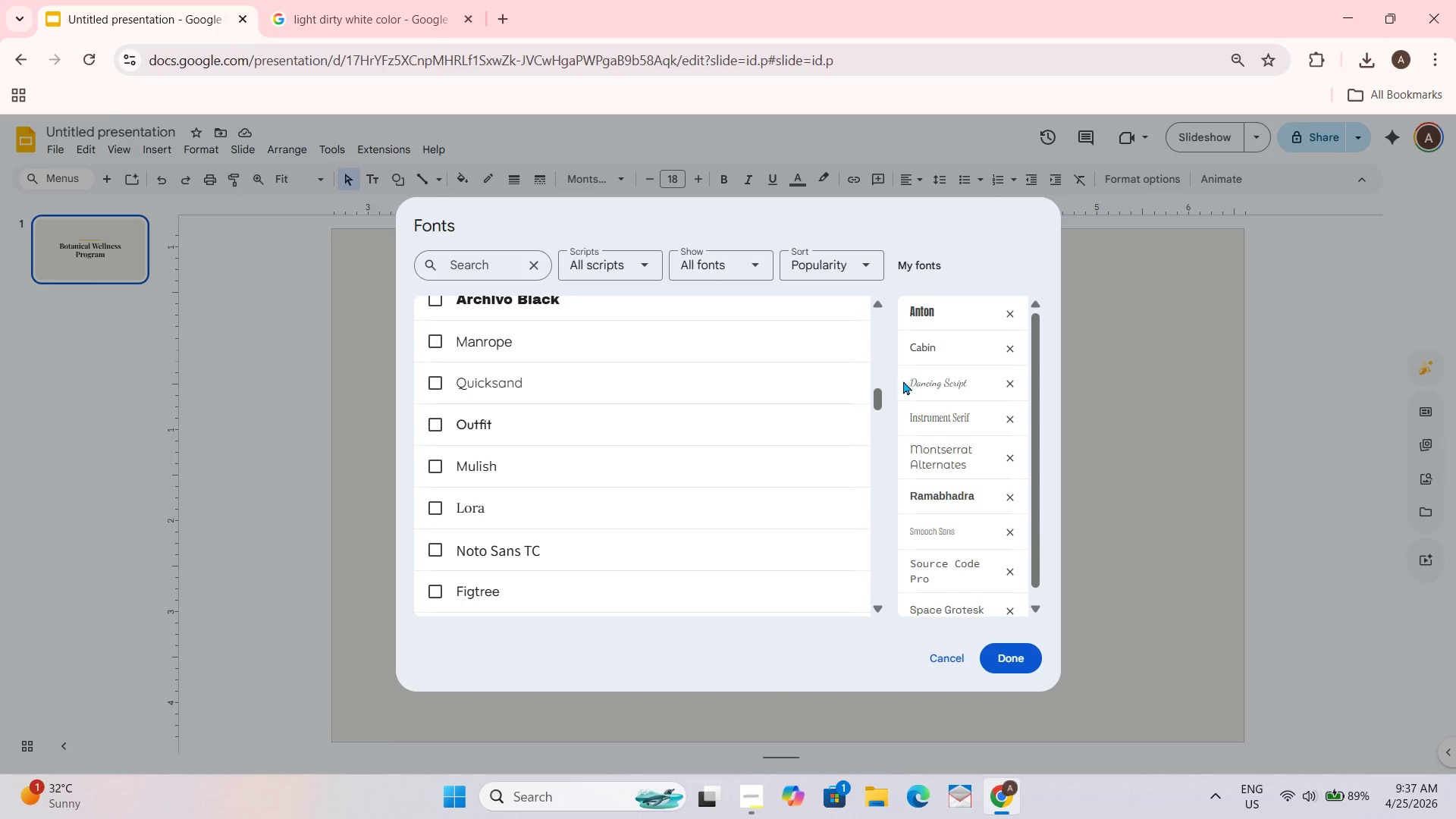 
left_click_drag(start_coordinate=[883, 397], to_coordinate=[872, 275])
 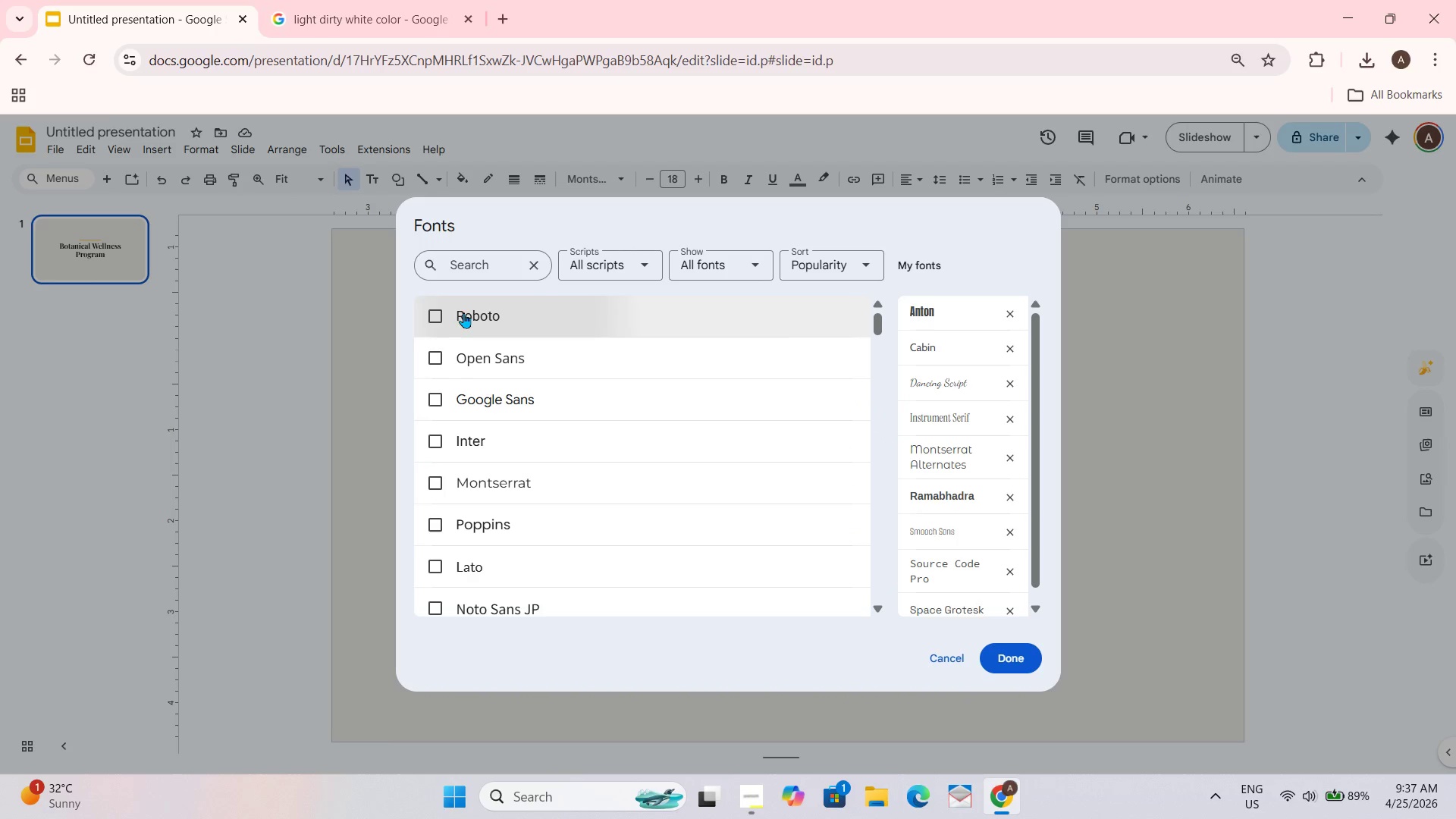 
double_click([453, 403])
 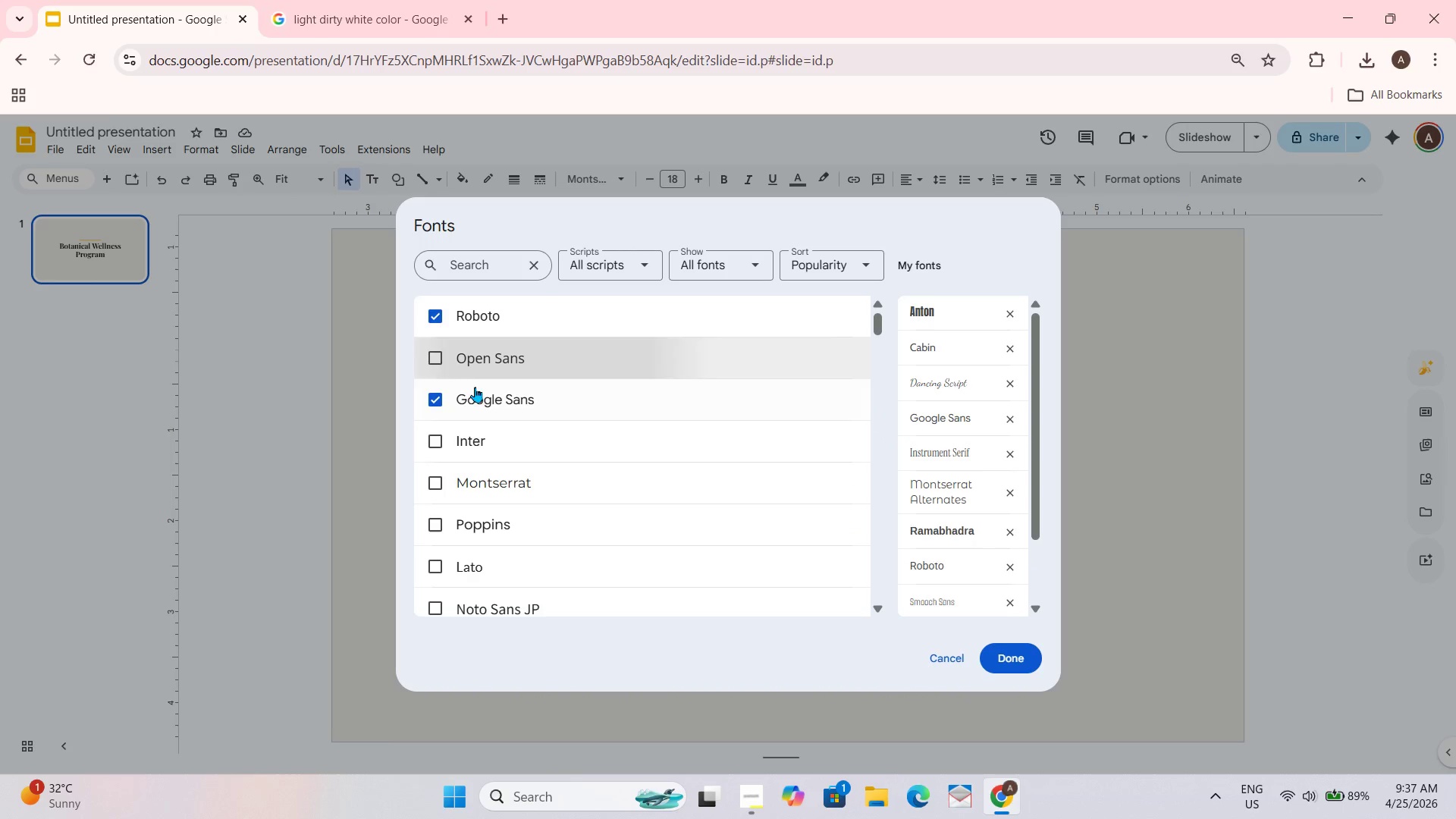 
triple_click([470, 431])
 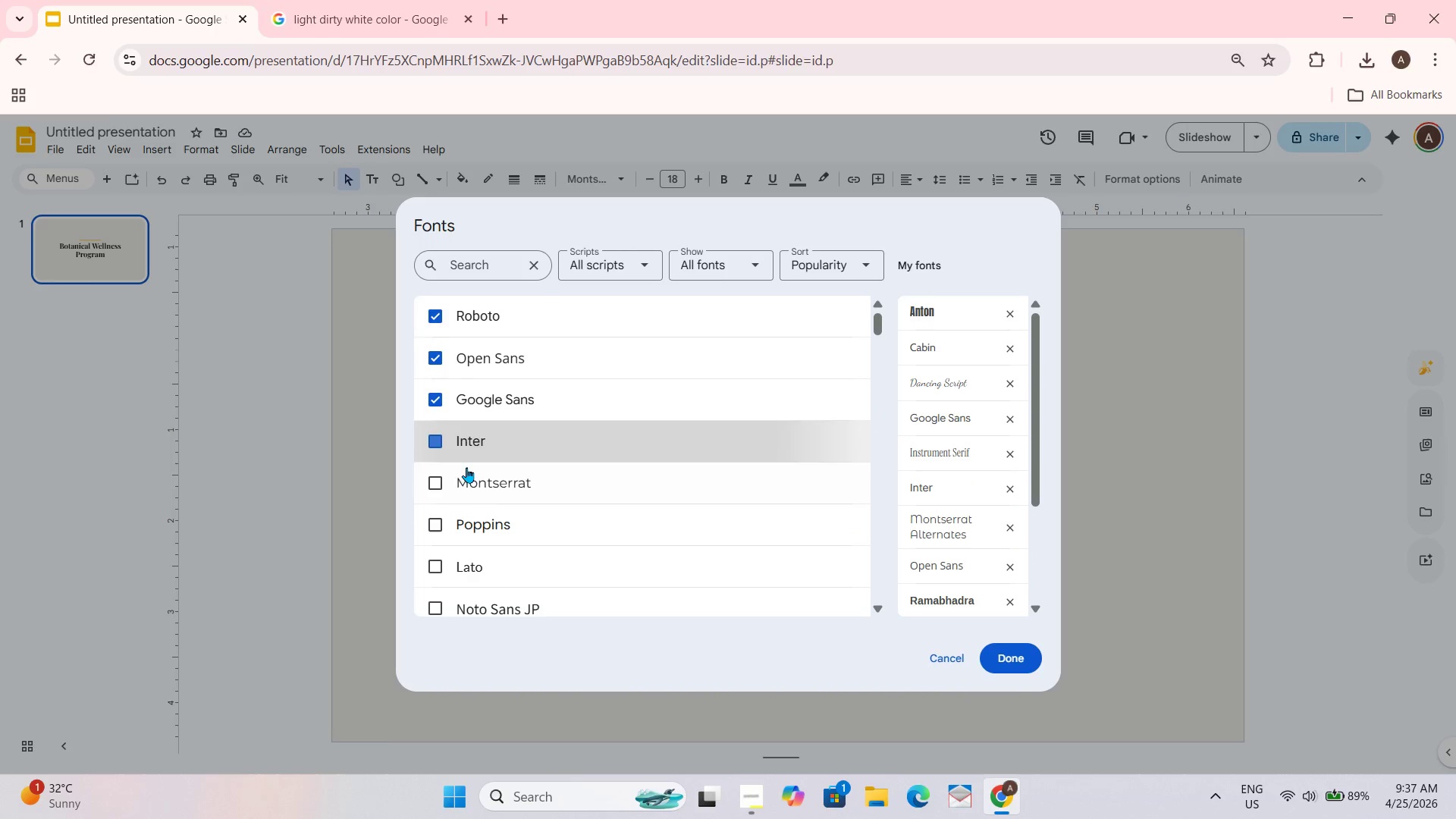 
triple_click([462, 491])
 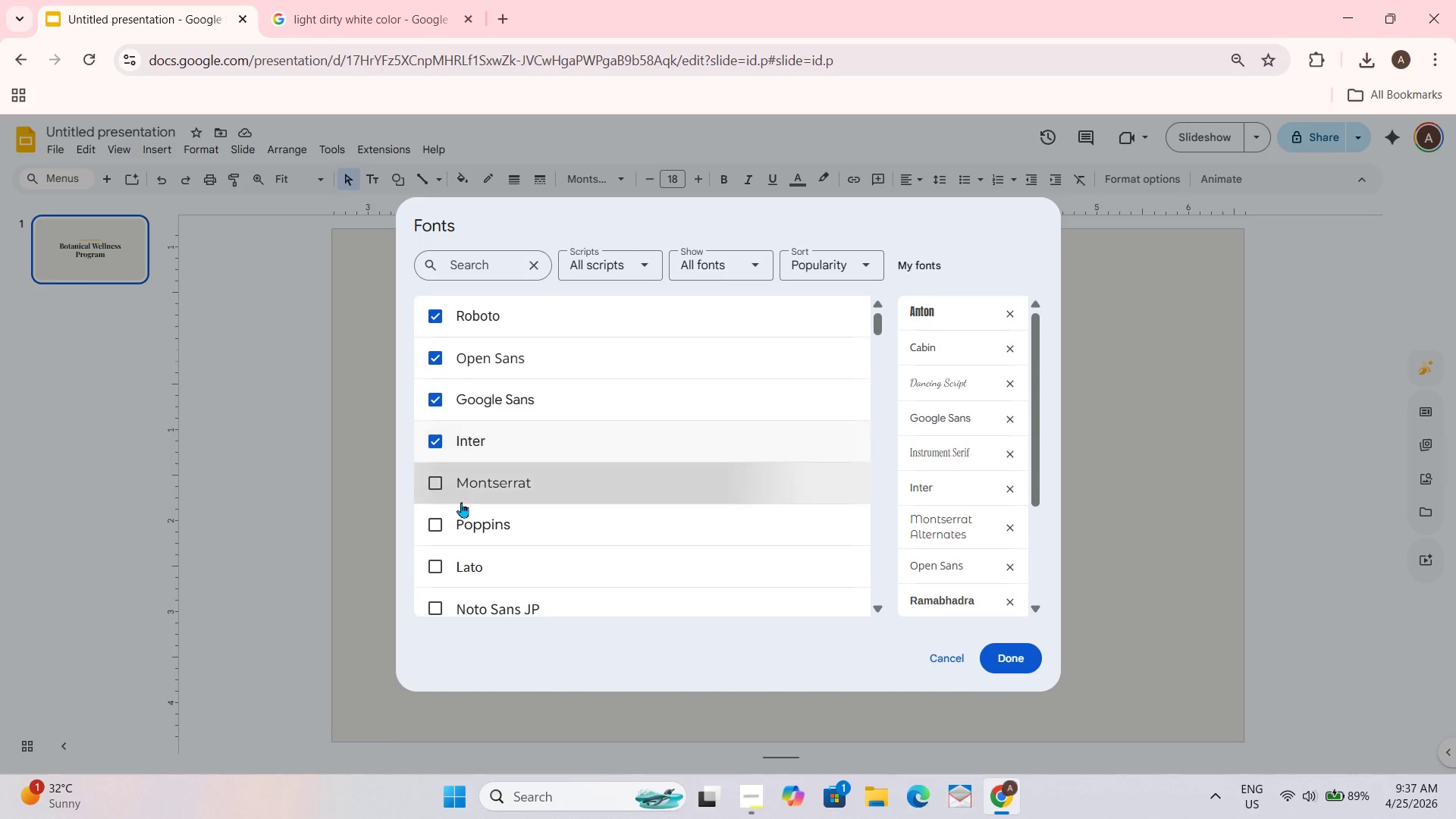 
left_click_drag(start_coordinate=[460, 545], to_coordinate=[460, 551])
 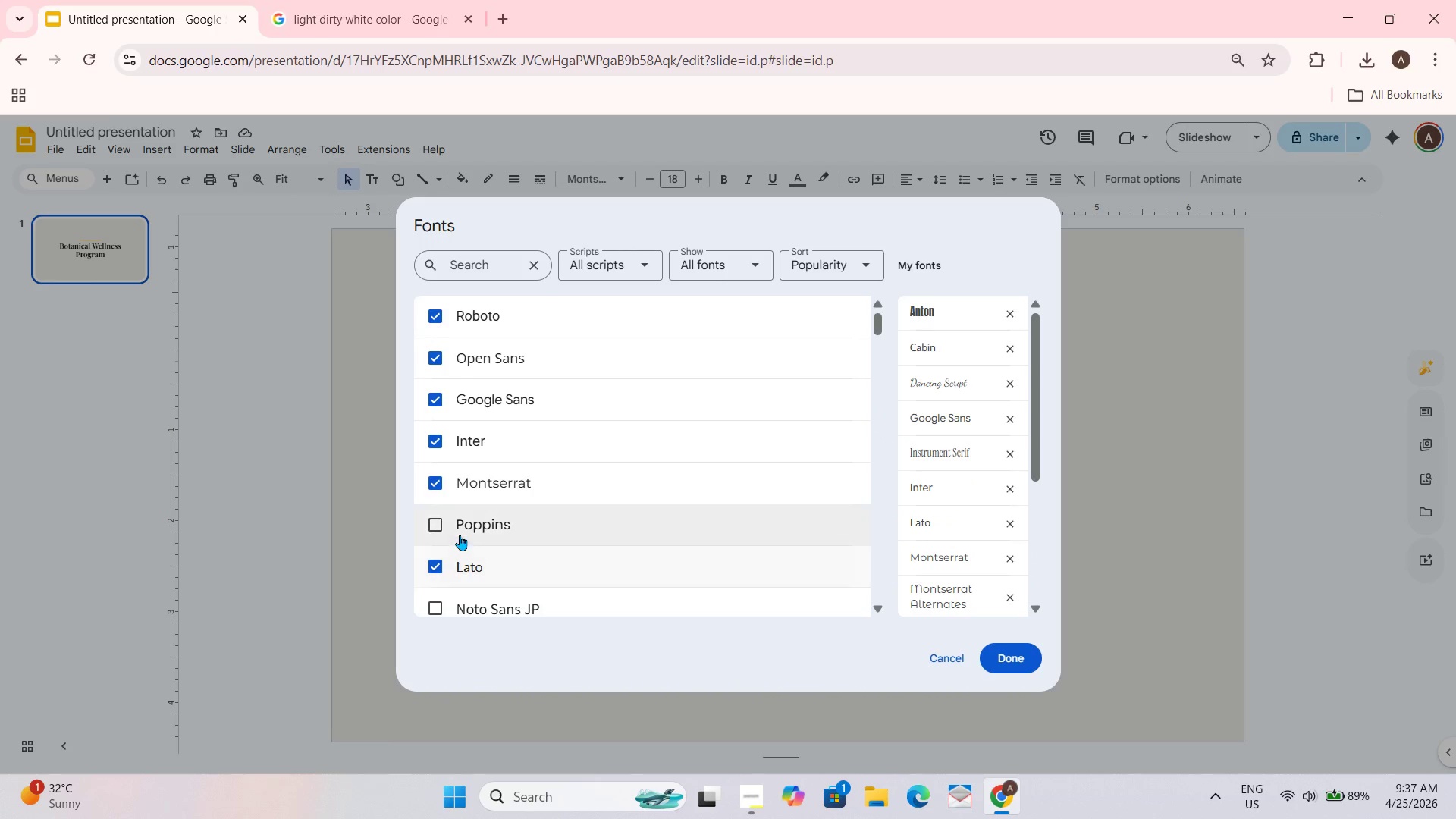 
left_click([460, 534])
 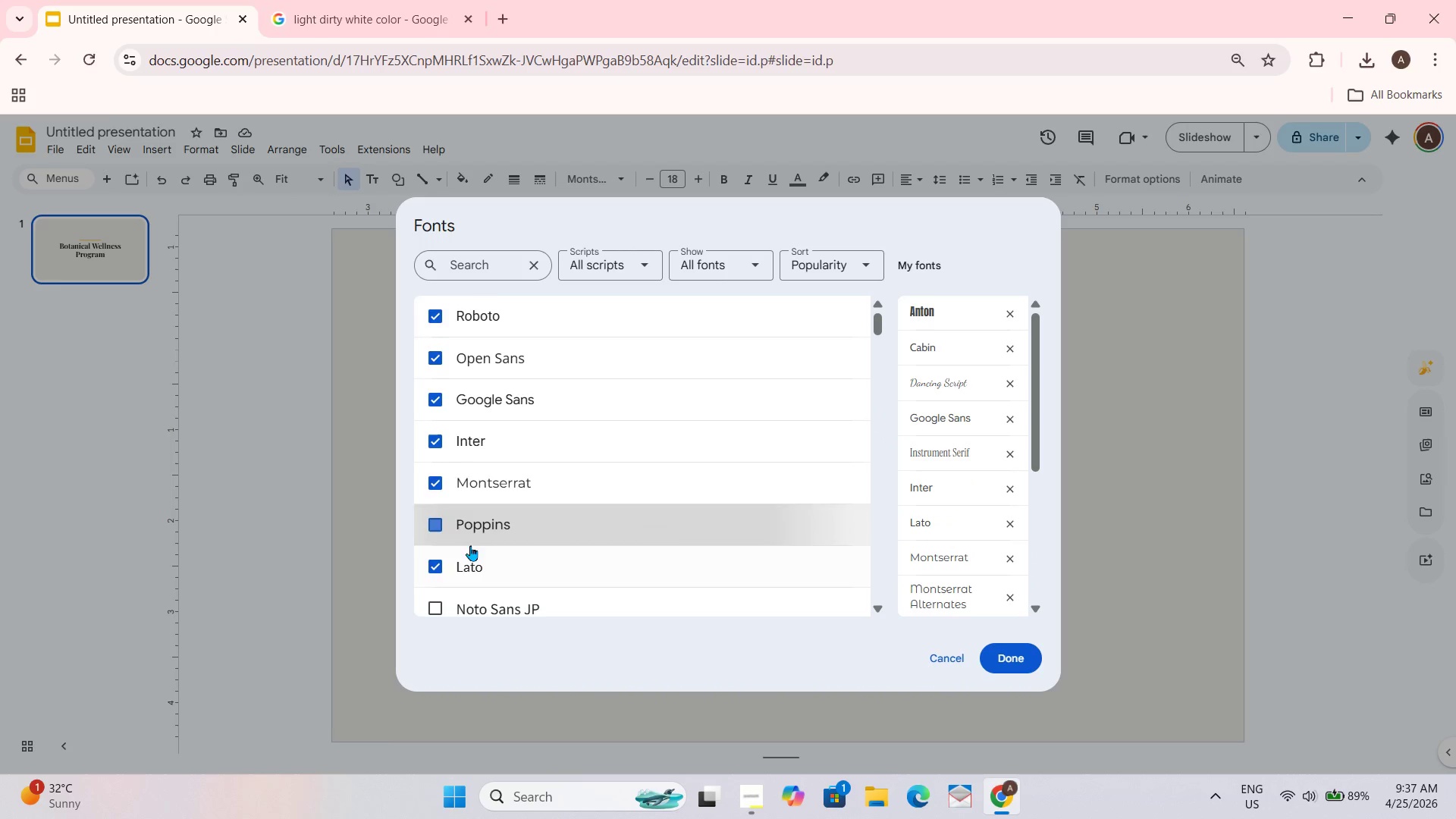 
scroll: coordinate [471, 544], scroll_direction: down, amount: 1.0
 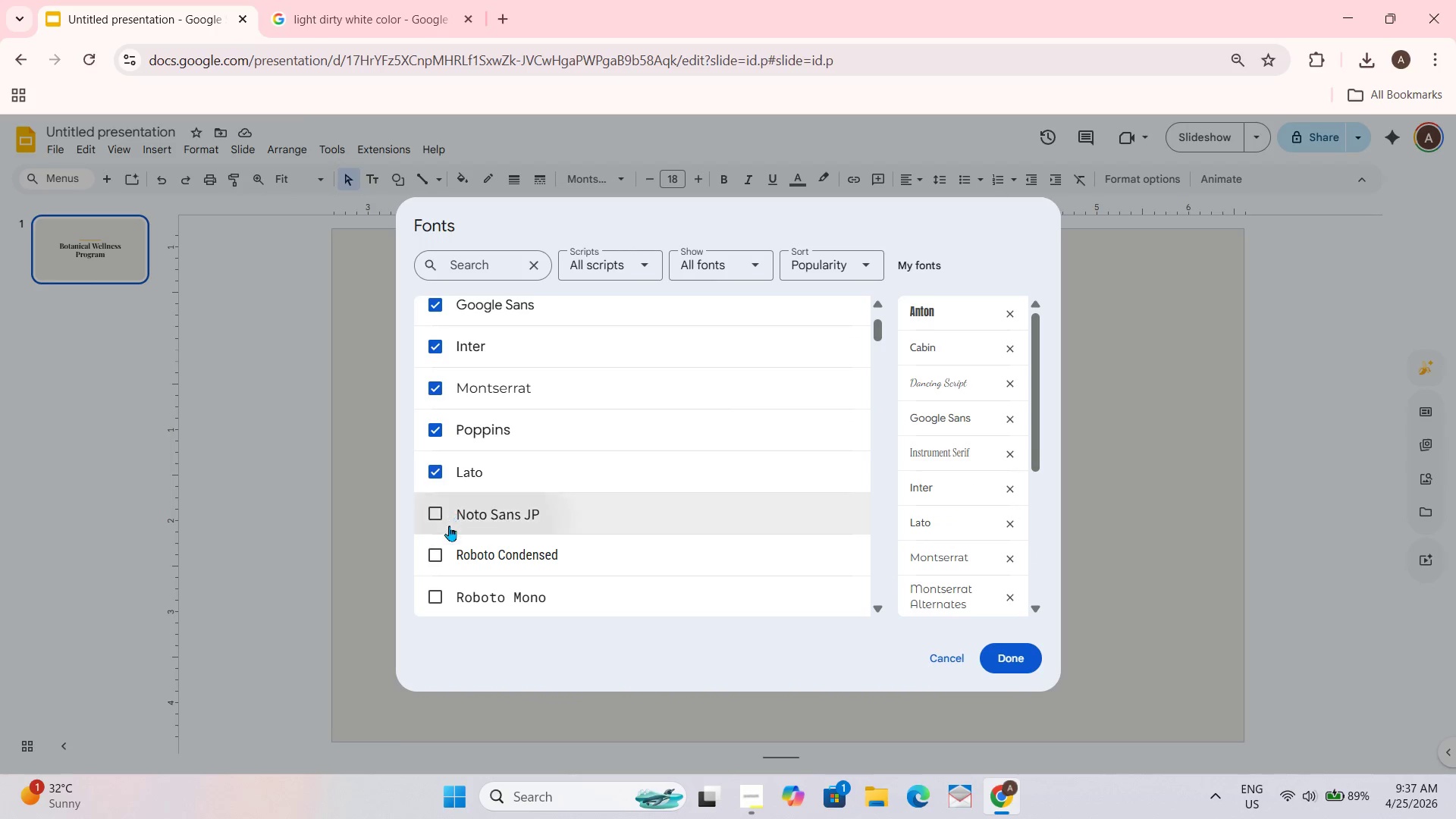 
double_click([453, 561])
 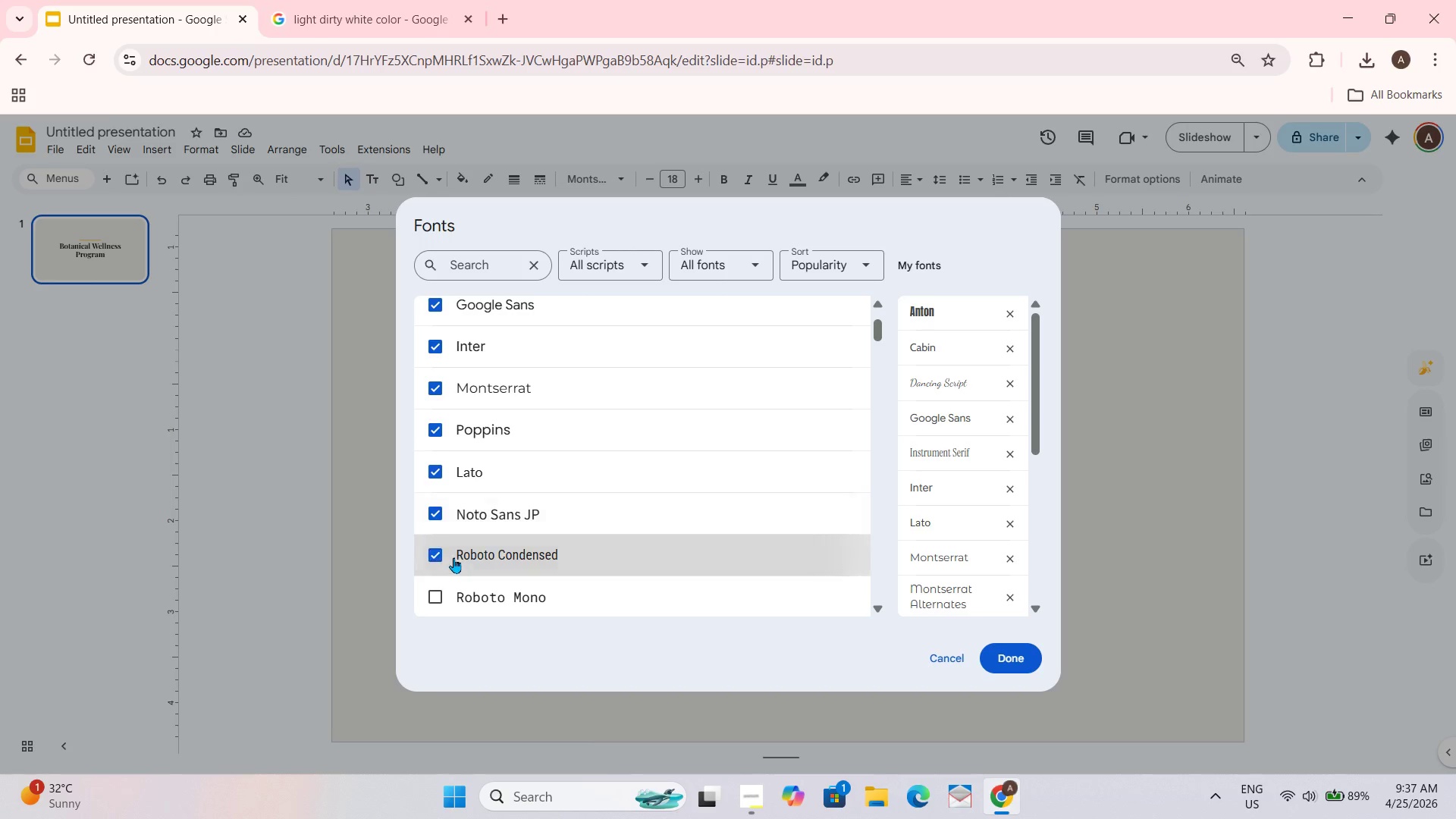 
scroll: coordinate [453, 557], scroll_direction: down, amount: 1.0
 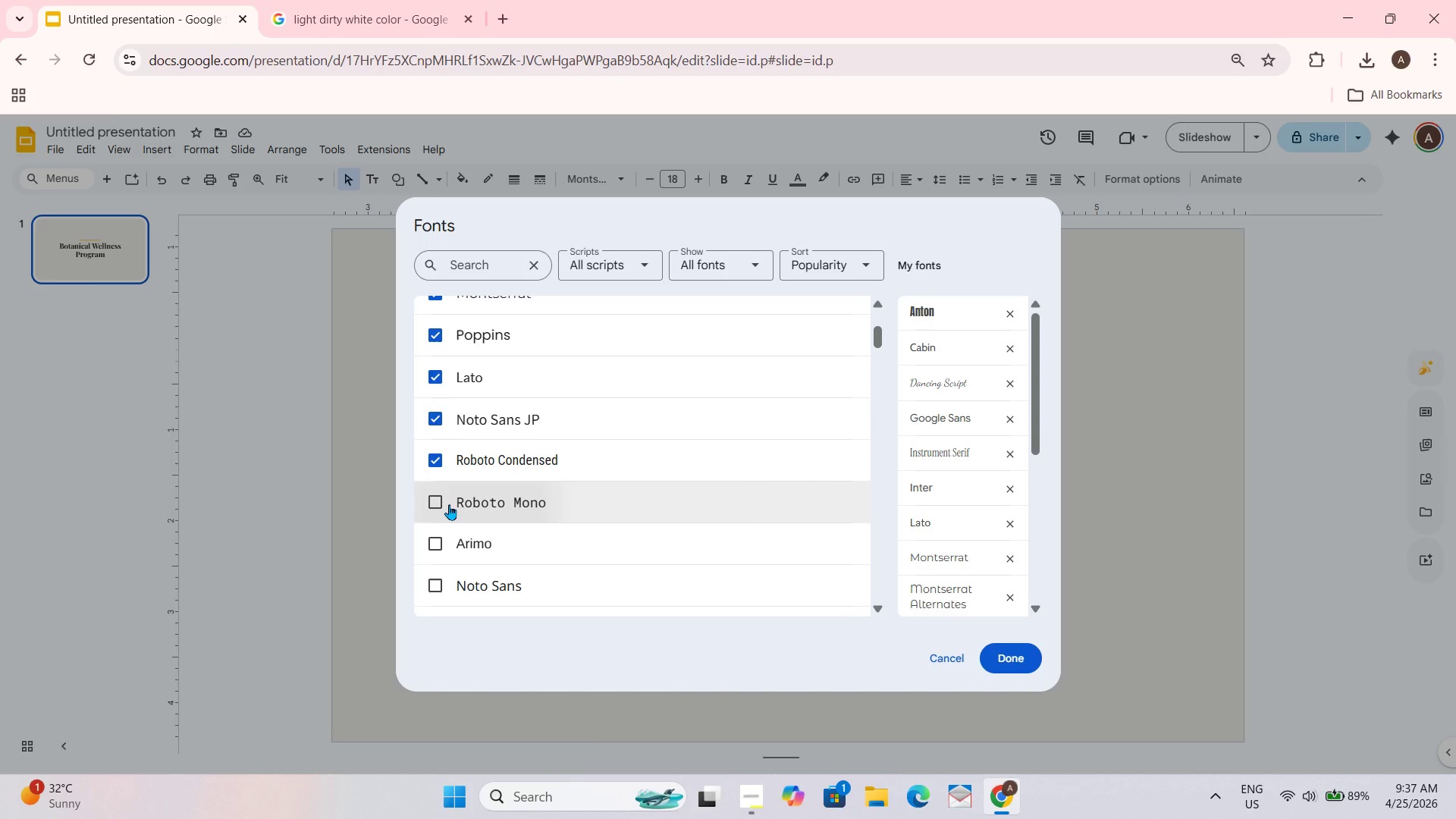 
double_click([448, 548])
 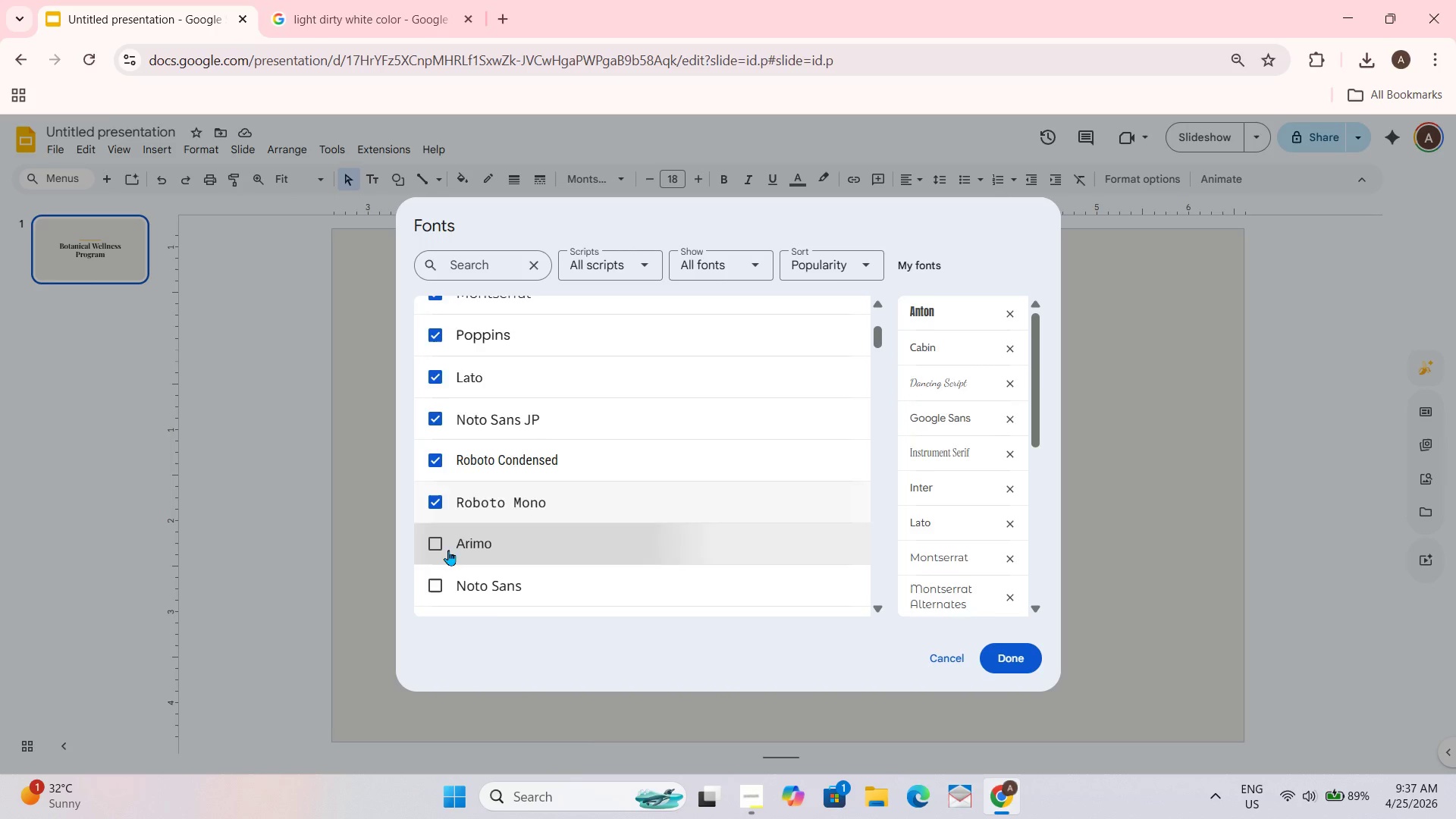 
scroll: coordinate [450, 550], scroll_direction: down, amount: 2.0
 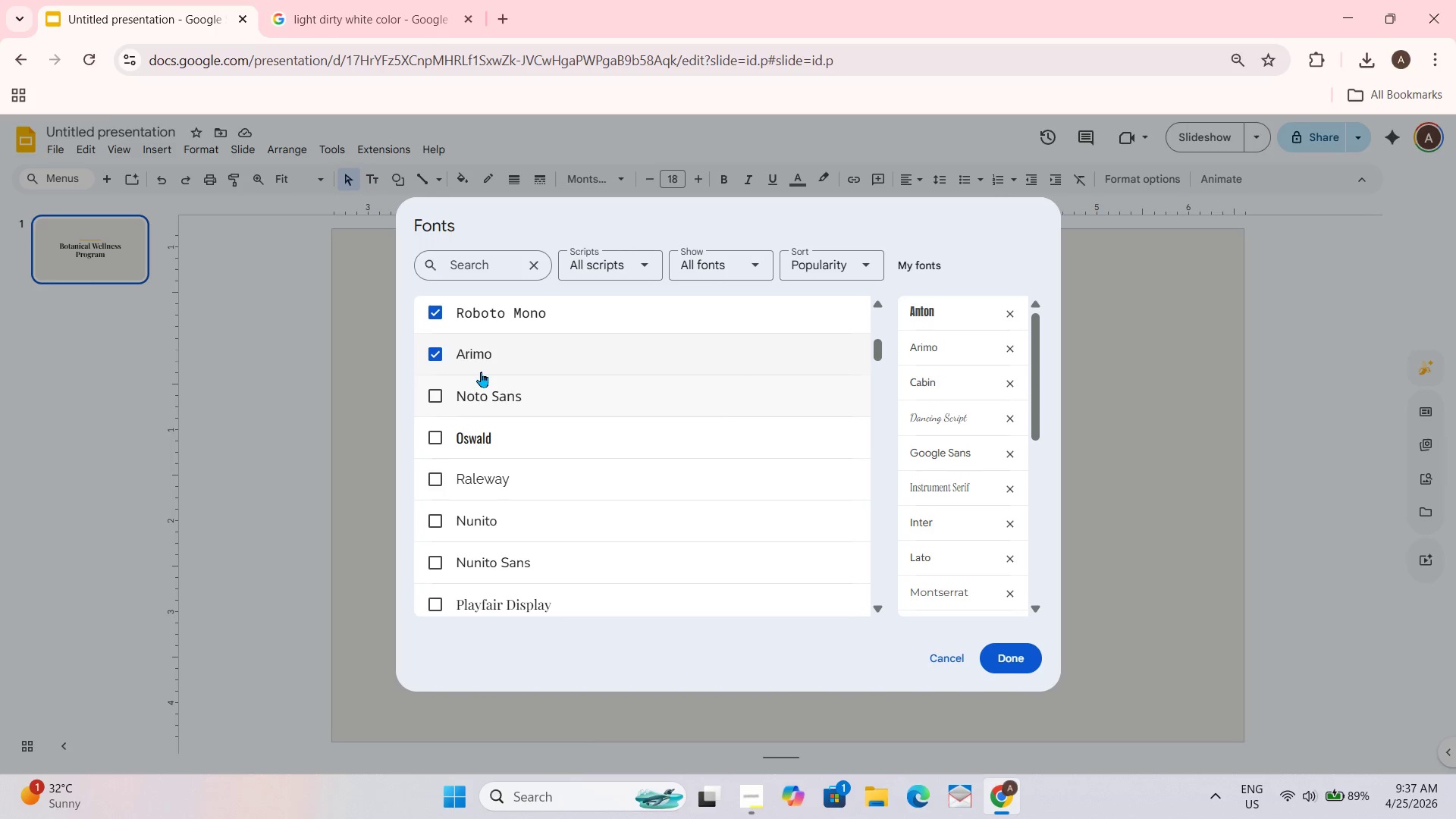 
left_click([475, 392])
 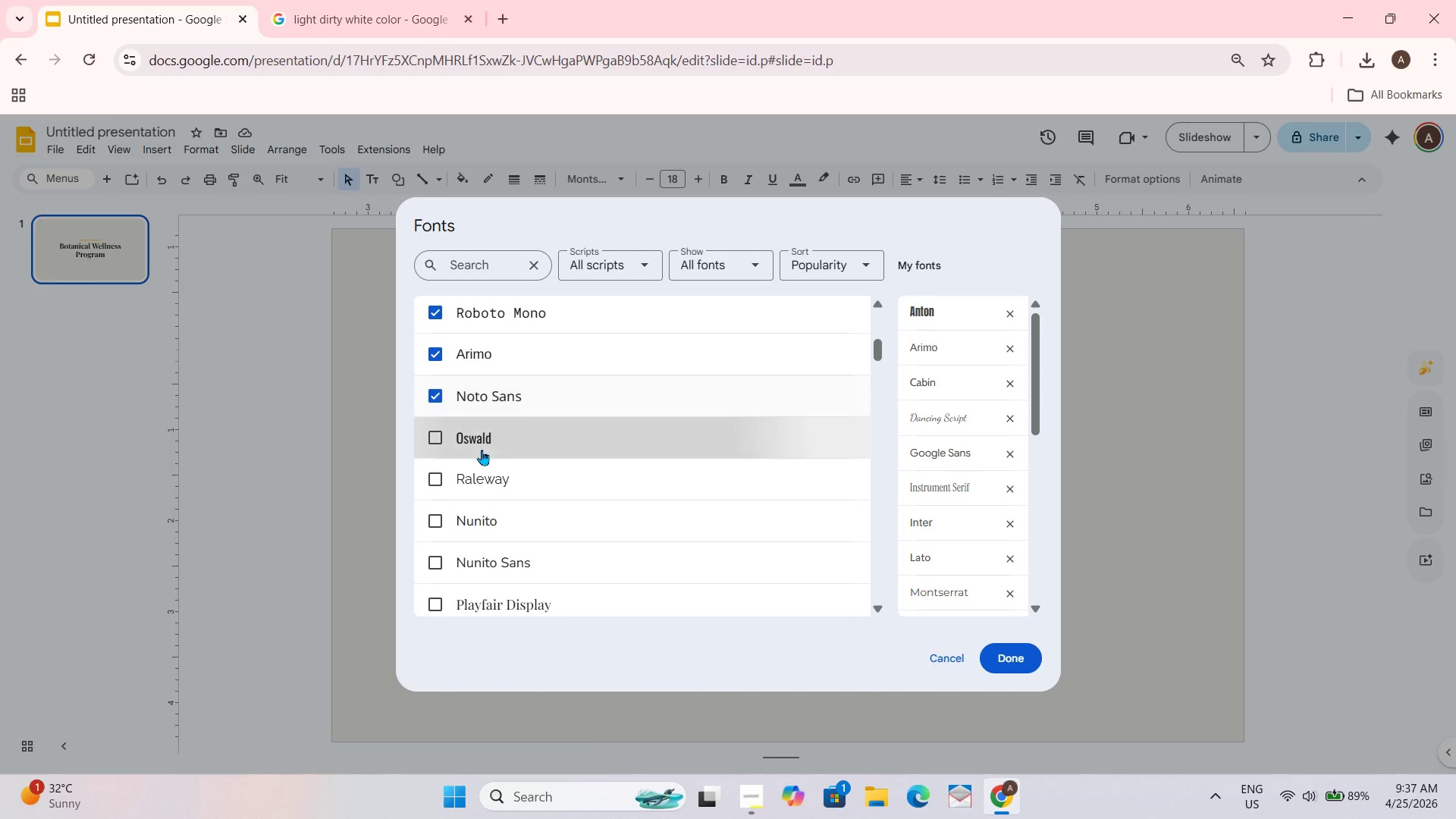 
triple_click([482, 504])
 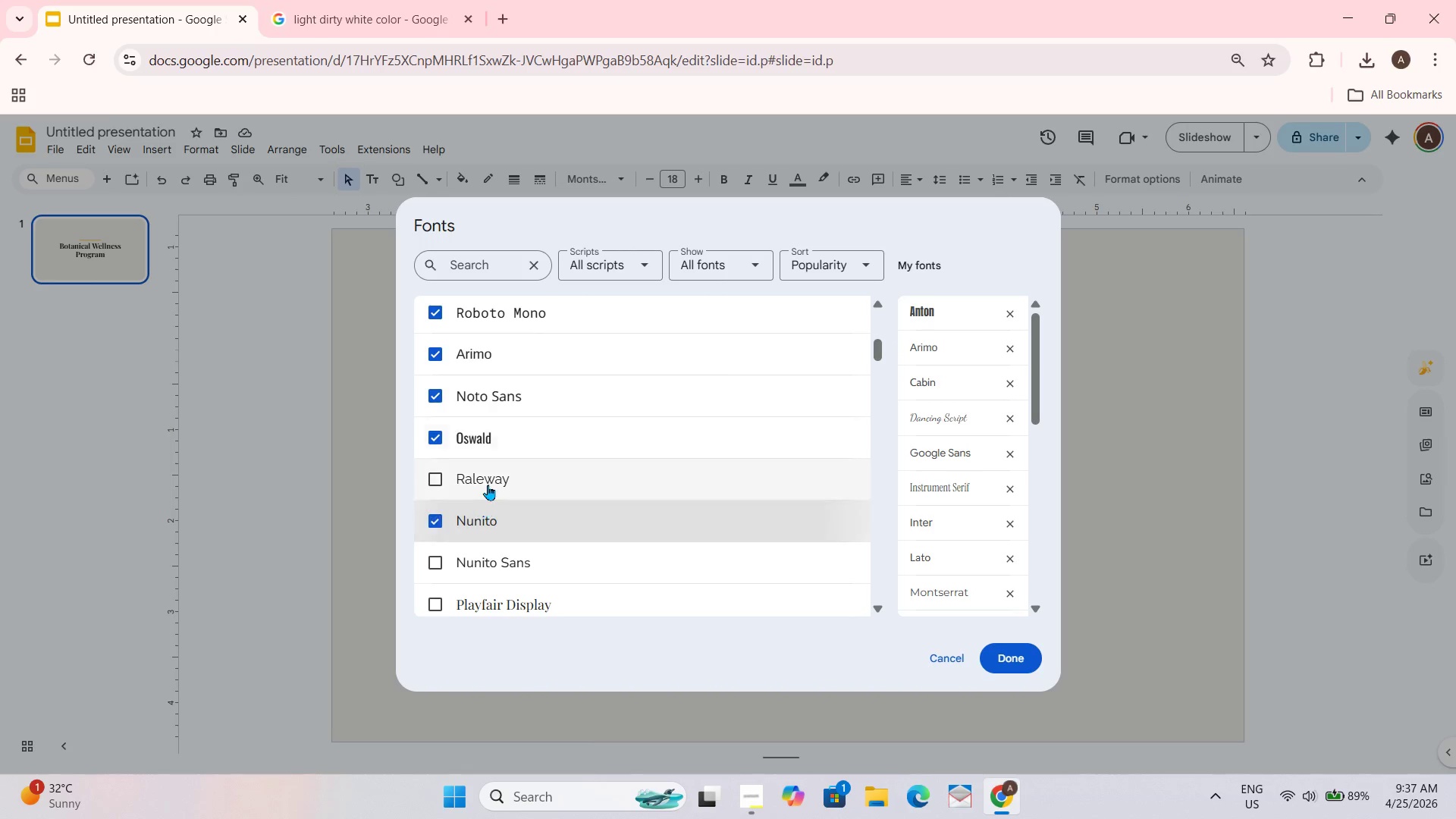 
triple_click([488, 482])
 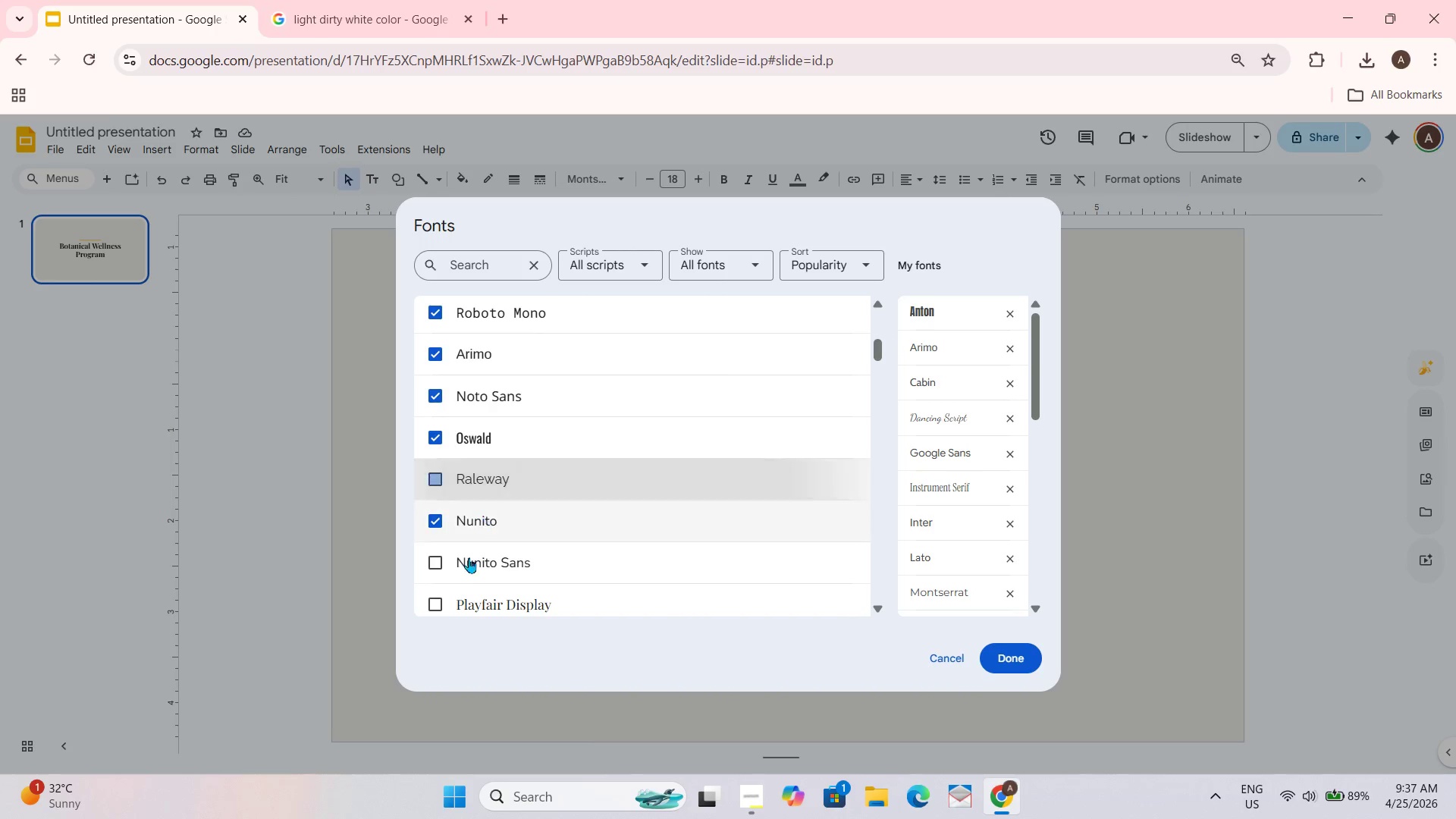 
triple_click([466, 570])
 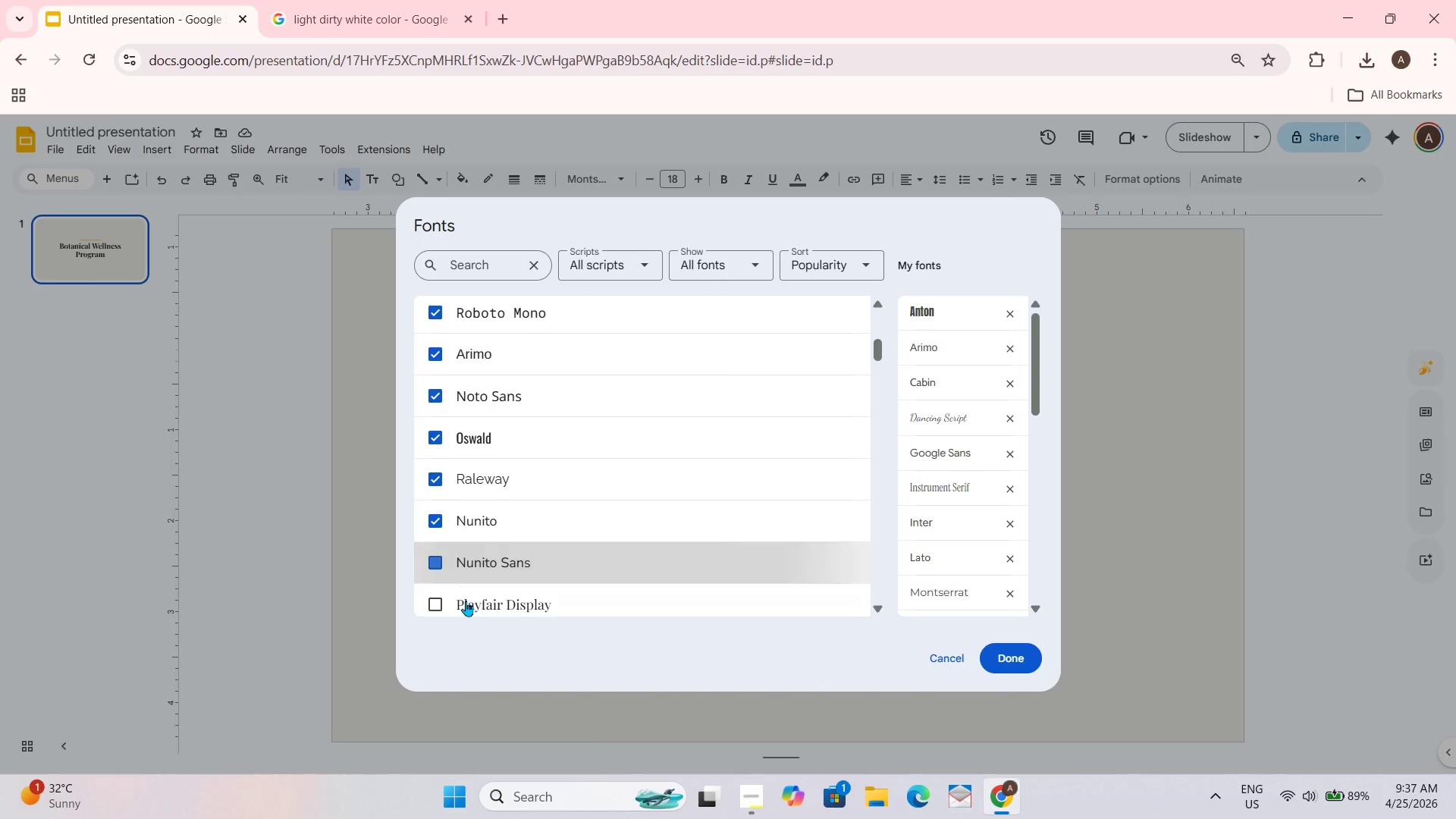 
triple_click([466, 602])
 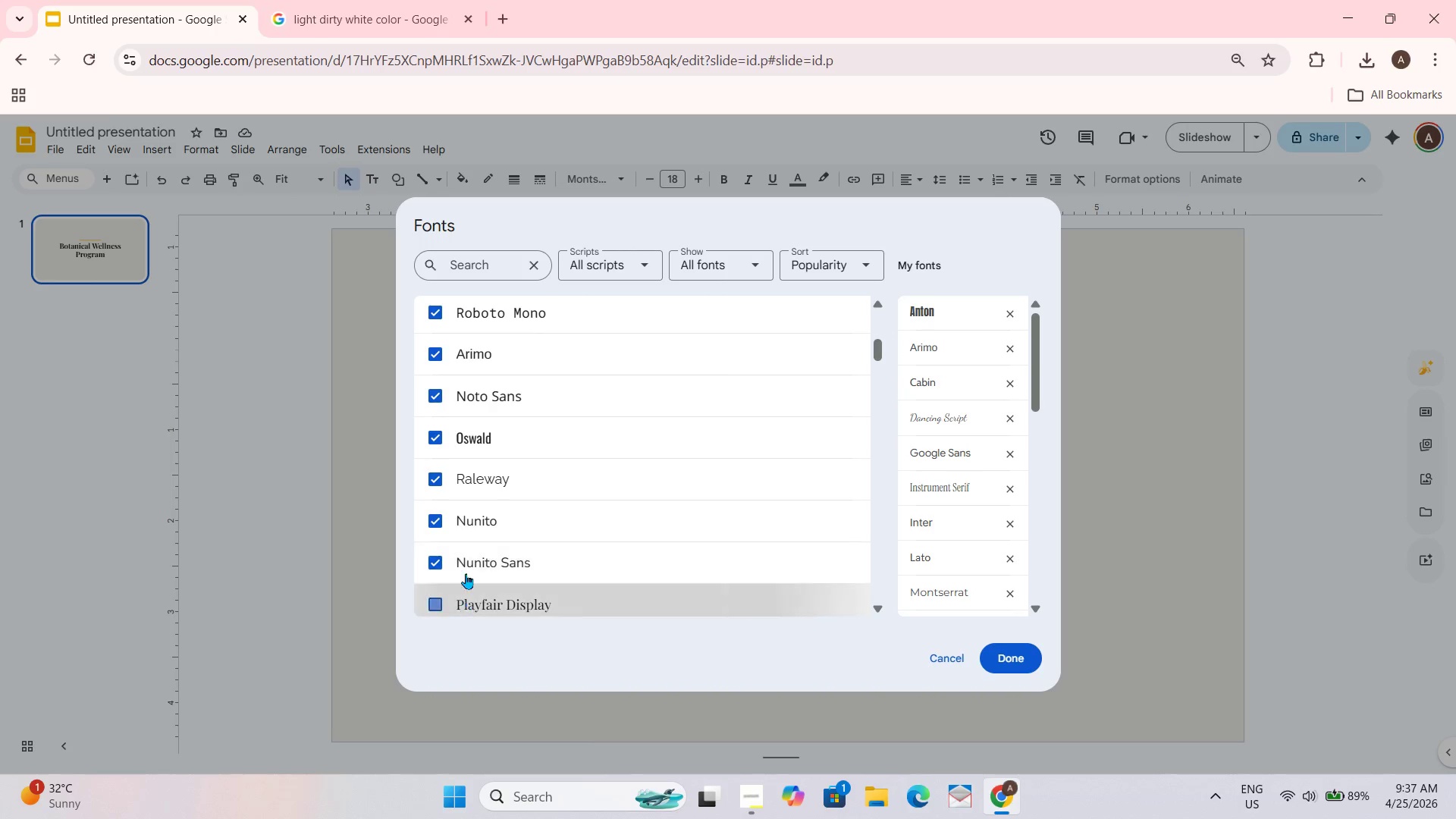 
scroll: coordinate [467, 529], scroll_direction: down, amount: 1.0
 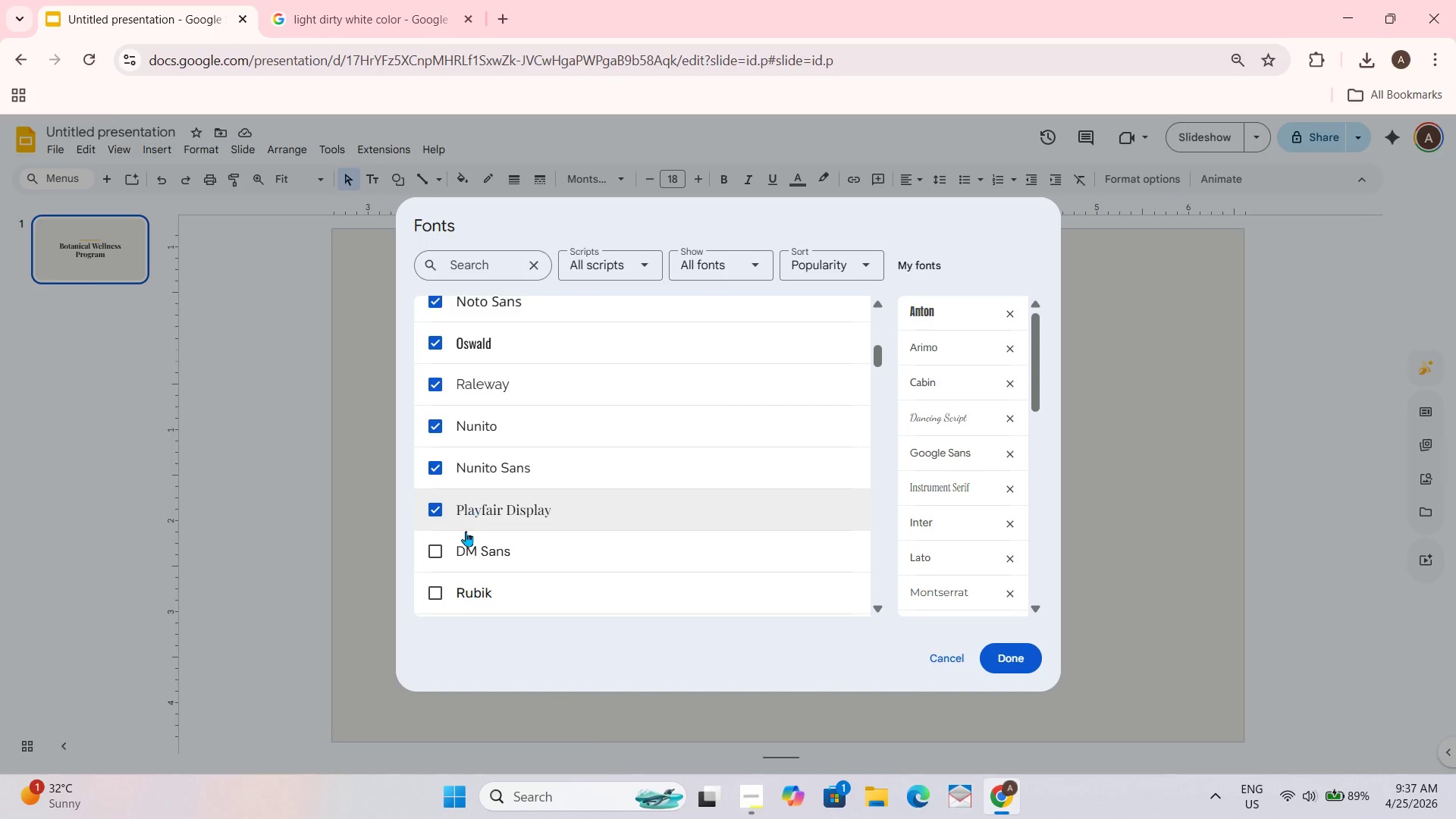 
left_click([466, 541])
 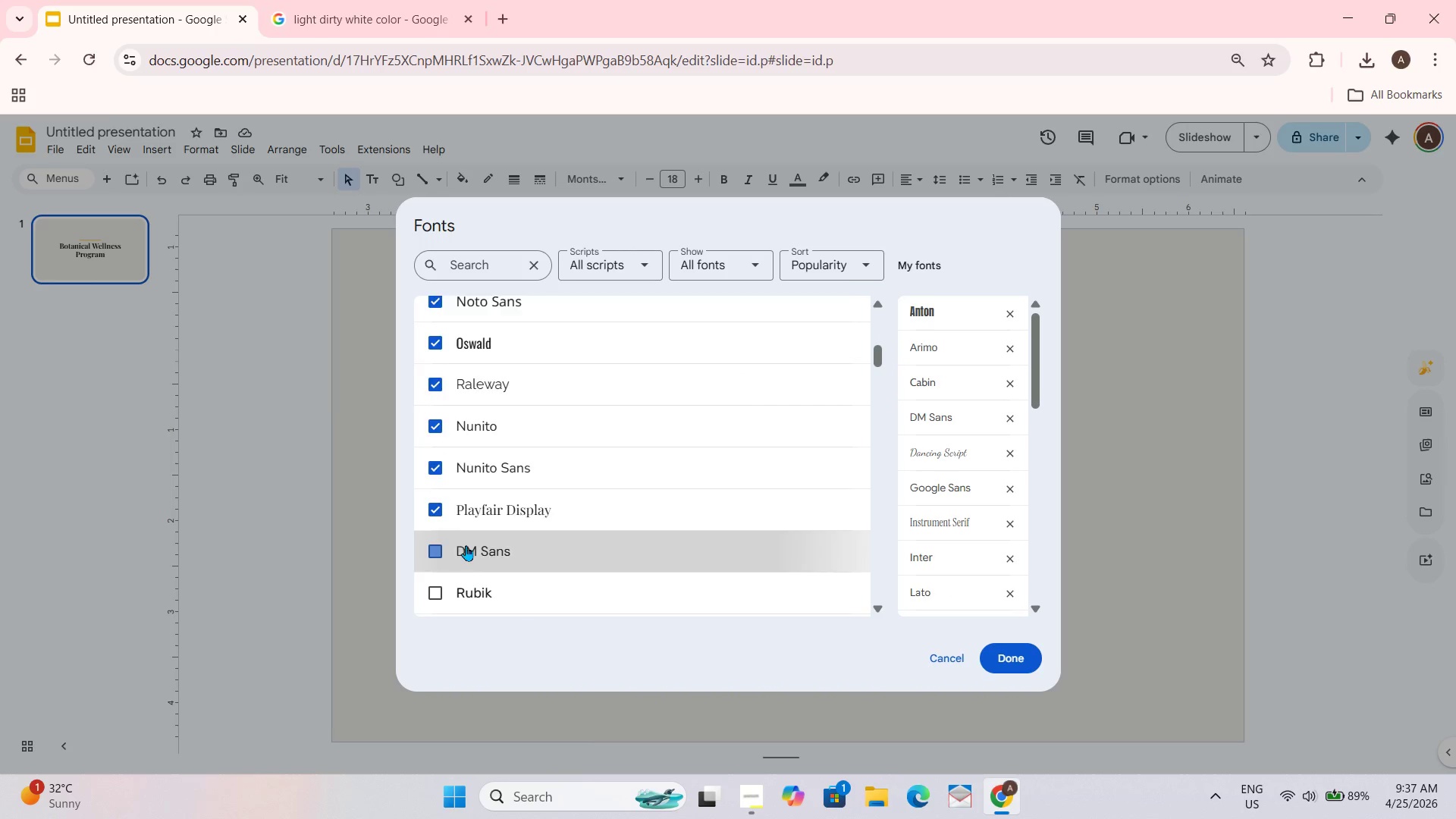 
scroll: coordinate [466, 545], scroll_direction: down, amount: 2.0
 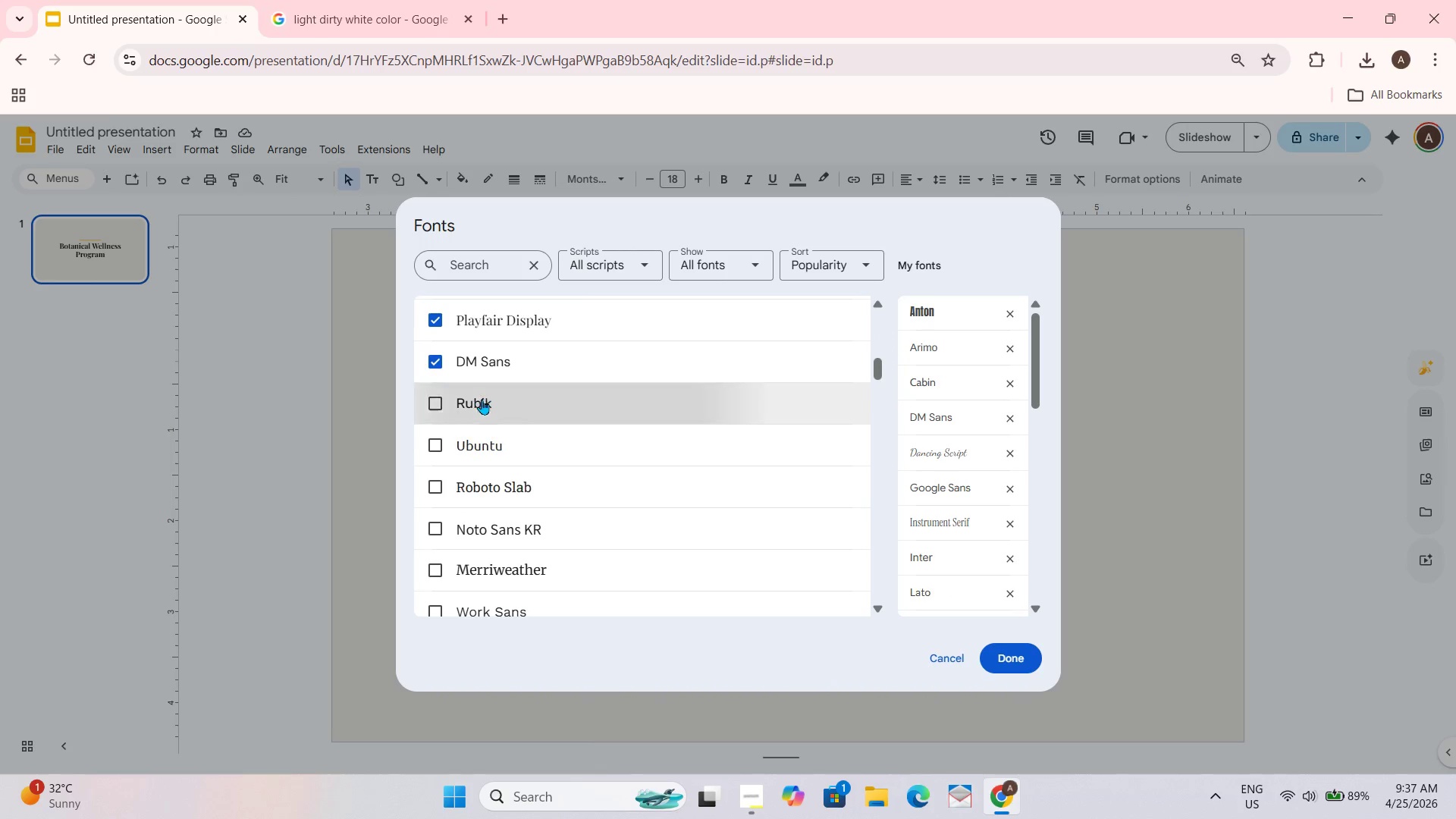 
double_click([476, 453])
 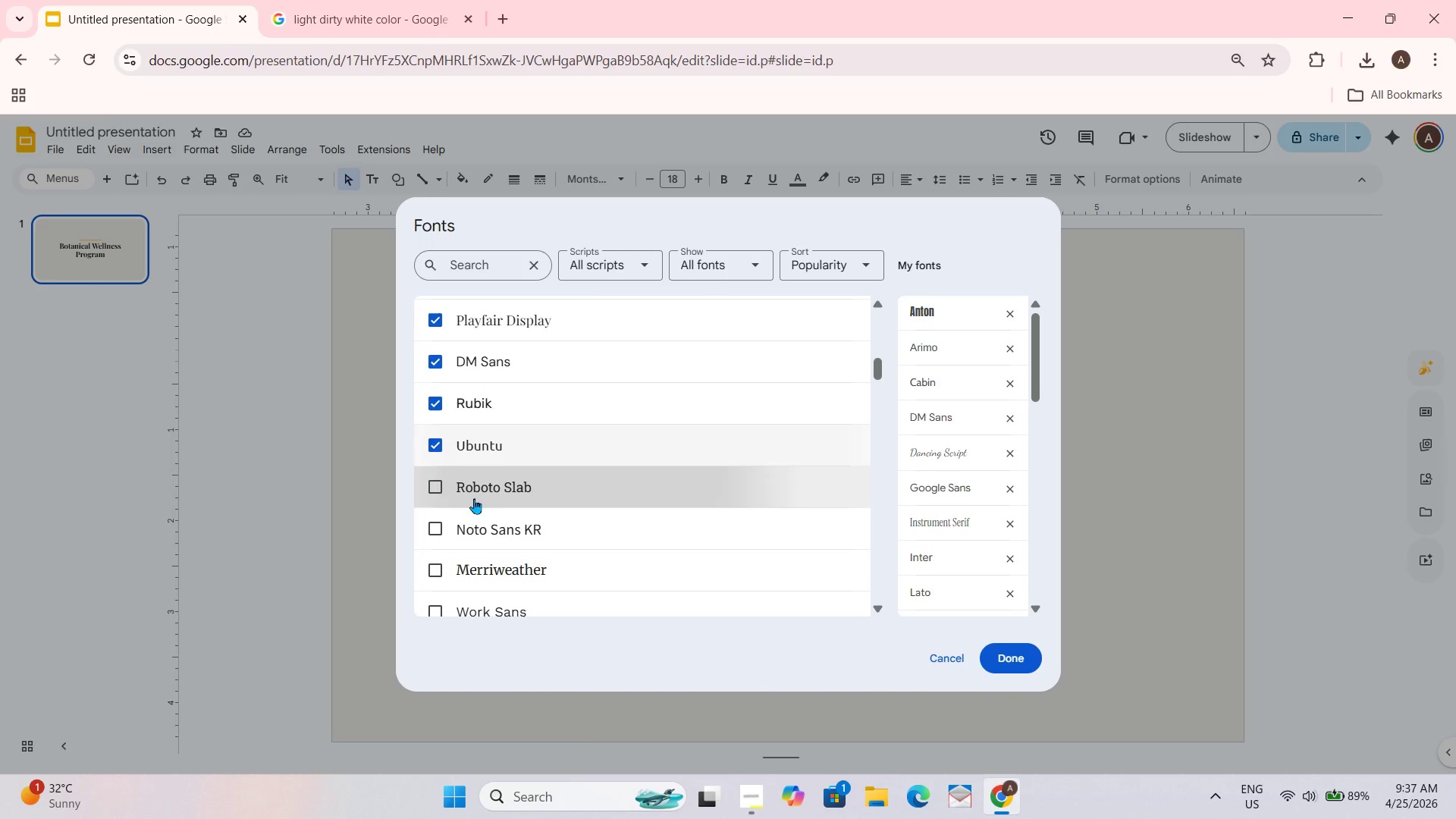 
triple_click([467, 542])
 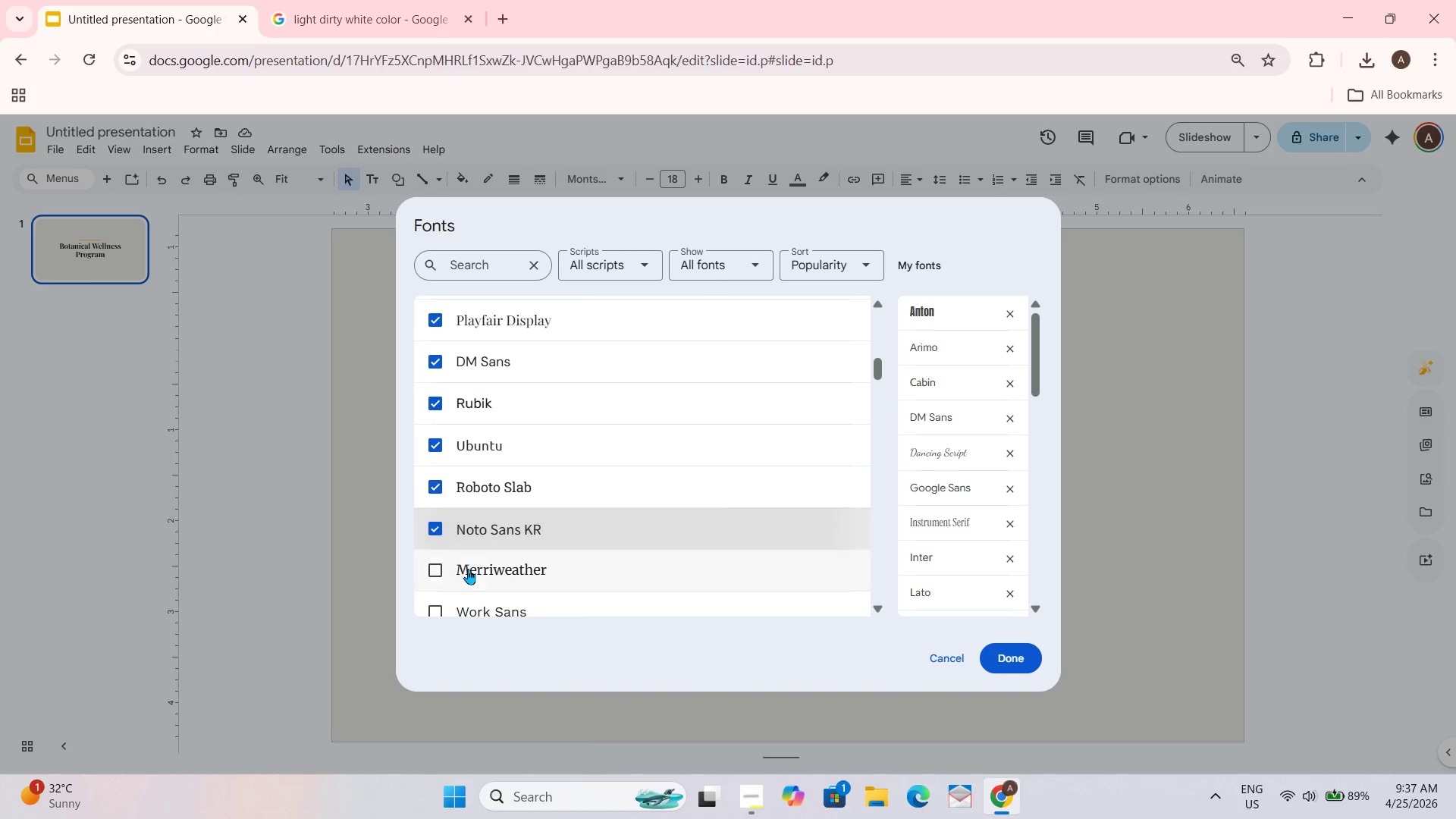 
triple_click([468, 582])
 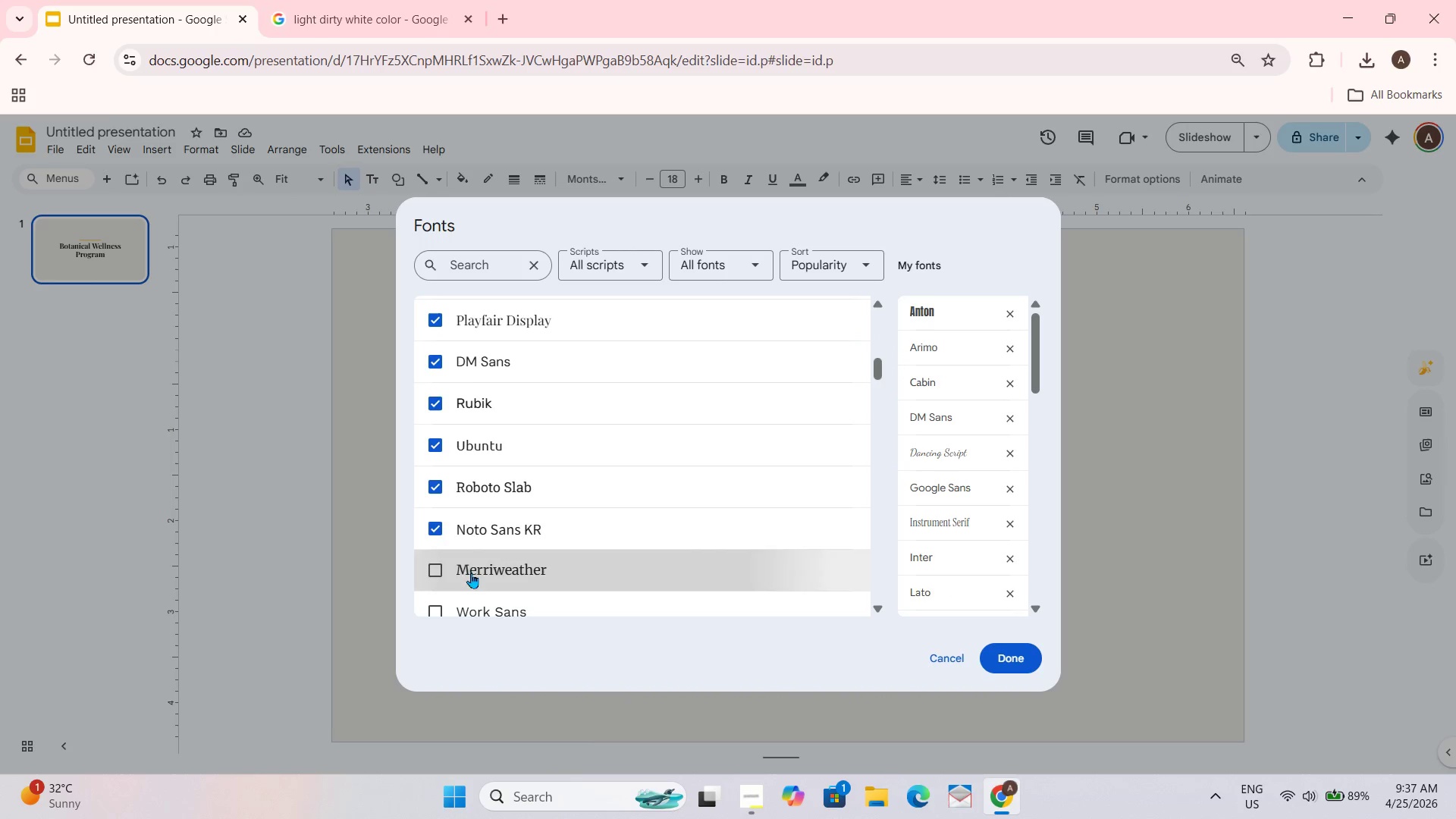 
scroll: coordinate [472, 560], scroll_direction: down, amount: 2.0
 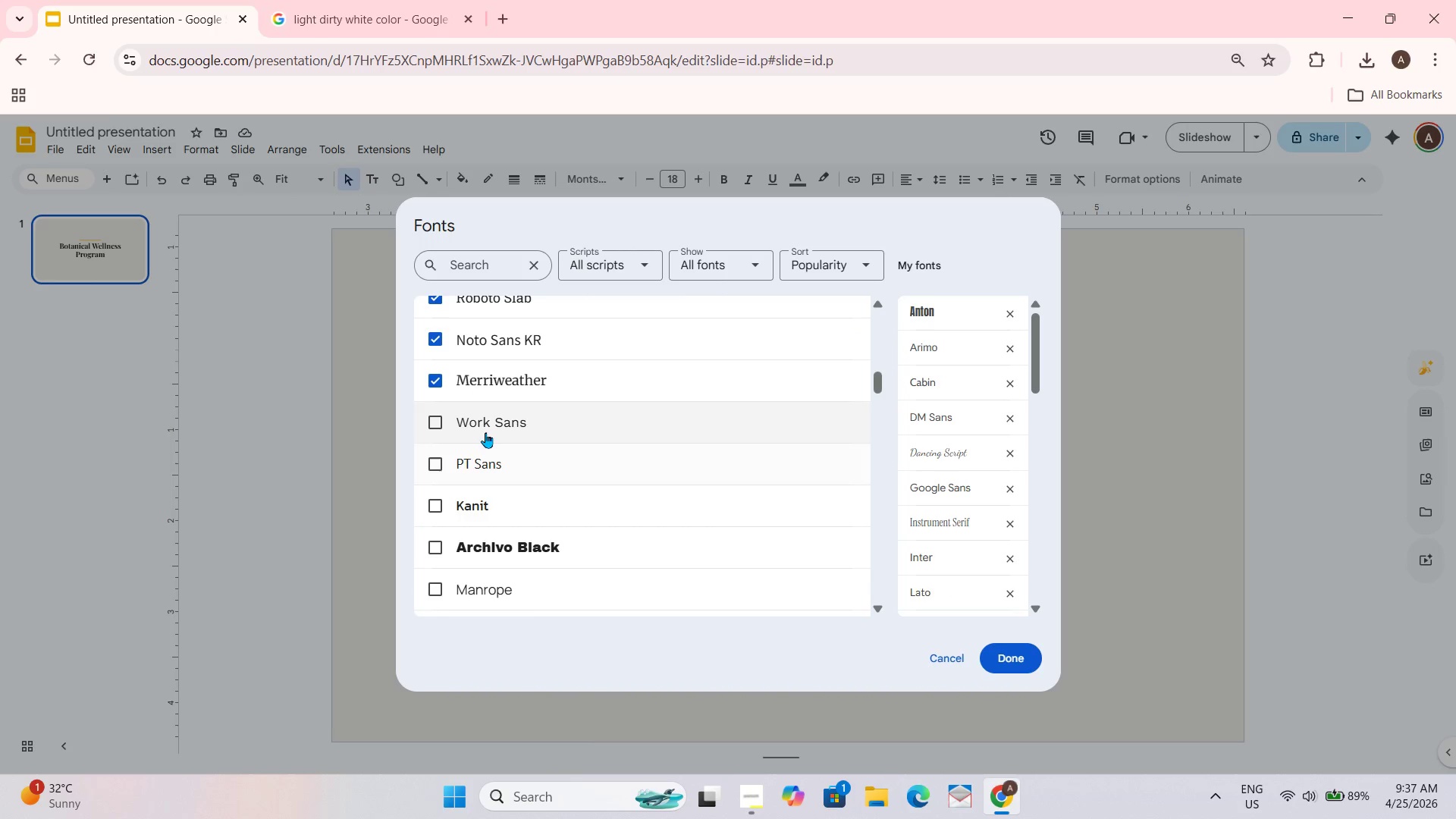 
left_click([488, 424])
 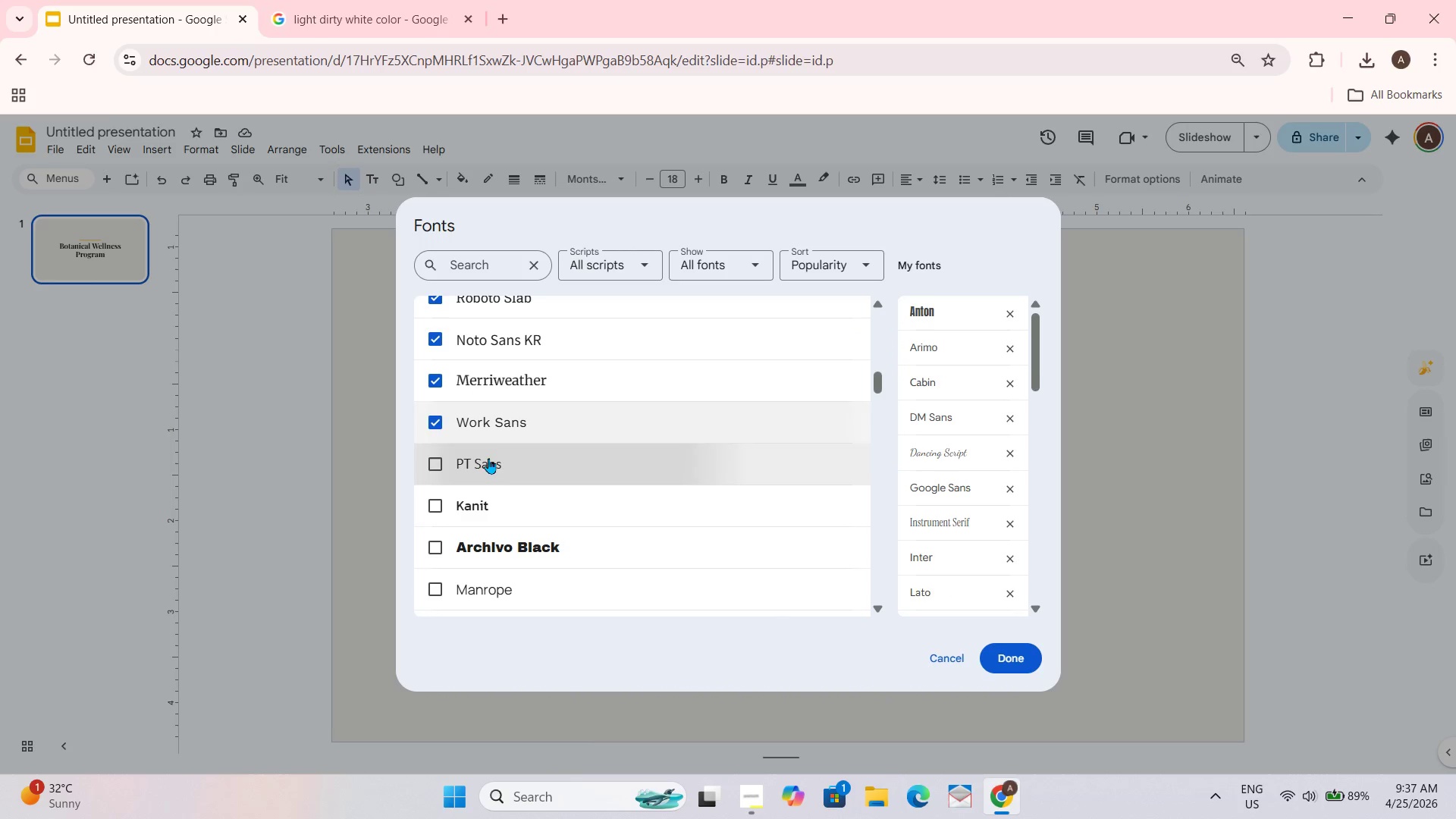 
triple_click([475, 549])
 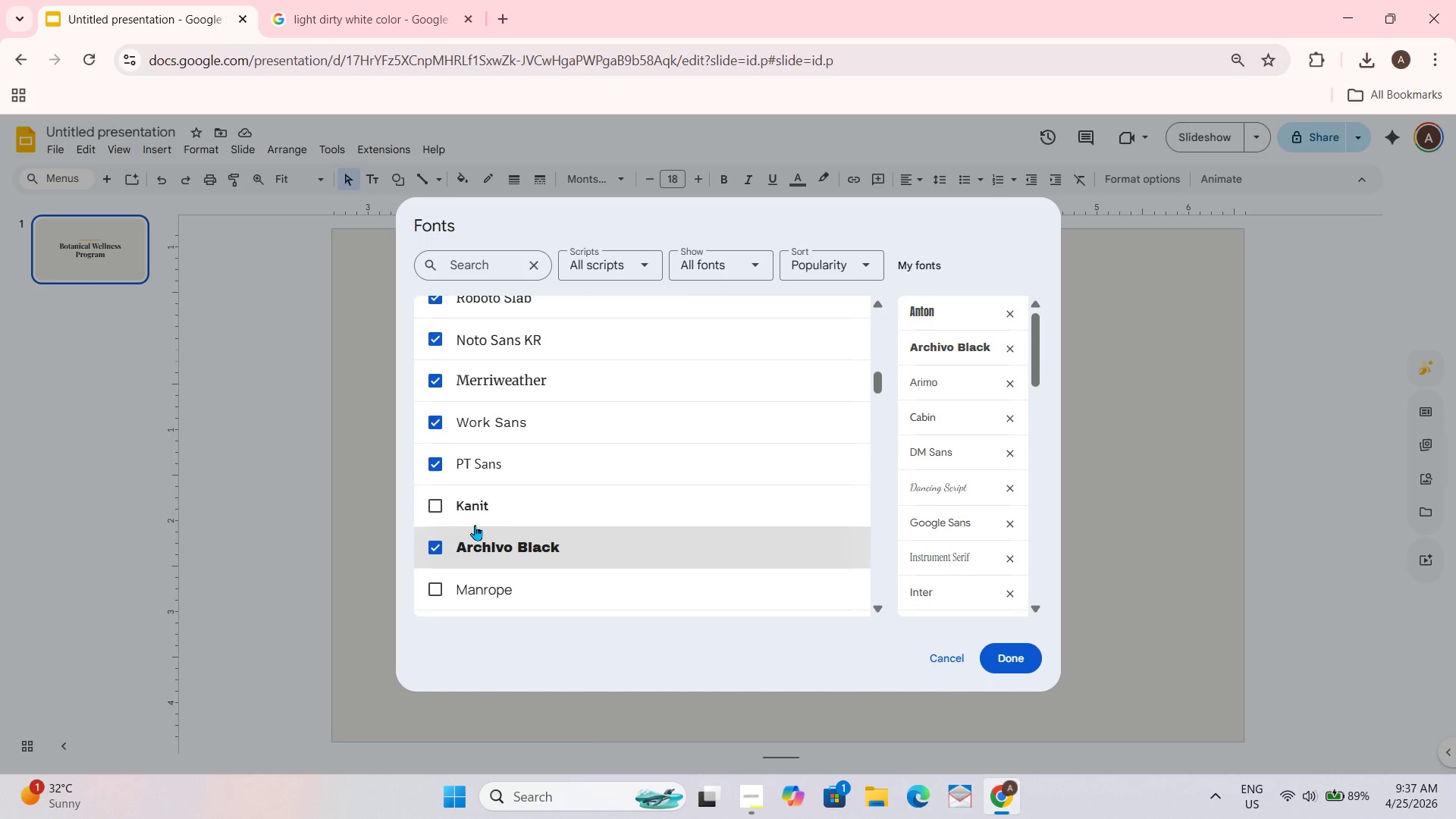 
left_click([475, 513])
 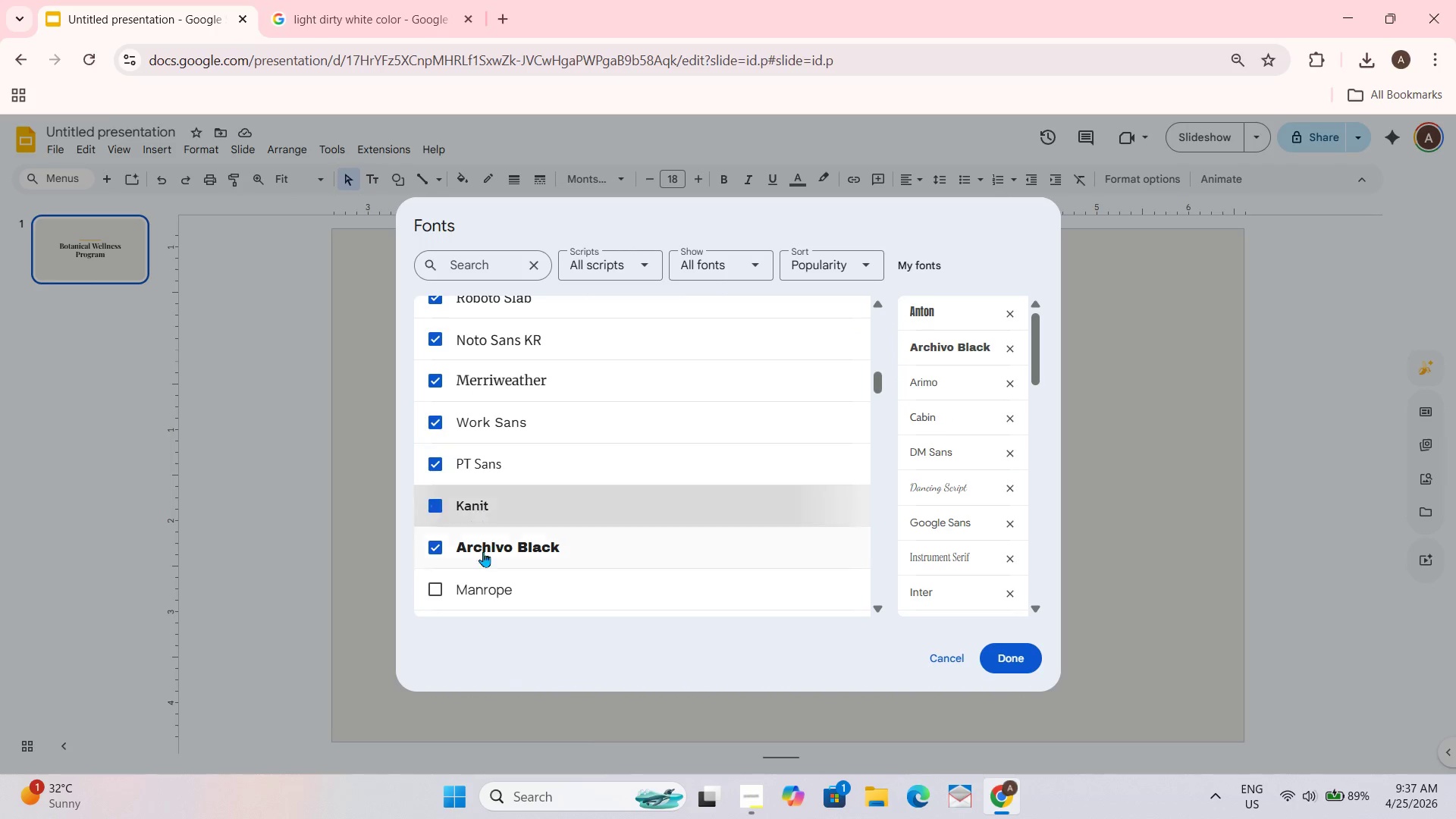 
scroll: coordinate [483, 551], scroll_direction: down, amount: 1.0
 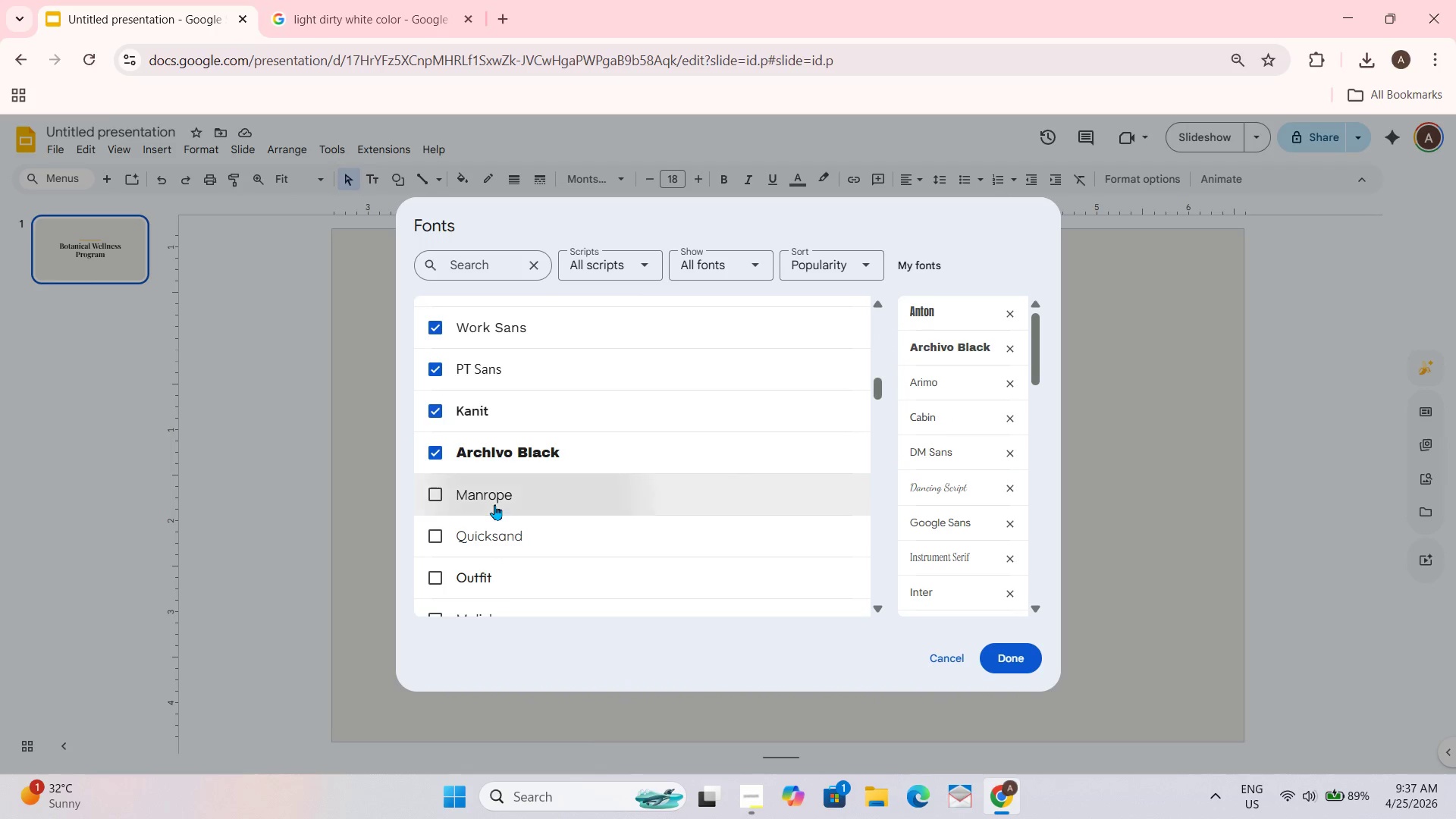 
double_click([491, 550])
 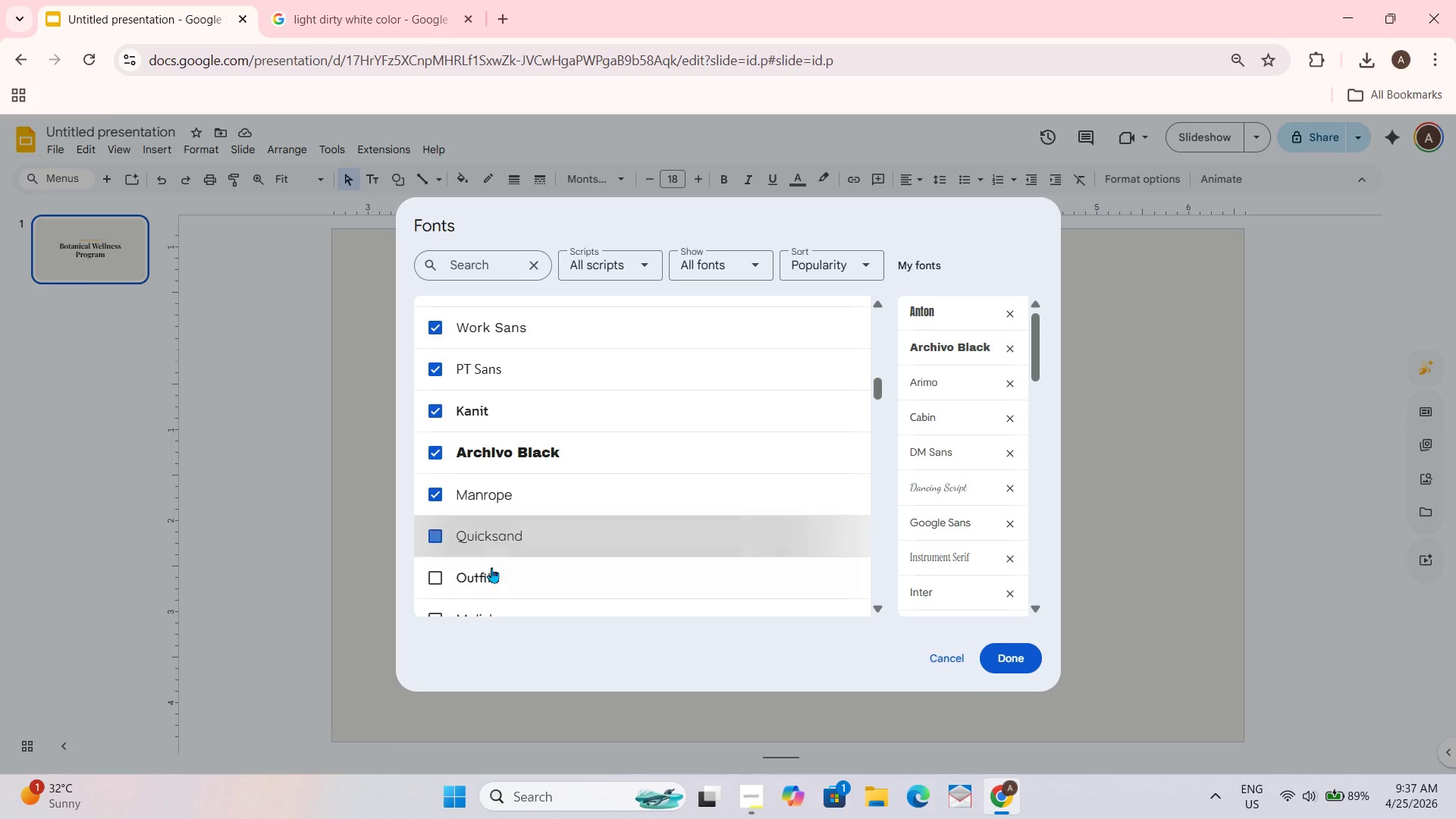 
triple_click([488, 601])
 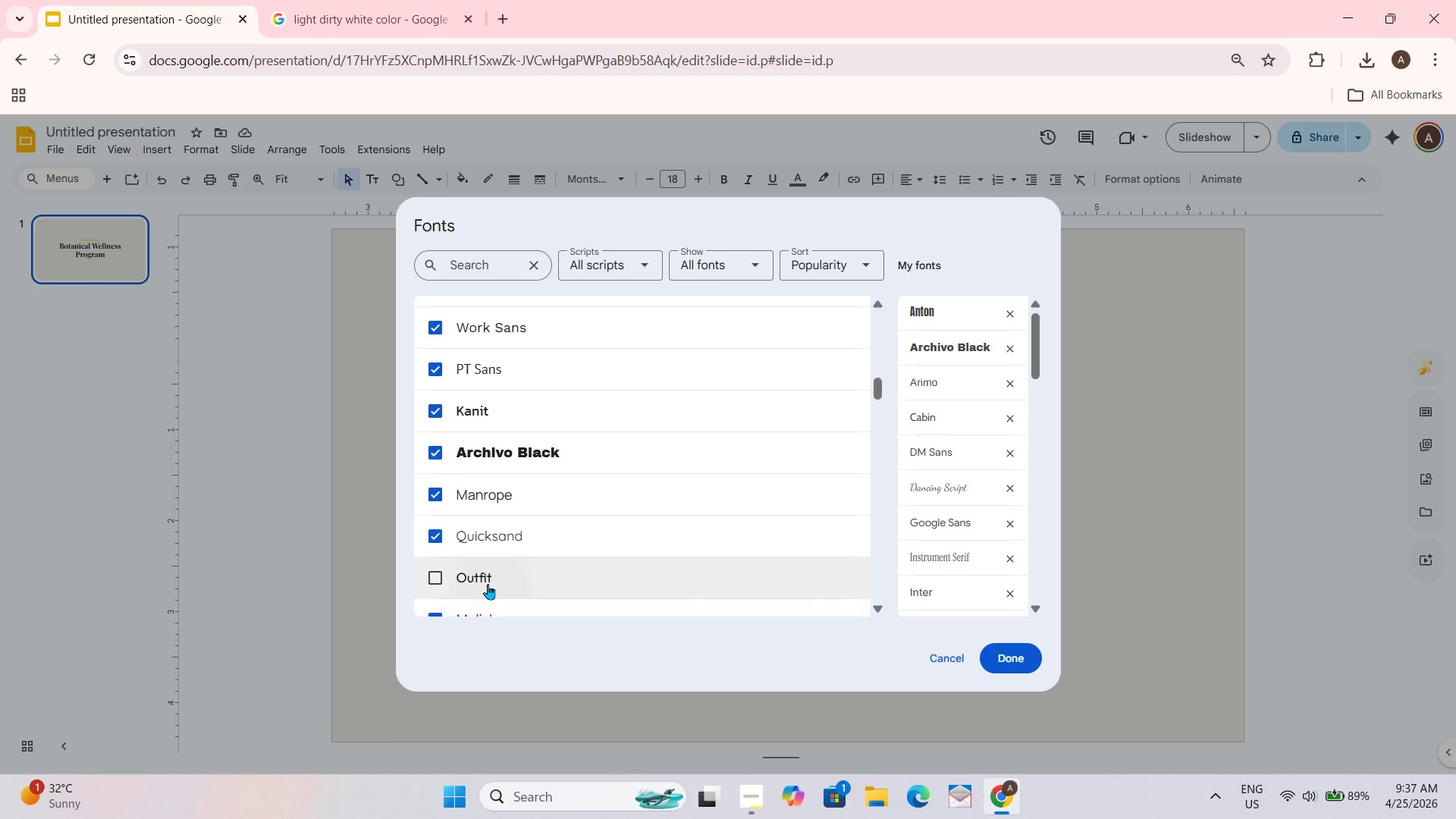 
scroll: coordinate [489, 568], scroll_direction: down, amount: 2.0
 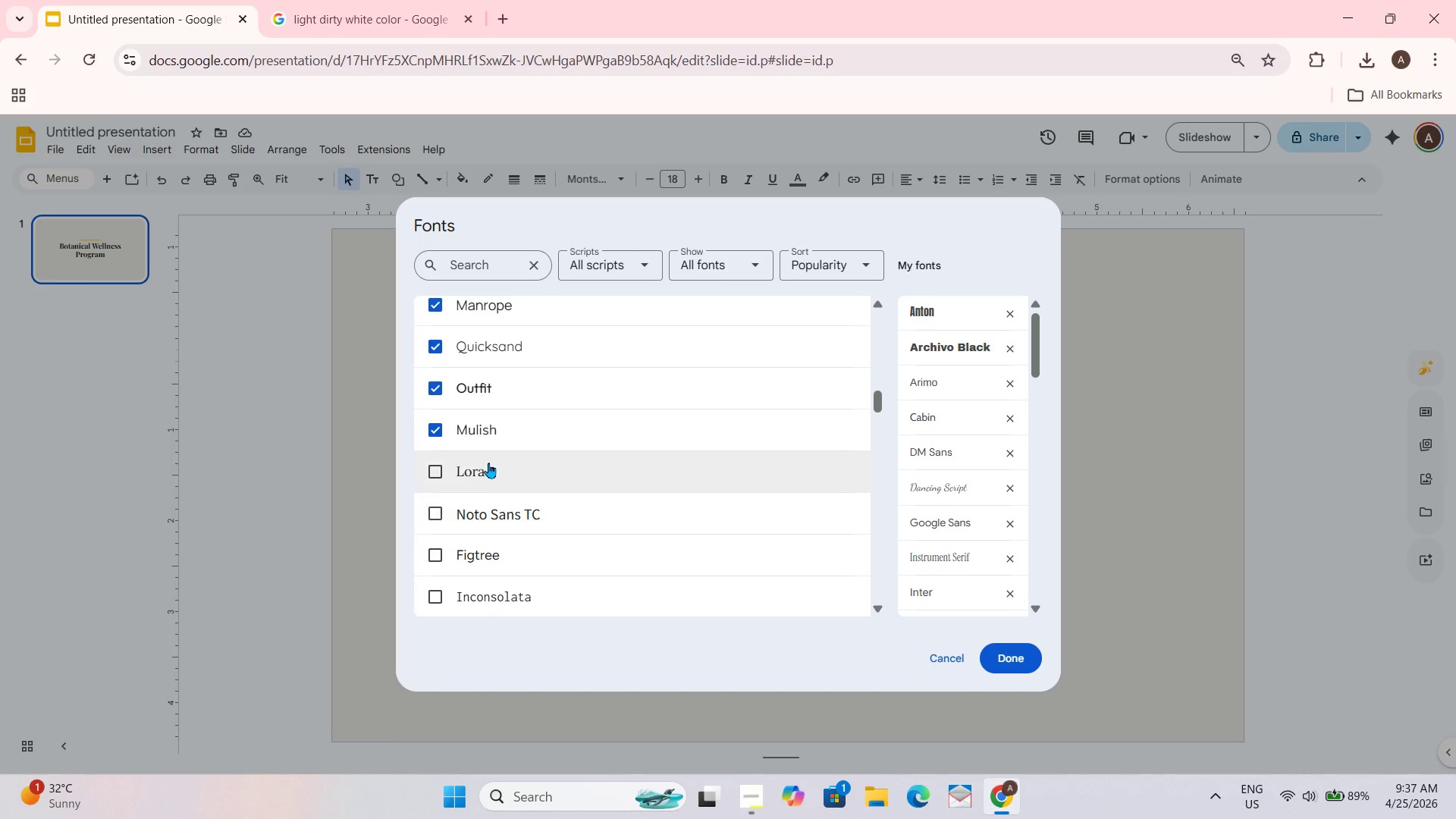 
left_click([488, 462])
 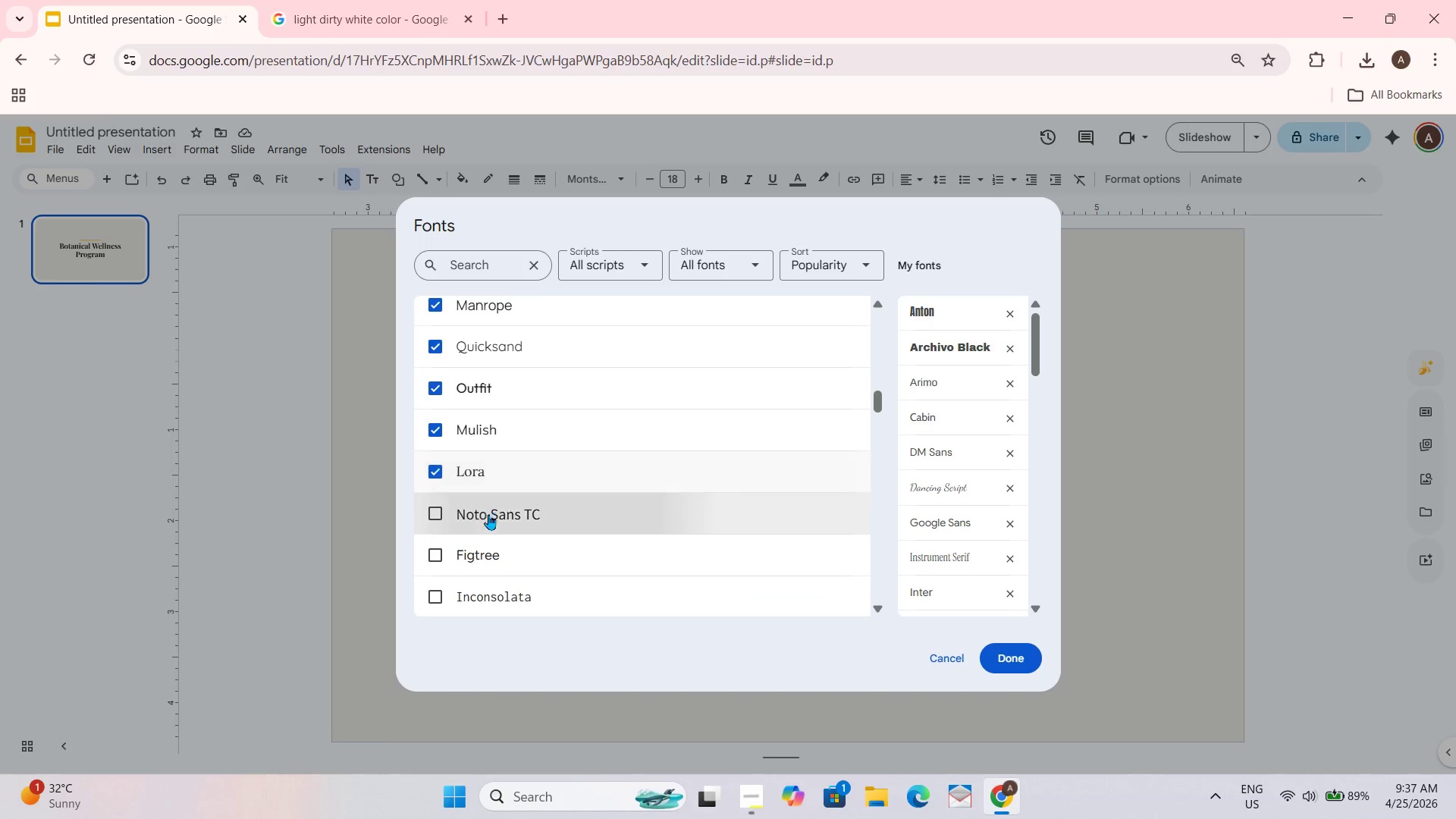 
triple_click([490, 552])
 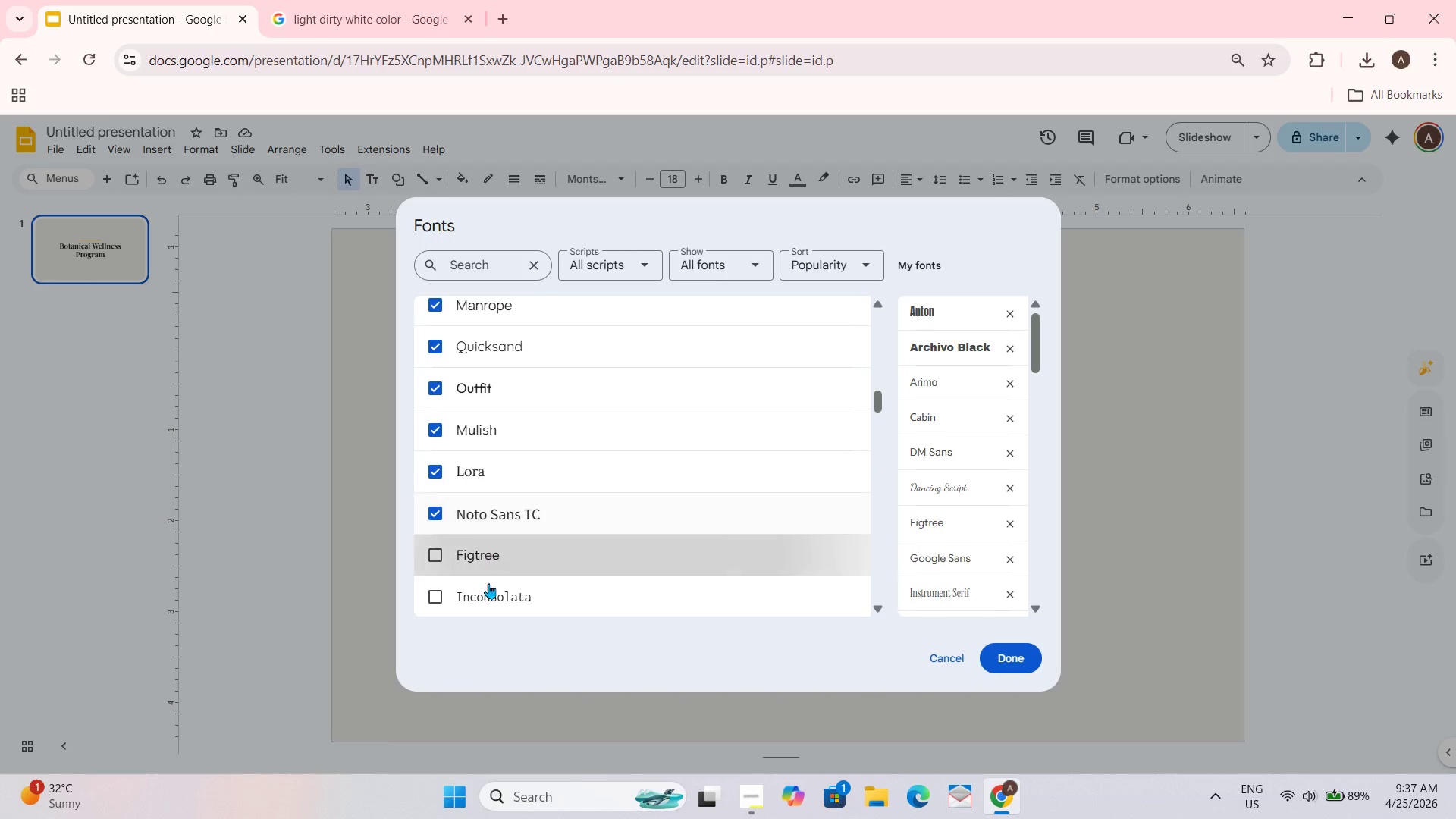 
triple_click([485, 602])
 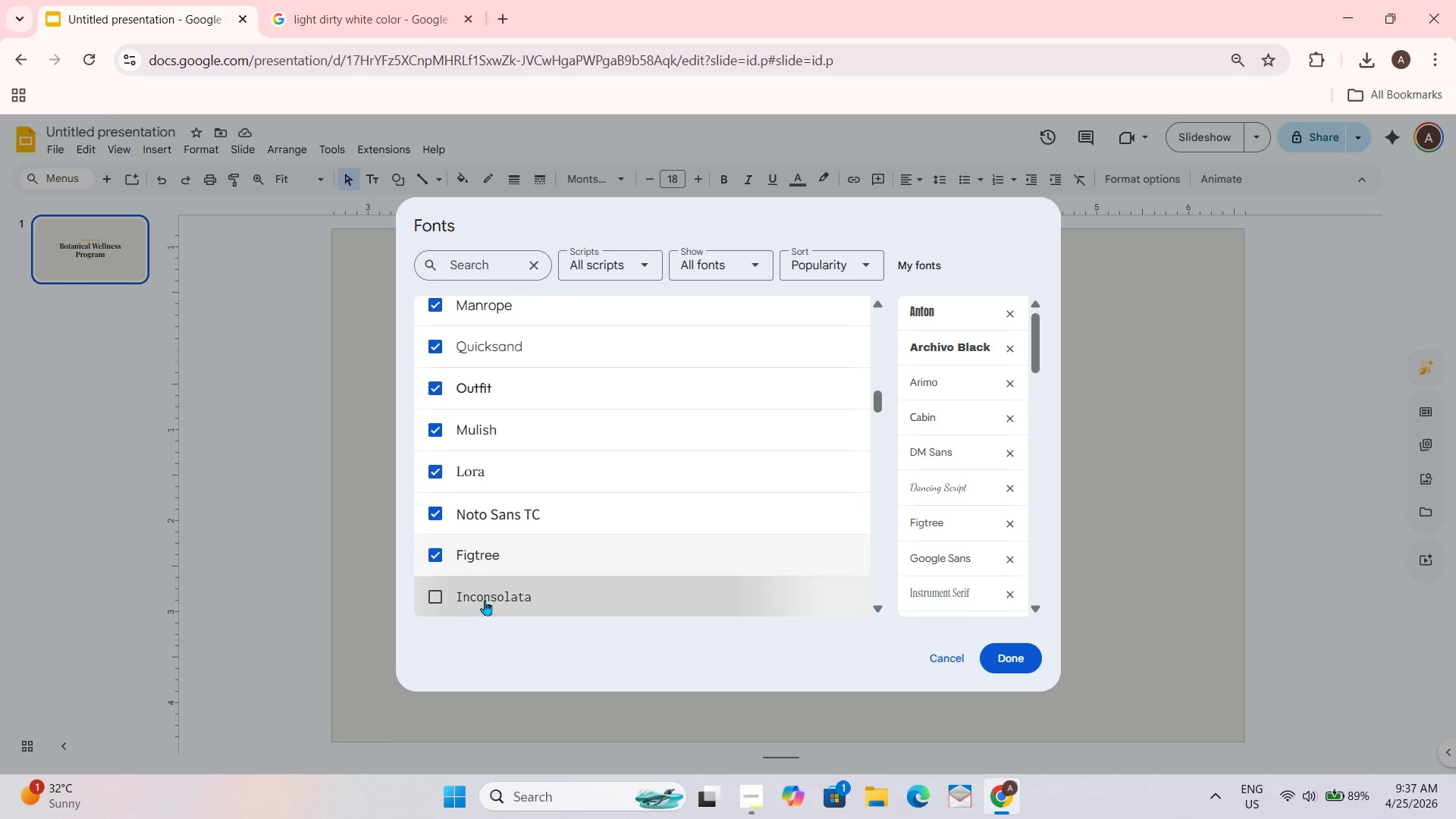 
scroll: coordinate [485, 585], scroll_direction: down, amount: 2.0
 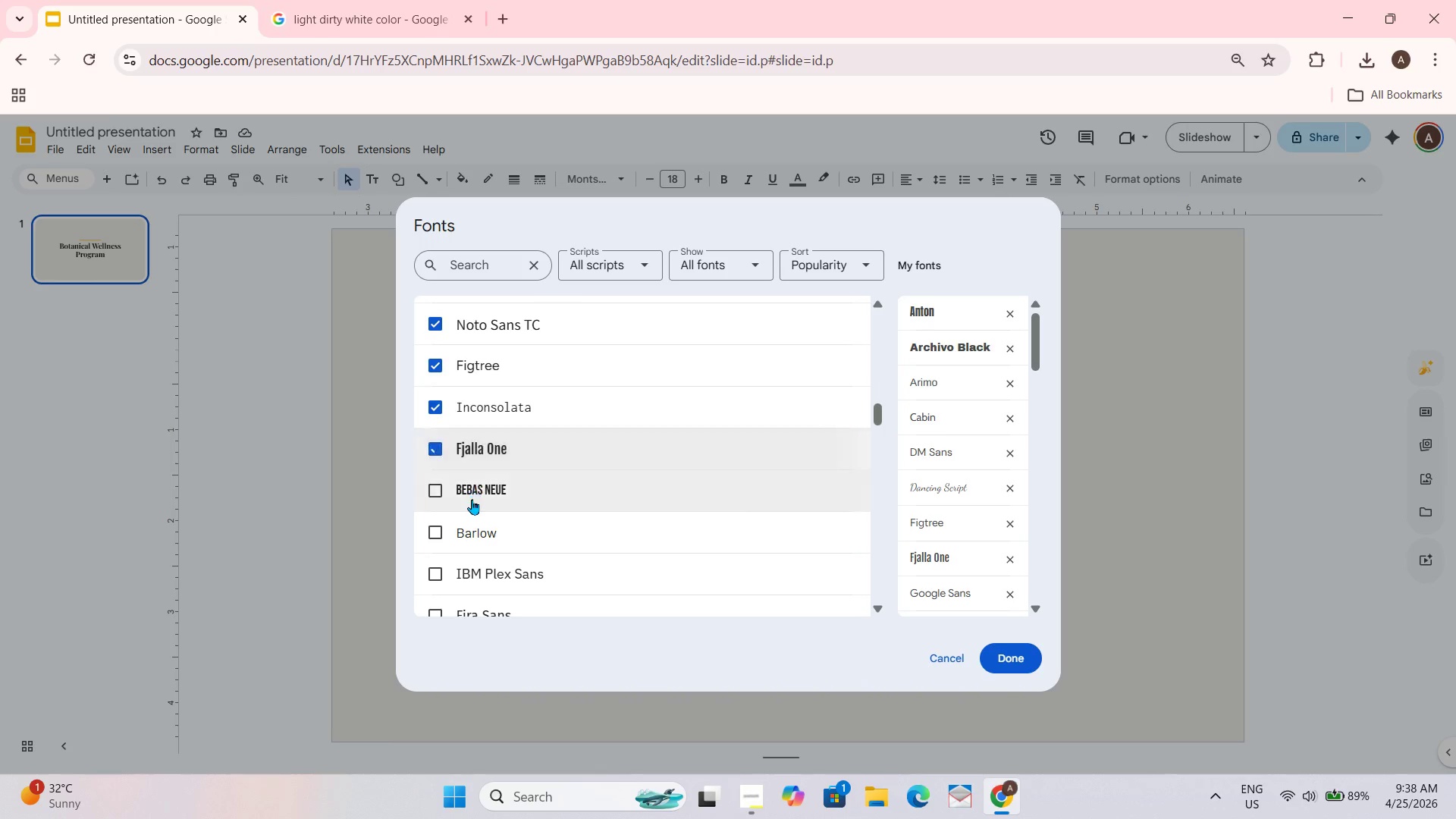 
left_click_drag(start_coordinate=[472, 545], to_coordinate=[472, 549])
 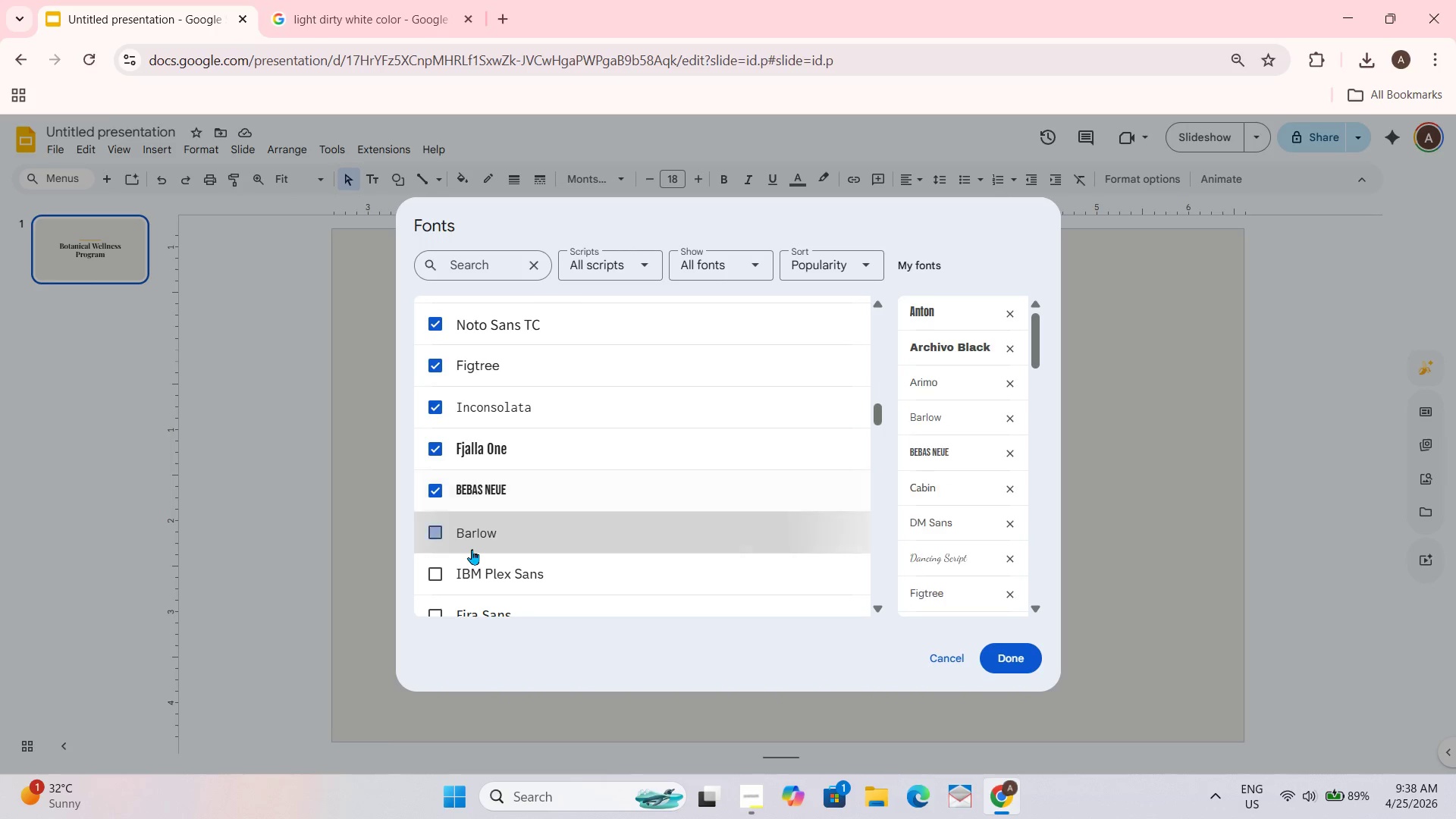 
scroll: coordinate [472, 549], scroll_direction: down, amount: 2.0
 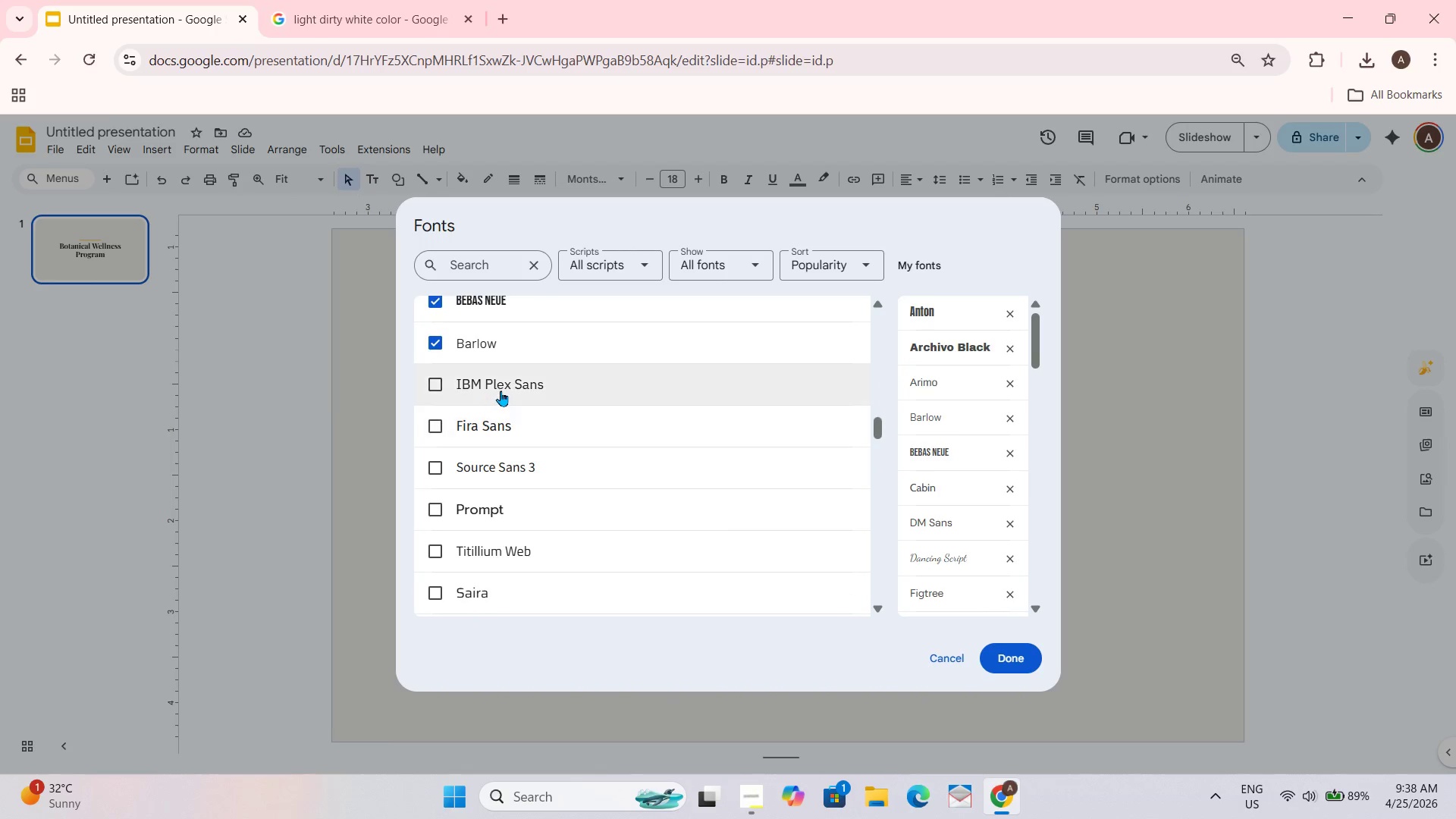 
double_click([507, 439])
 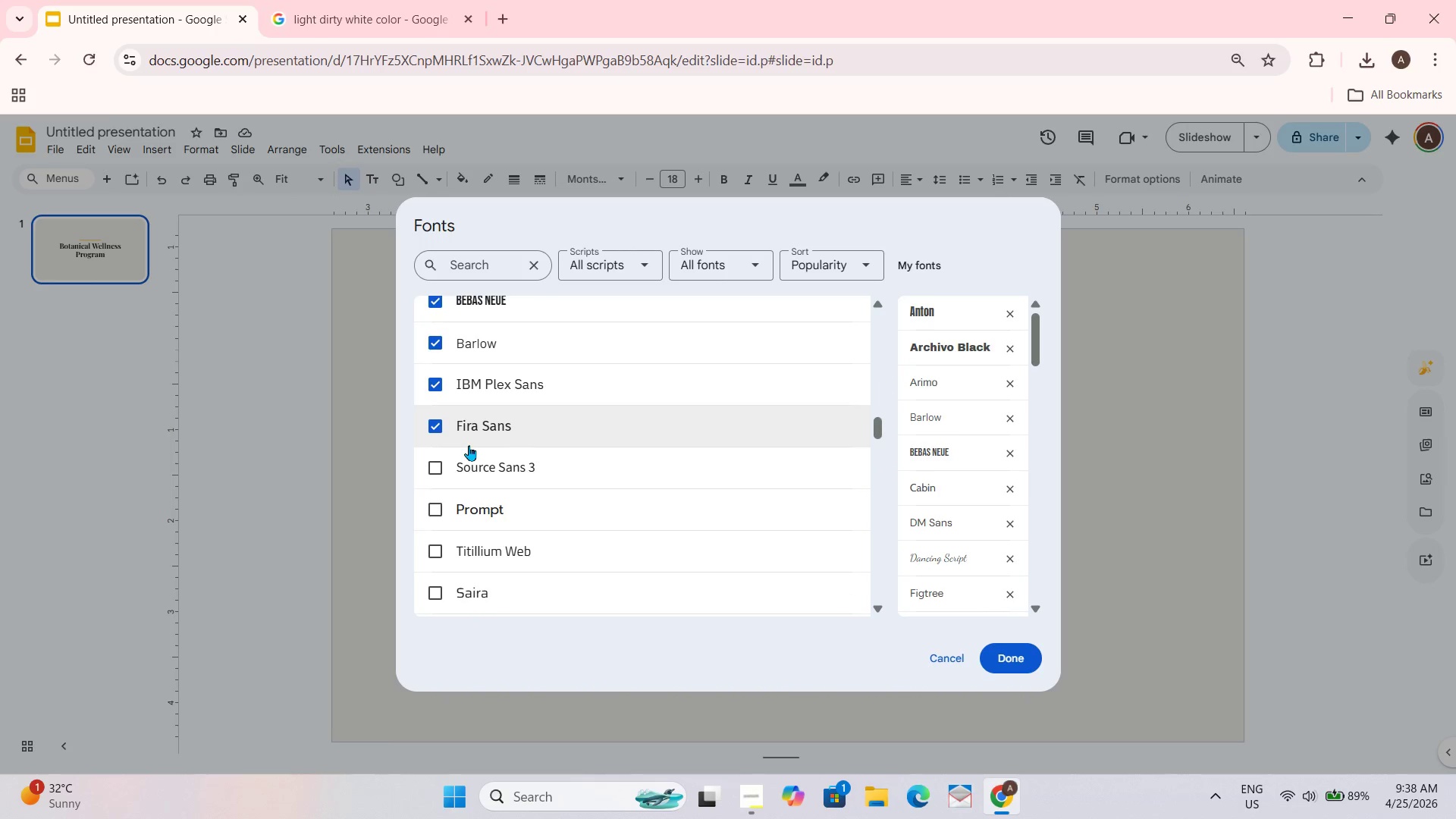 
left_click_drag(start_coordinate=[436, 463], to_coordinate=[439, 594])
 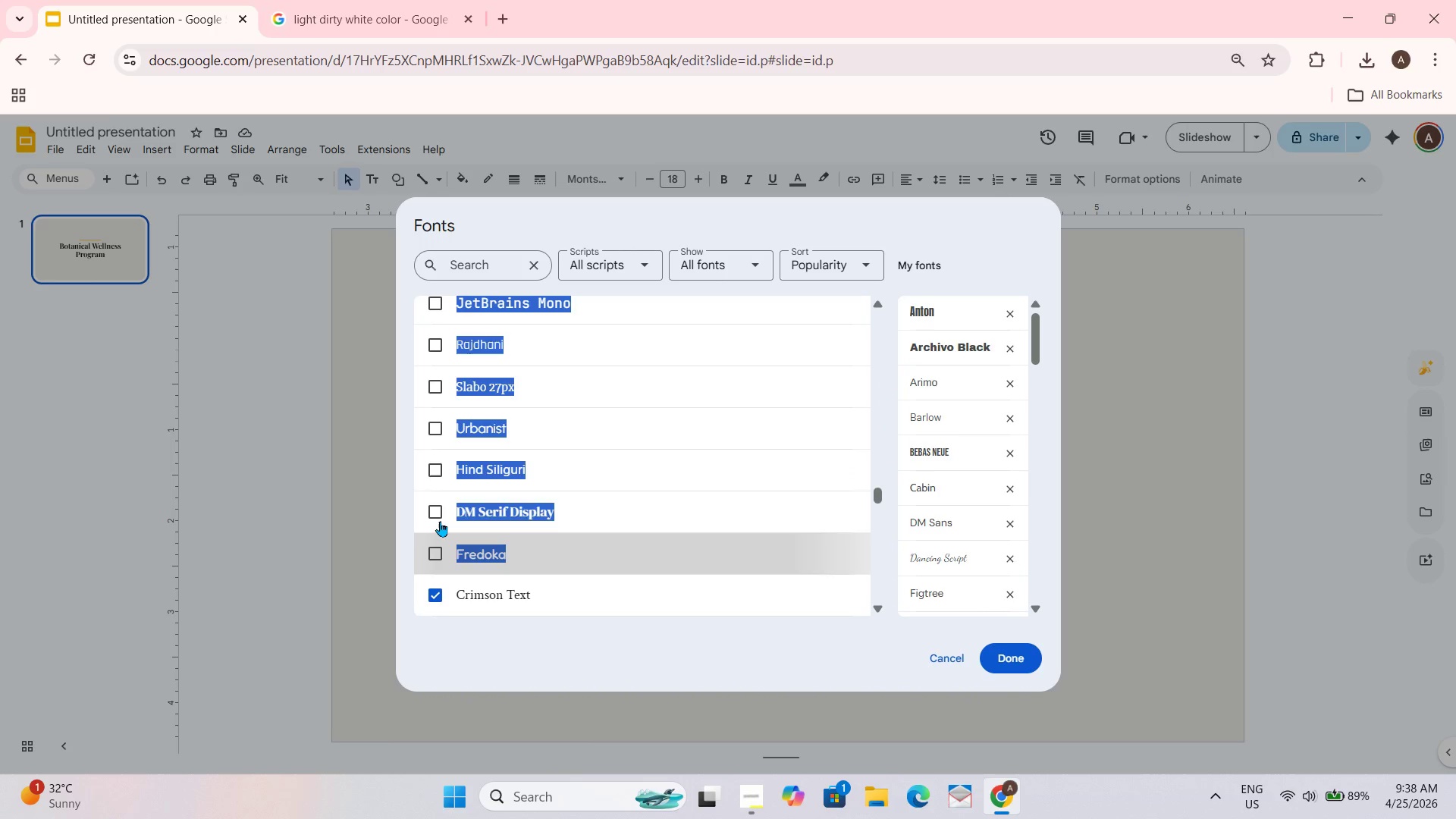 
left_click_drag(start_coordinate=[437, 487], to_coordinate=[437, 478])
 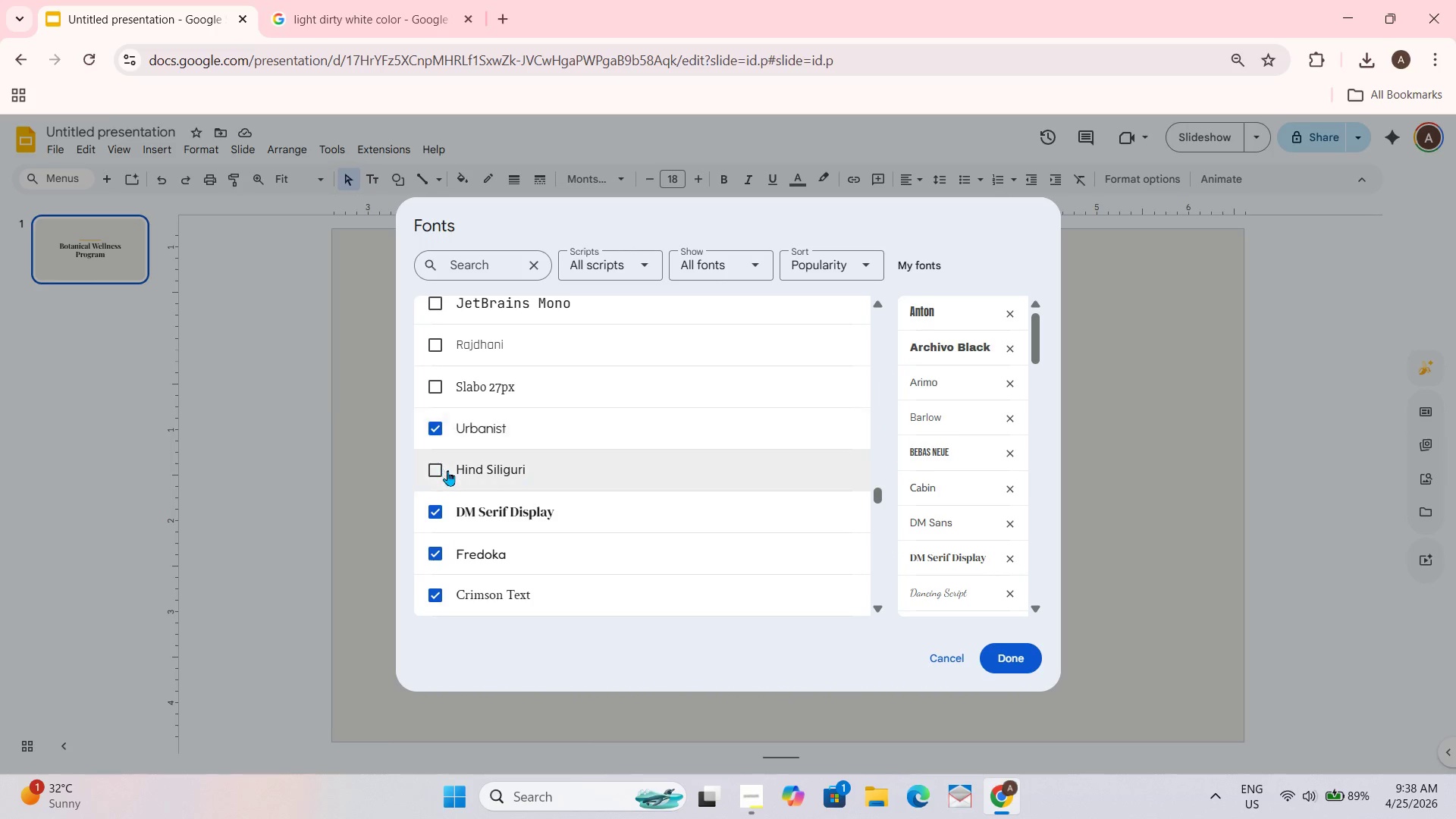 
double_click([449, 383])
 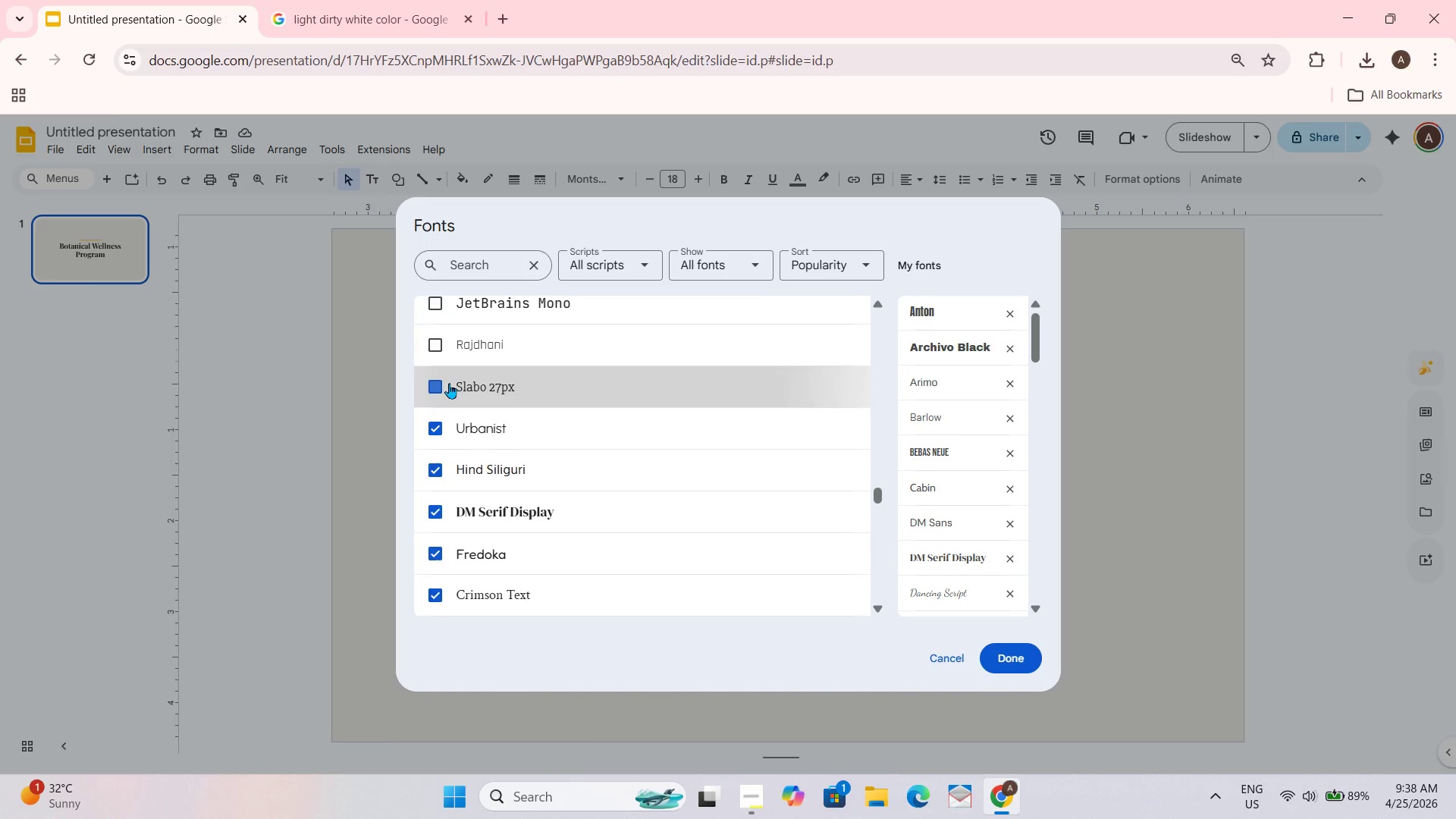 
scroll: coordinate [449, 382], scroll_direction: up, amount: 2.0
 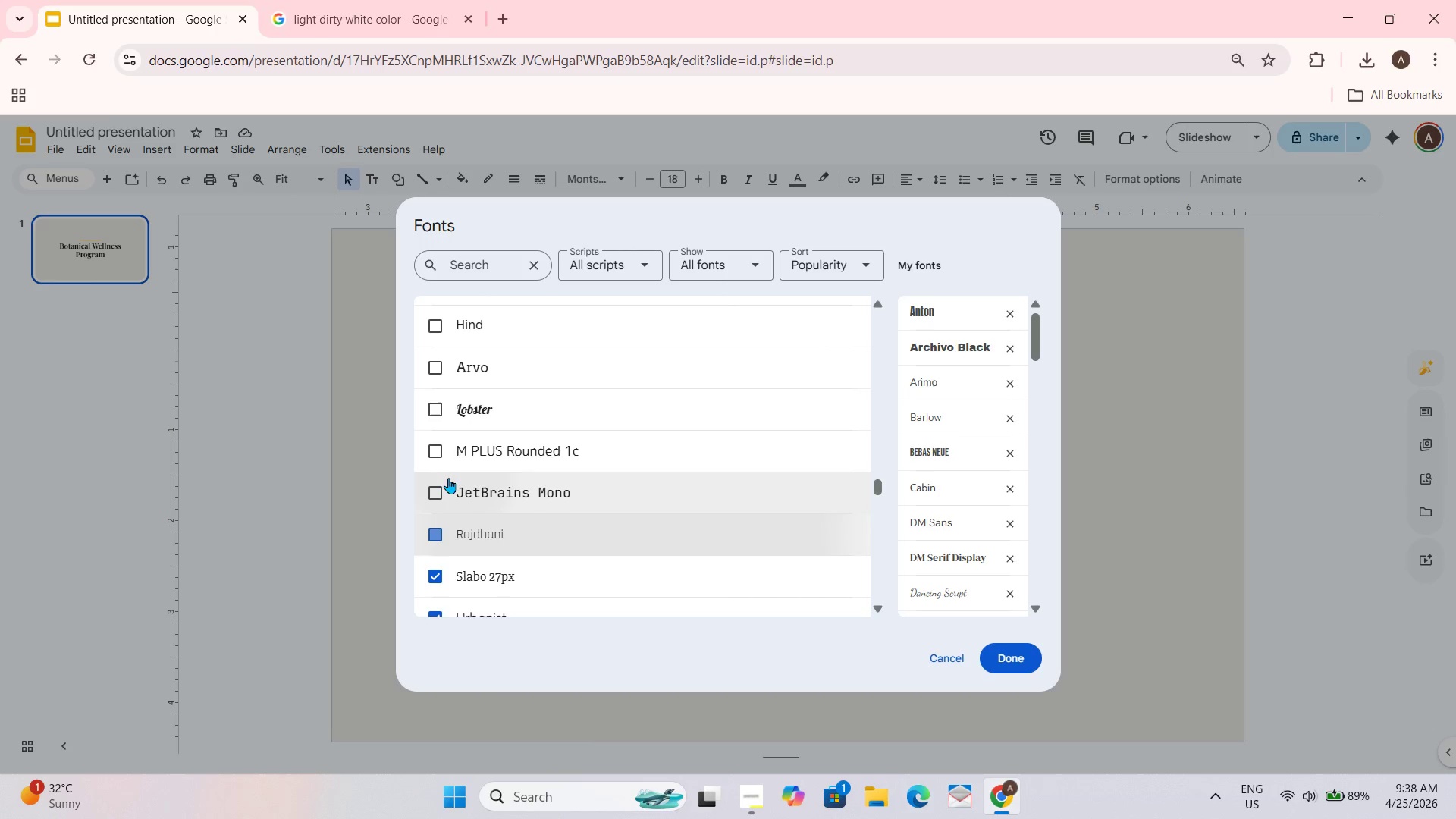 
left_click_drag(start_coordinate=[448, 434], to_coordinate=[448, 430])
 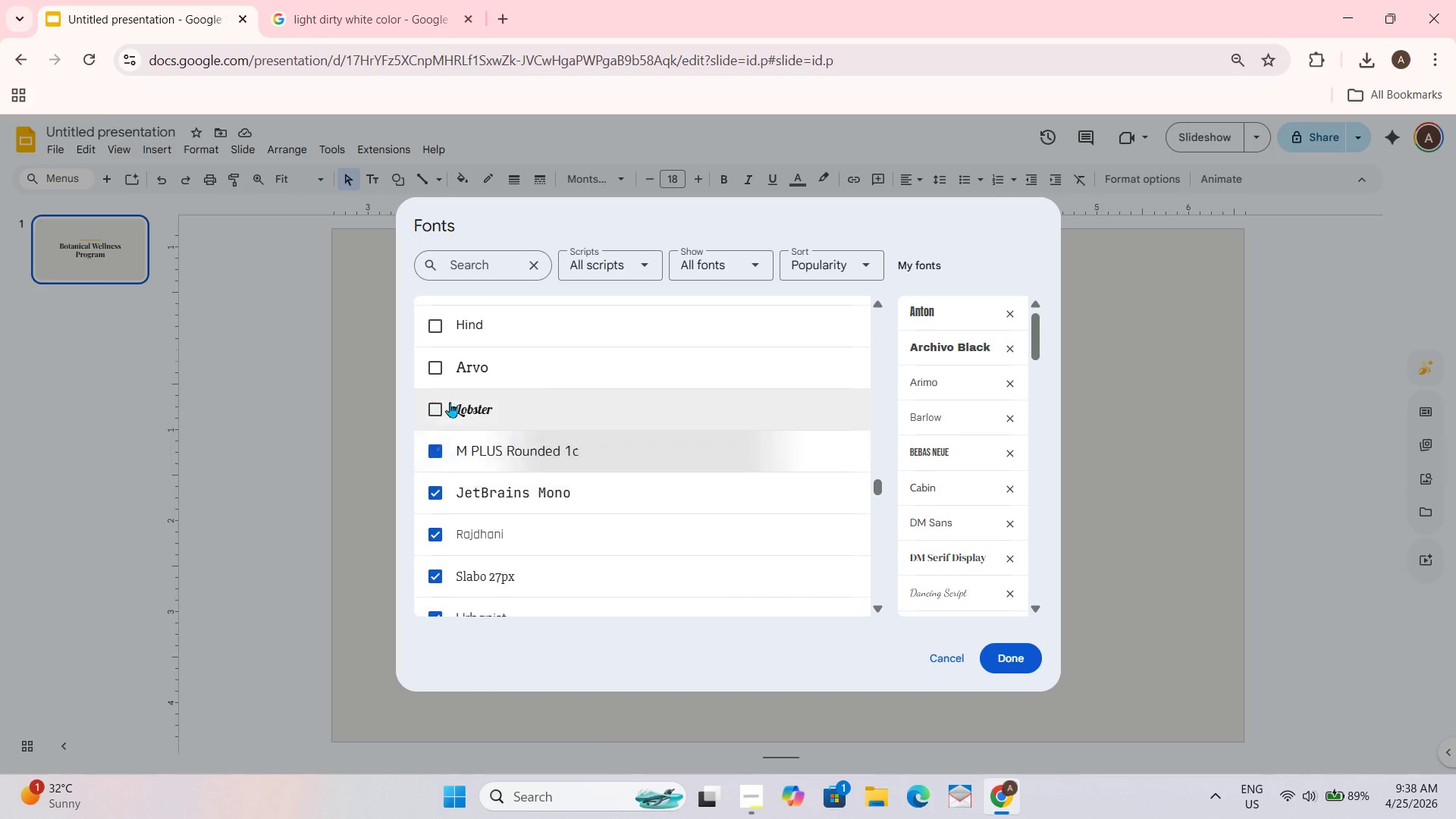 
left_click_drag(start_coordinate=[450, 403], to_coordinate=[450, 399])
 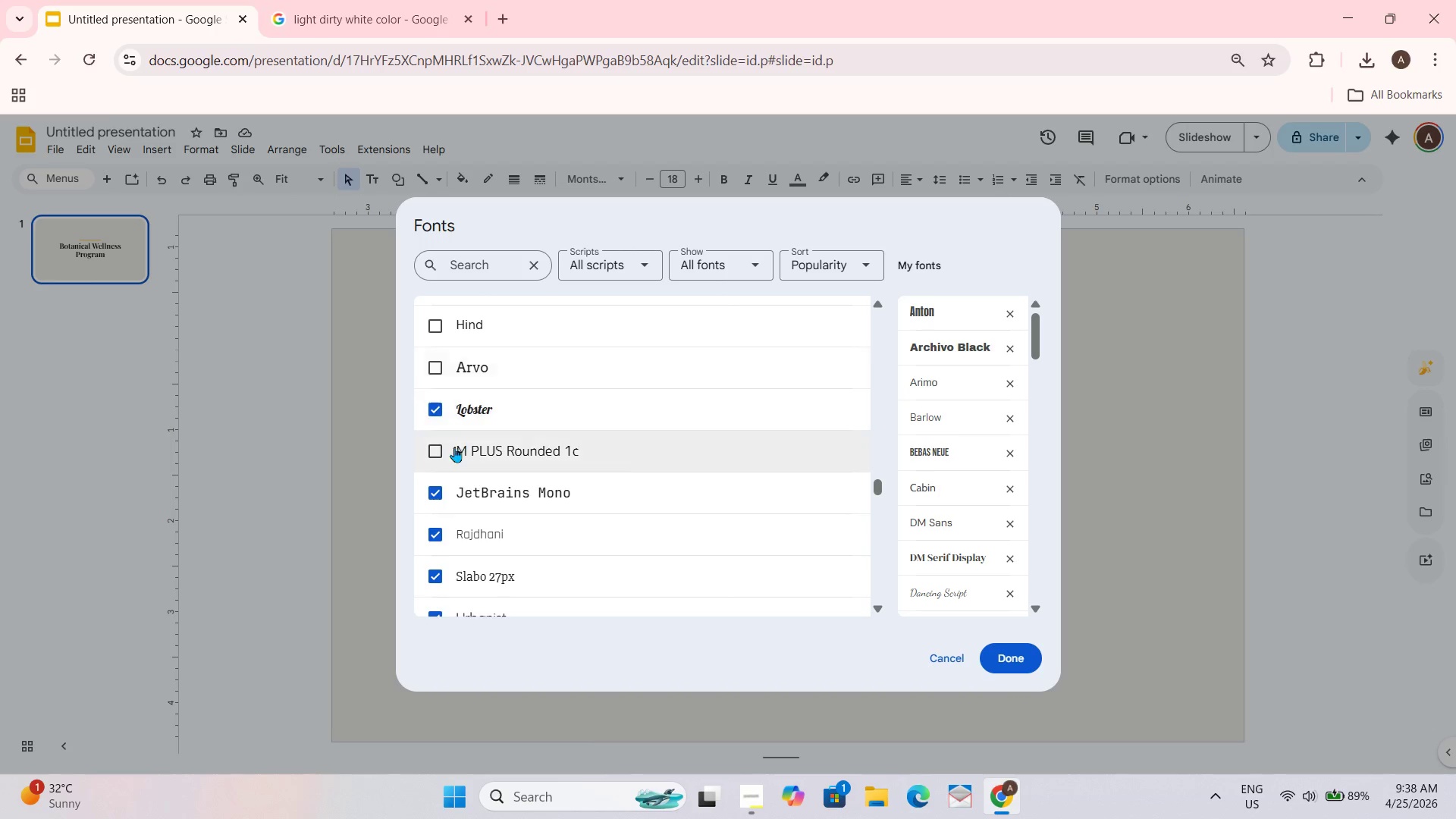 
double_click([453, 364])
 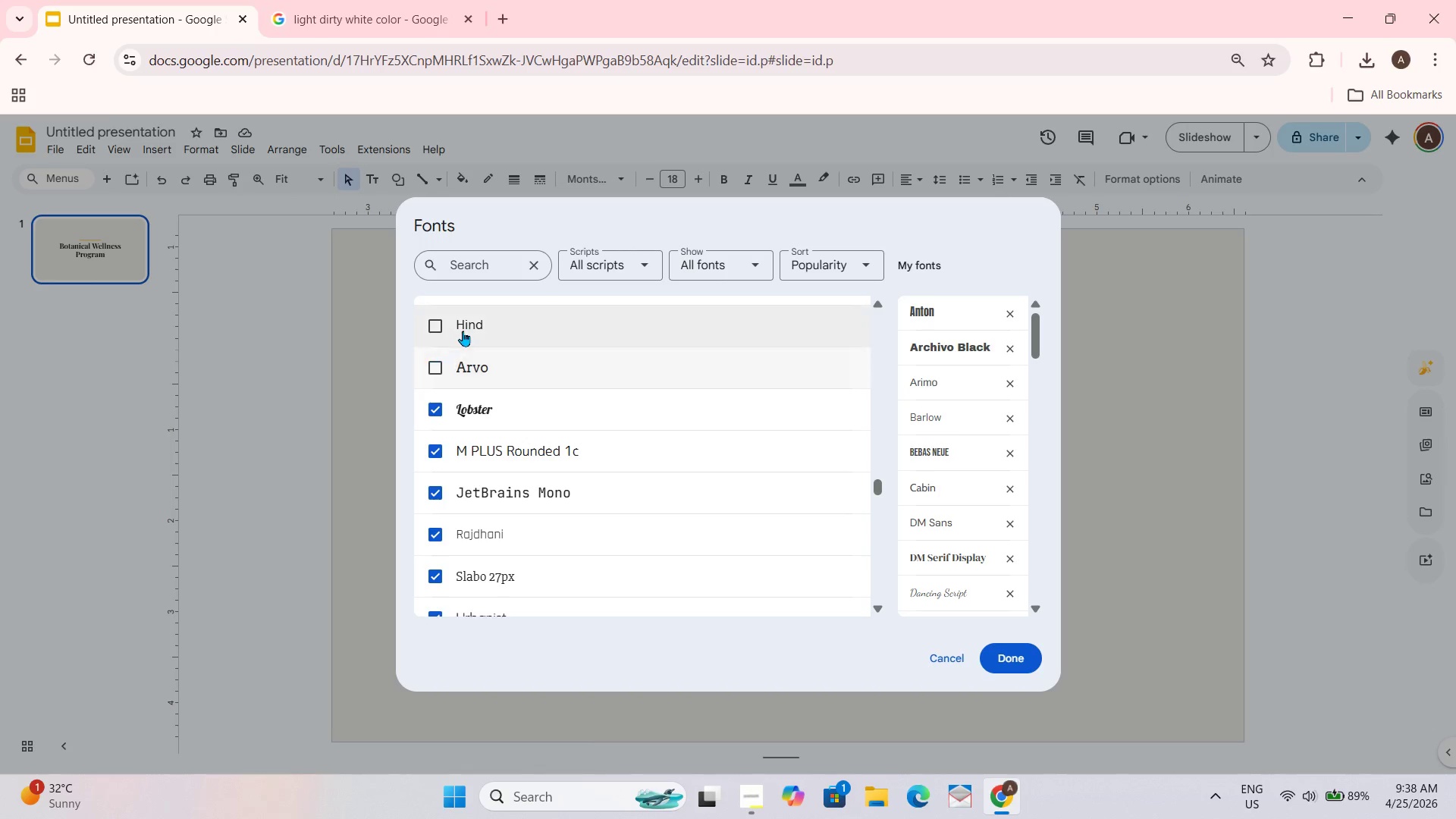 
triple_click([463, 328])
 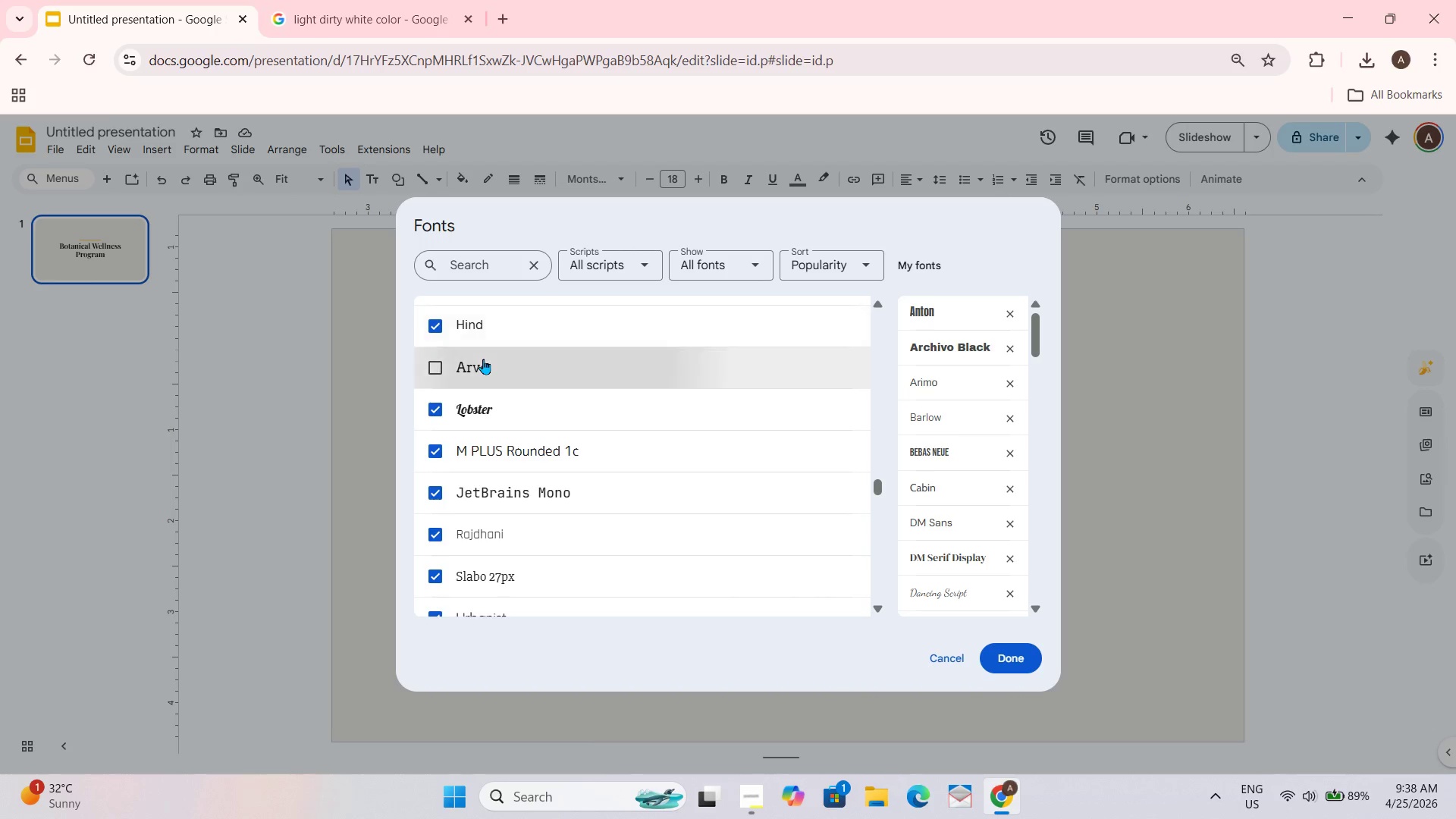 
scroll: coordinate [483, 358], scroll_direction: up, amount: 2.0
 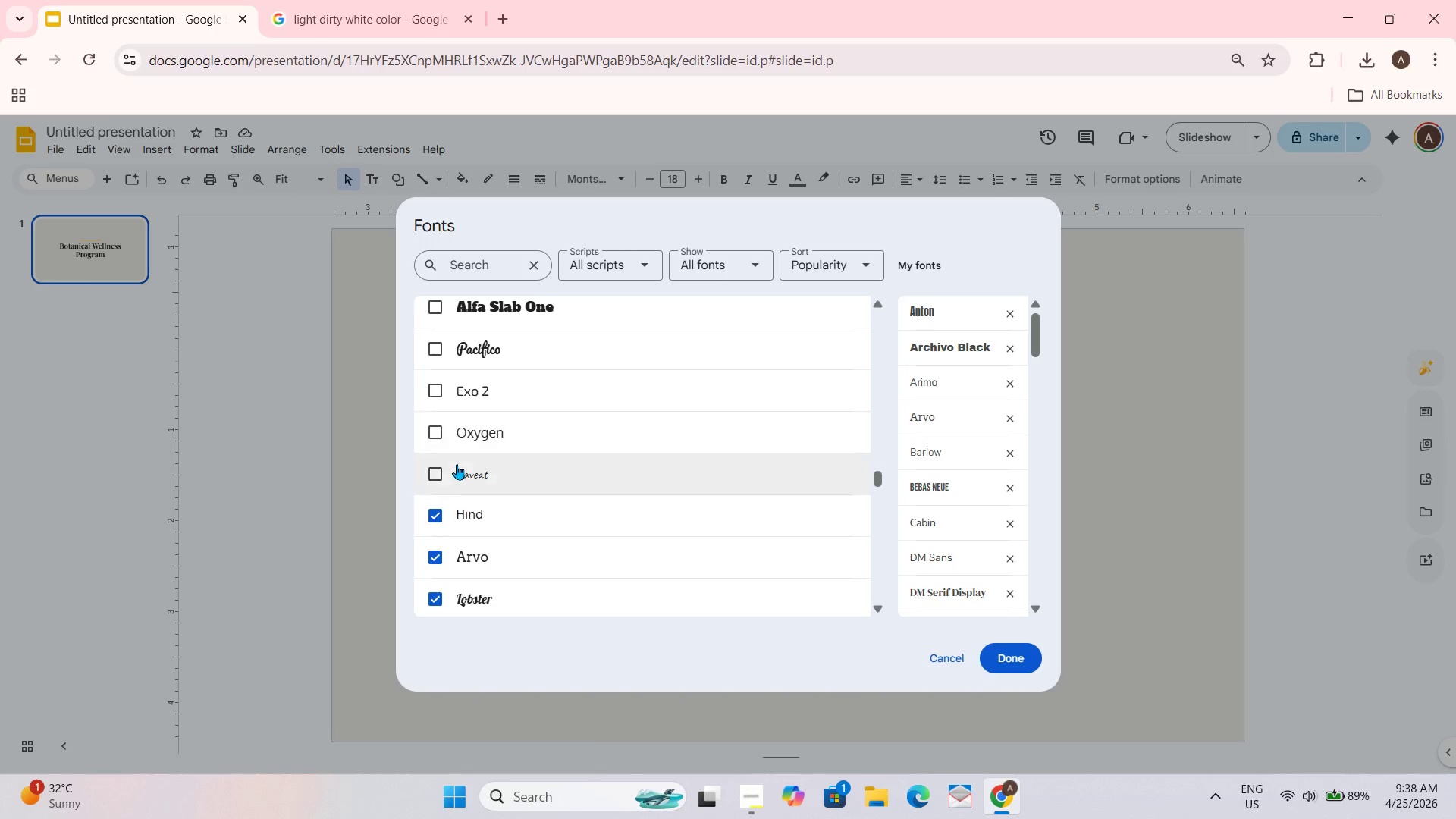 
left_click([452, 486])
 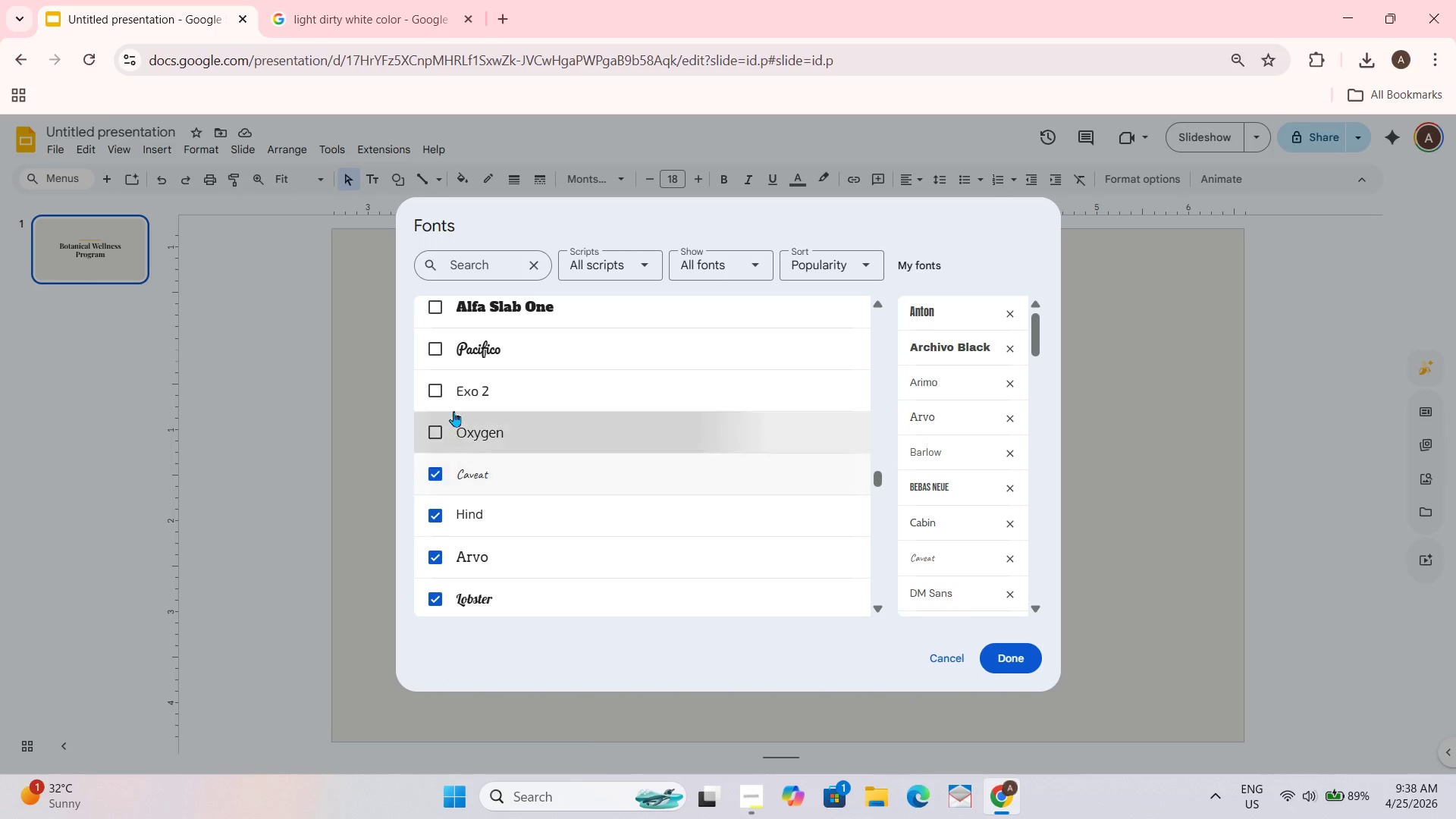 
triple_click([457, 385])
 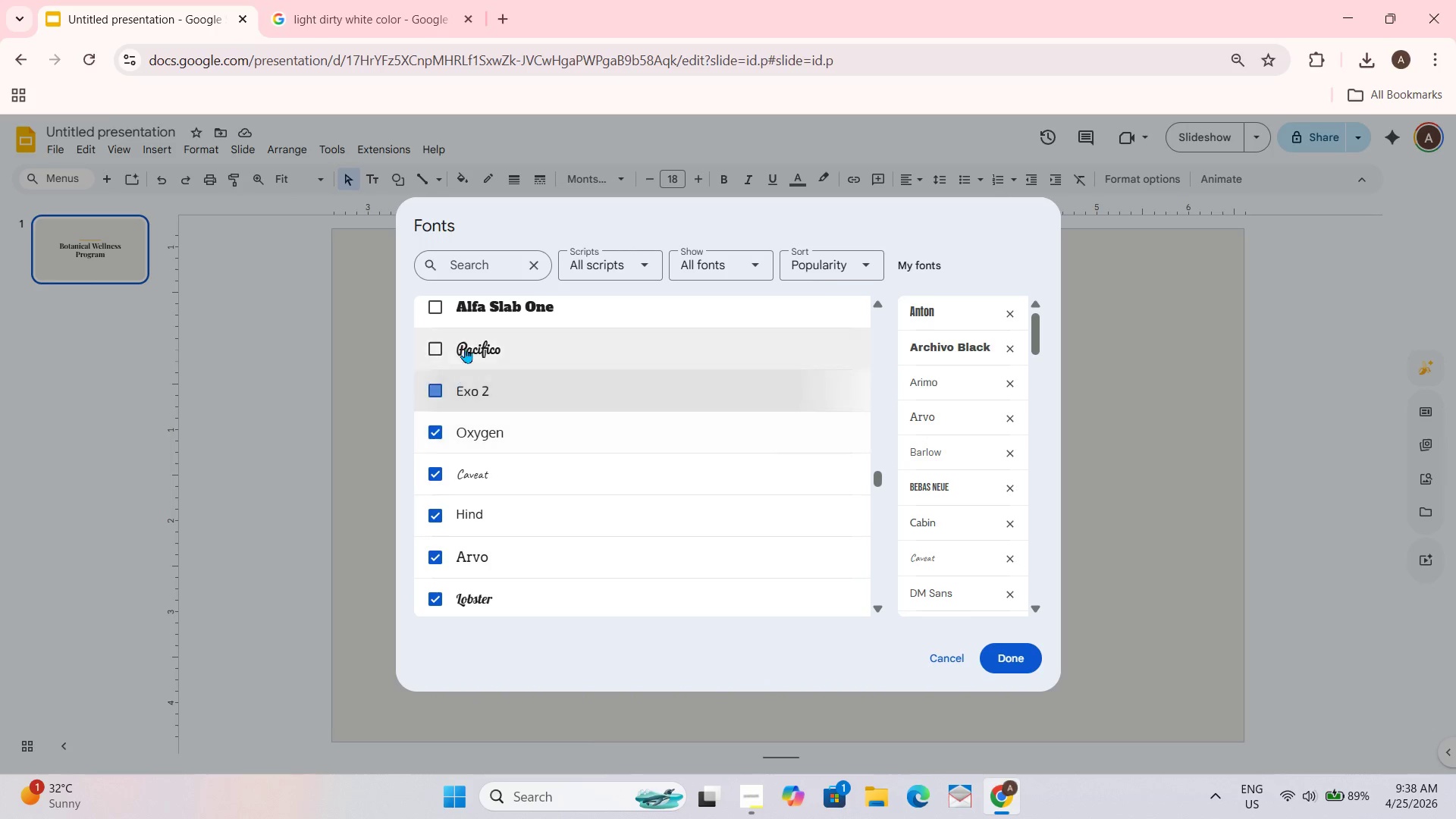 
triple_click([466, 340])
 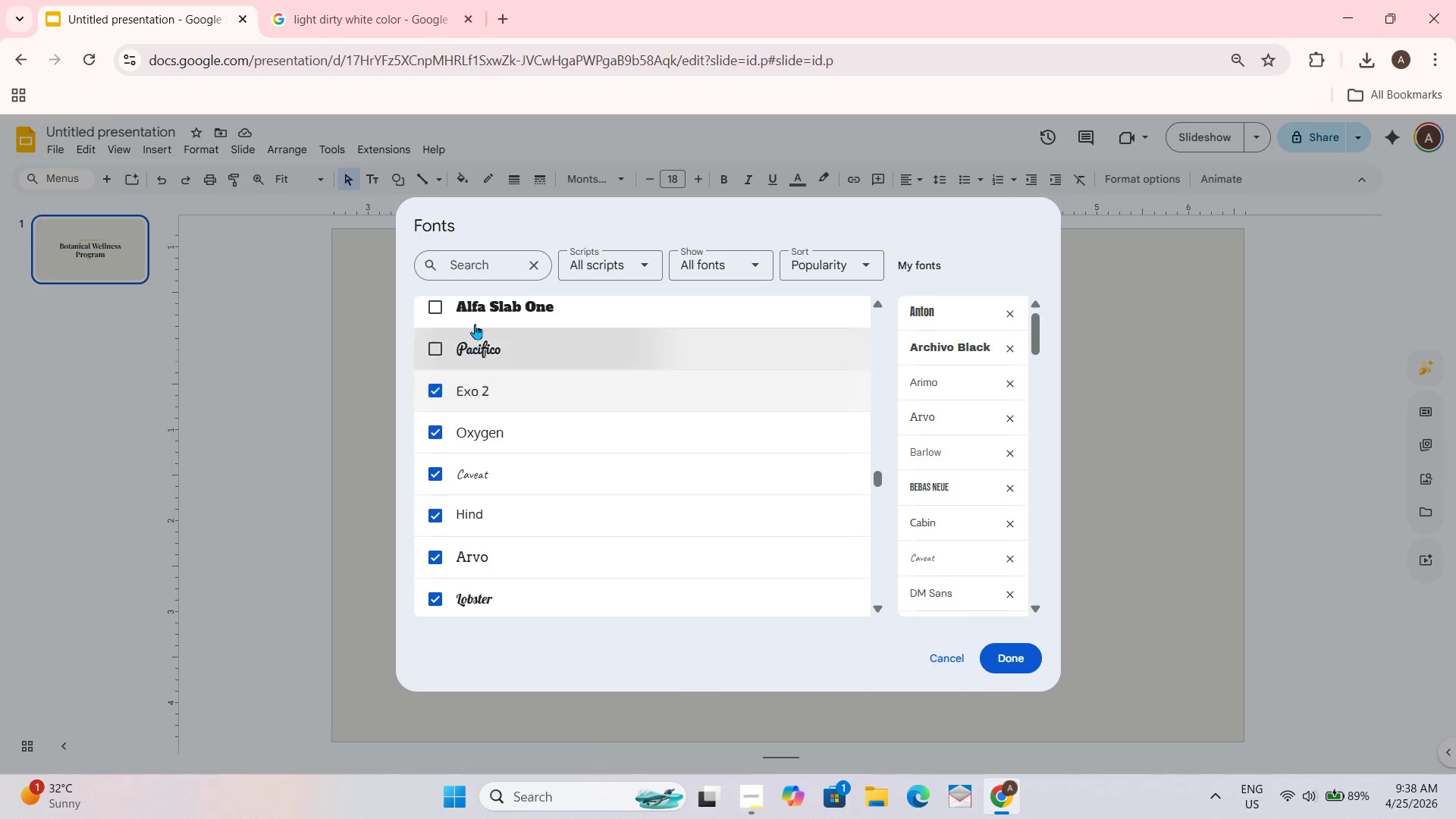 
triple_click([477, 315])
 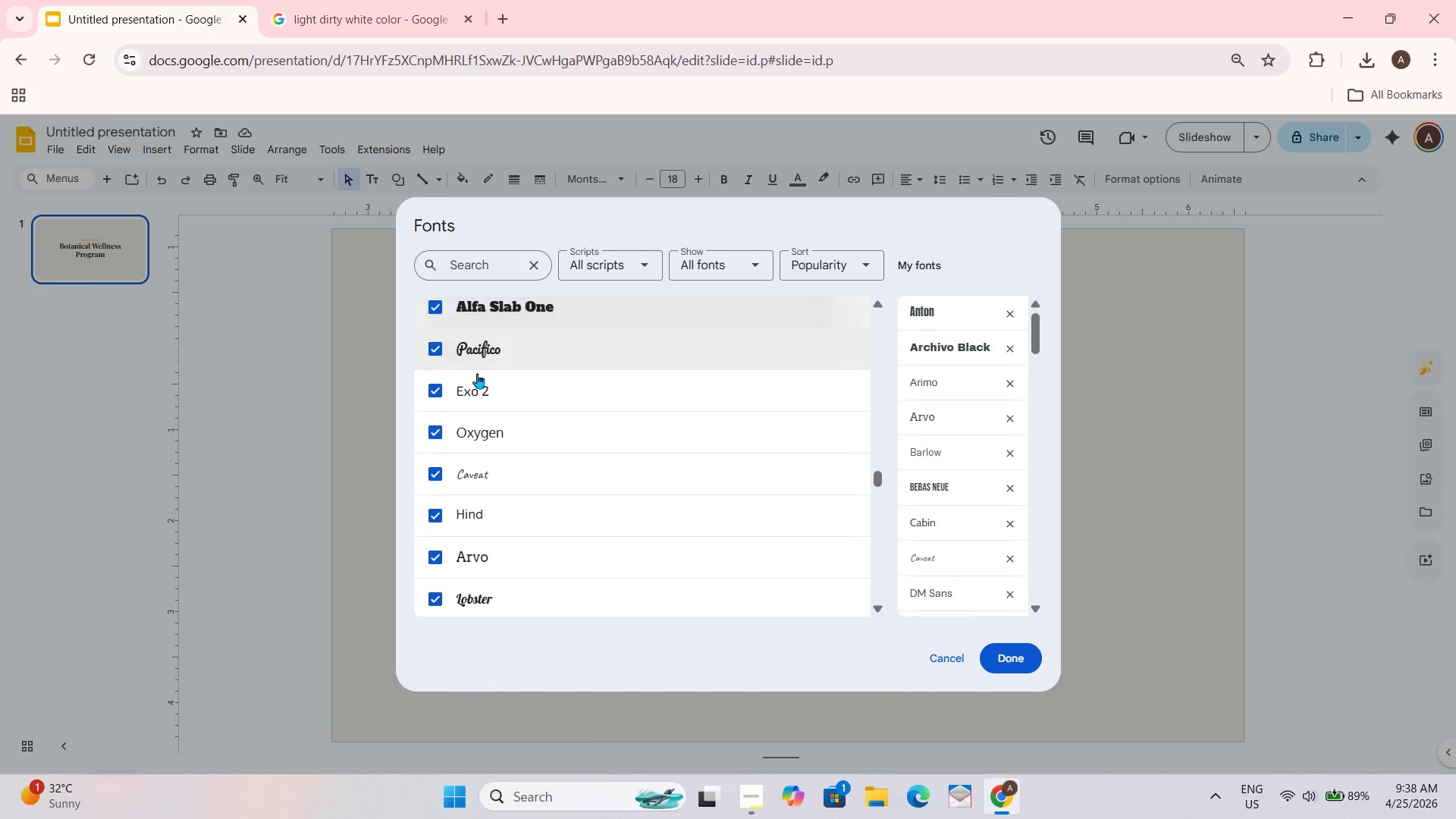 
scroll: coordinate [477, 374], scroll_direction: up, amount: 2.0
 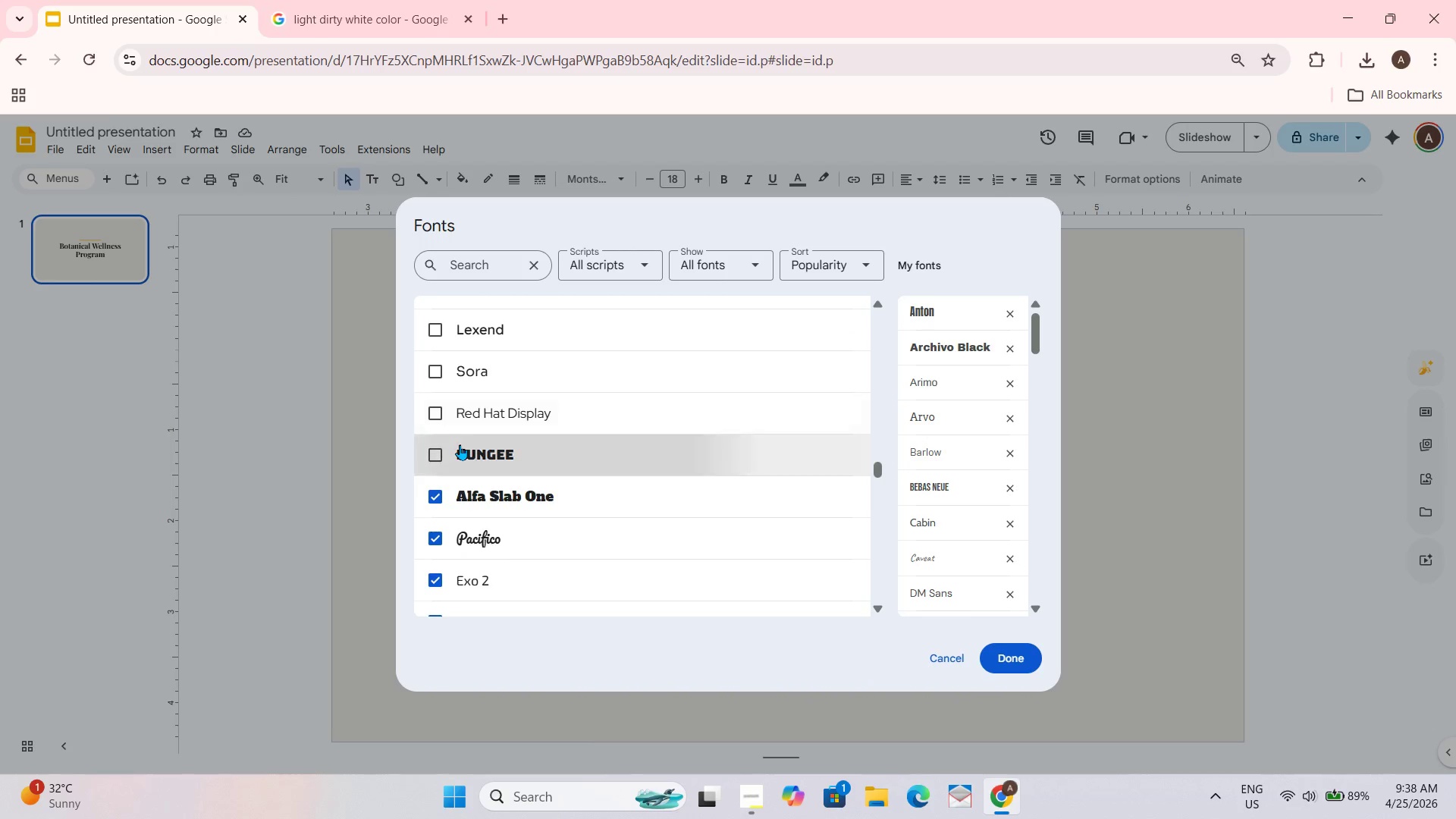 
double_click([463, 425])
 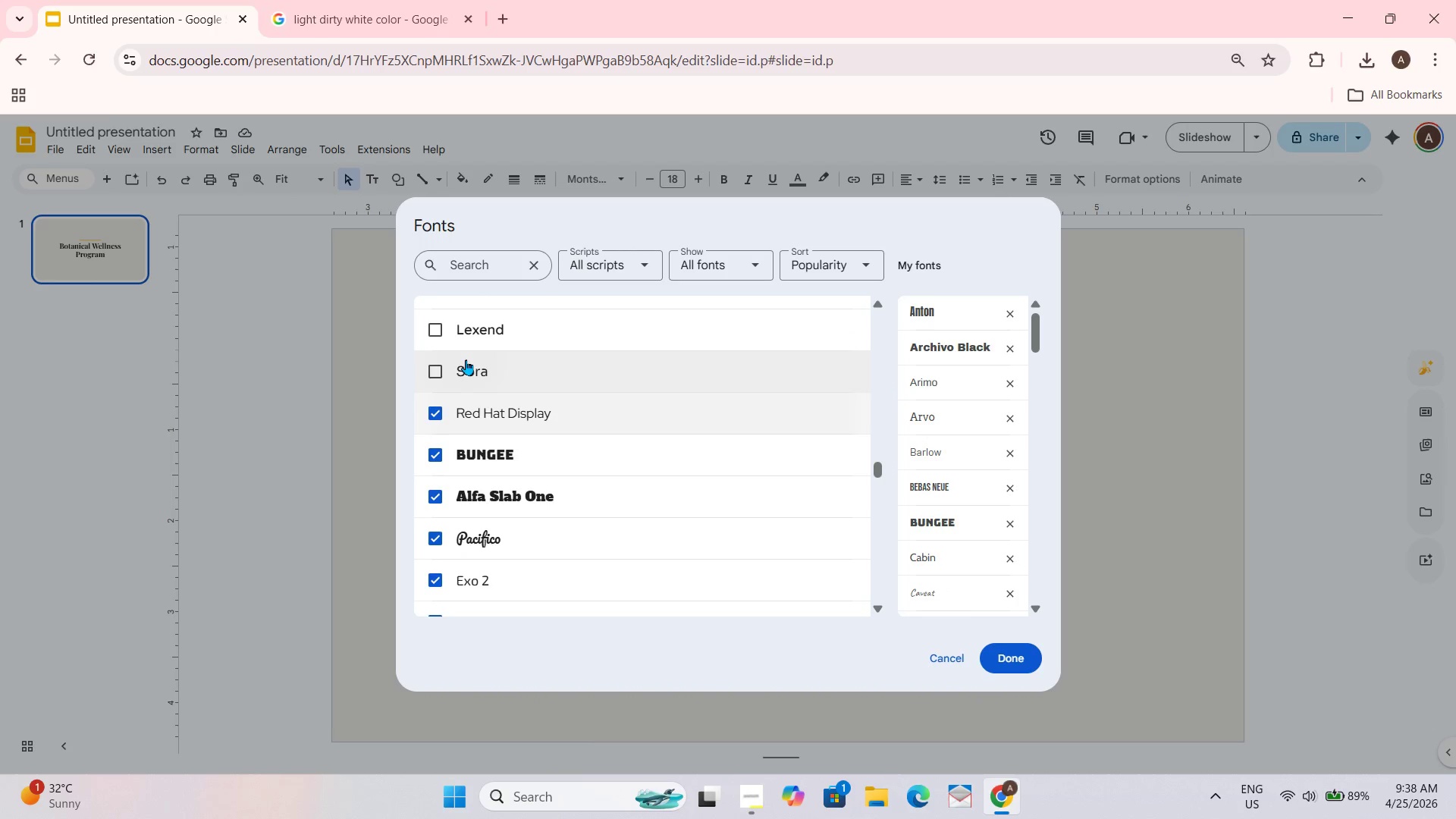 
triple_click([469, 342])
 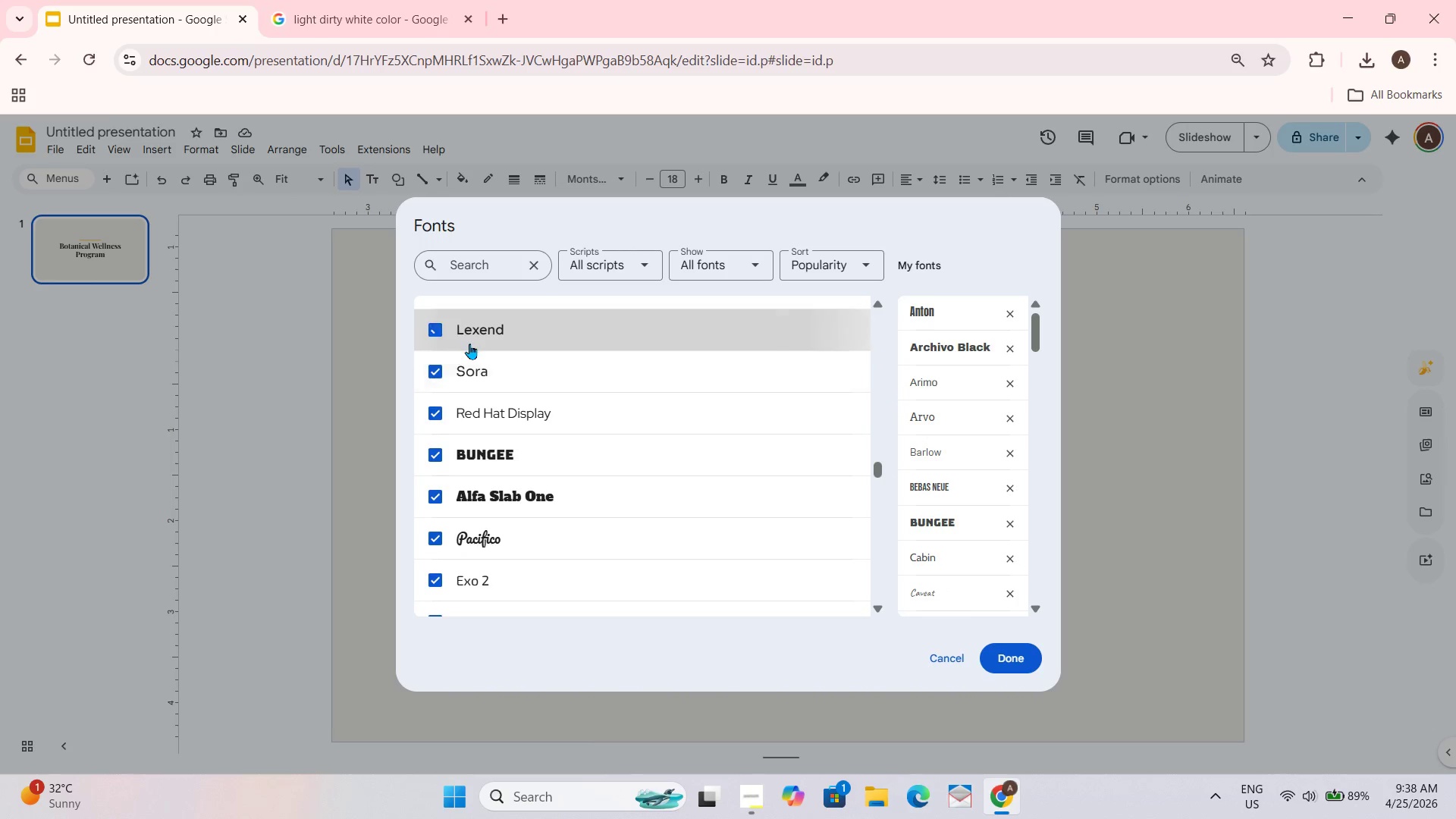 
scroll: coordinate [469, 344], scroll_direction: up, amount: 1.0
 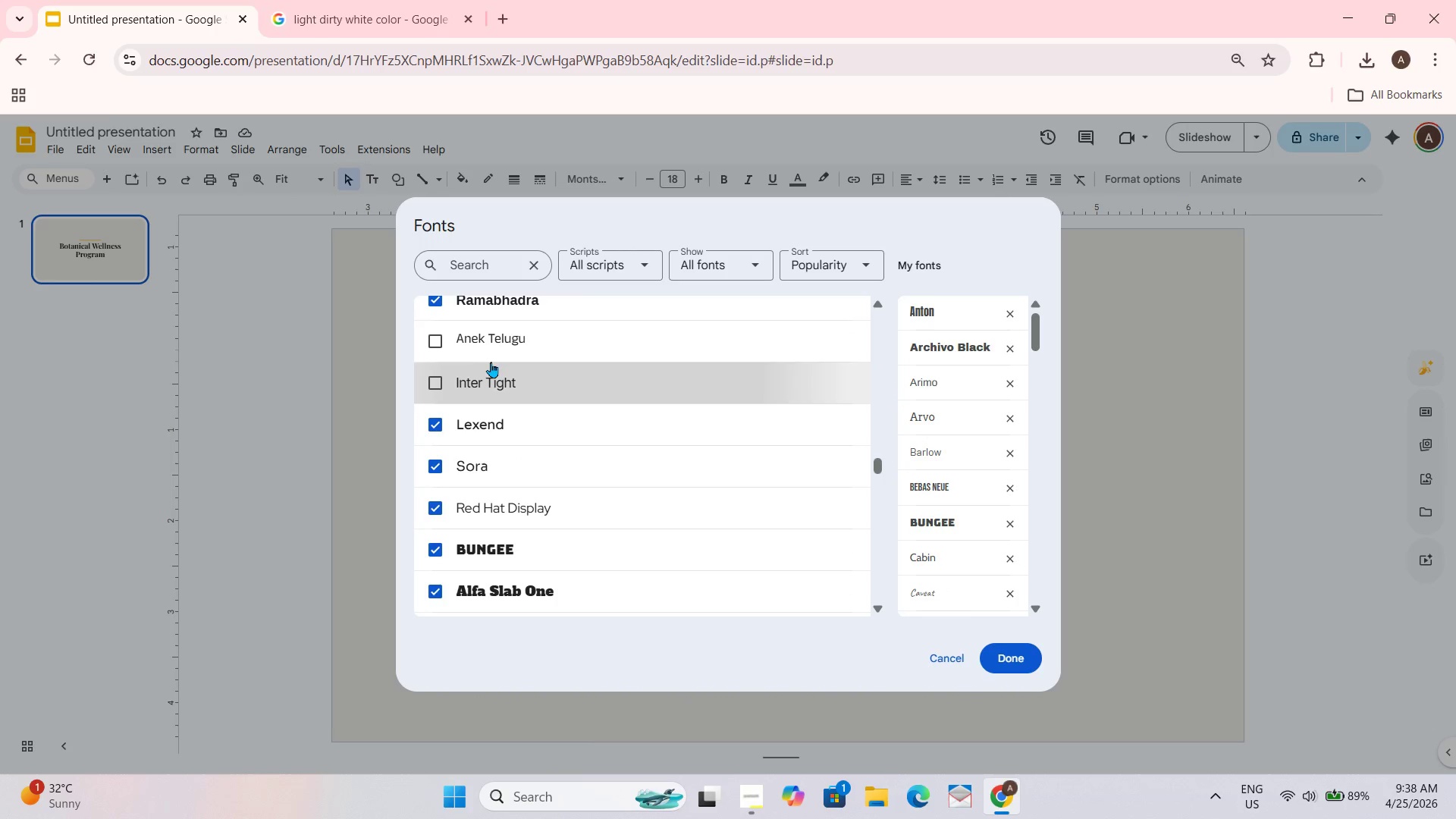 
double_click([508, 350])
 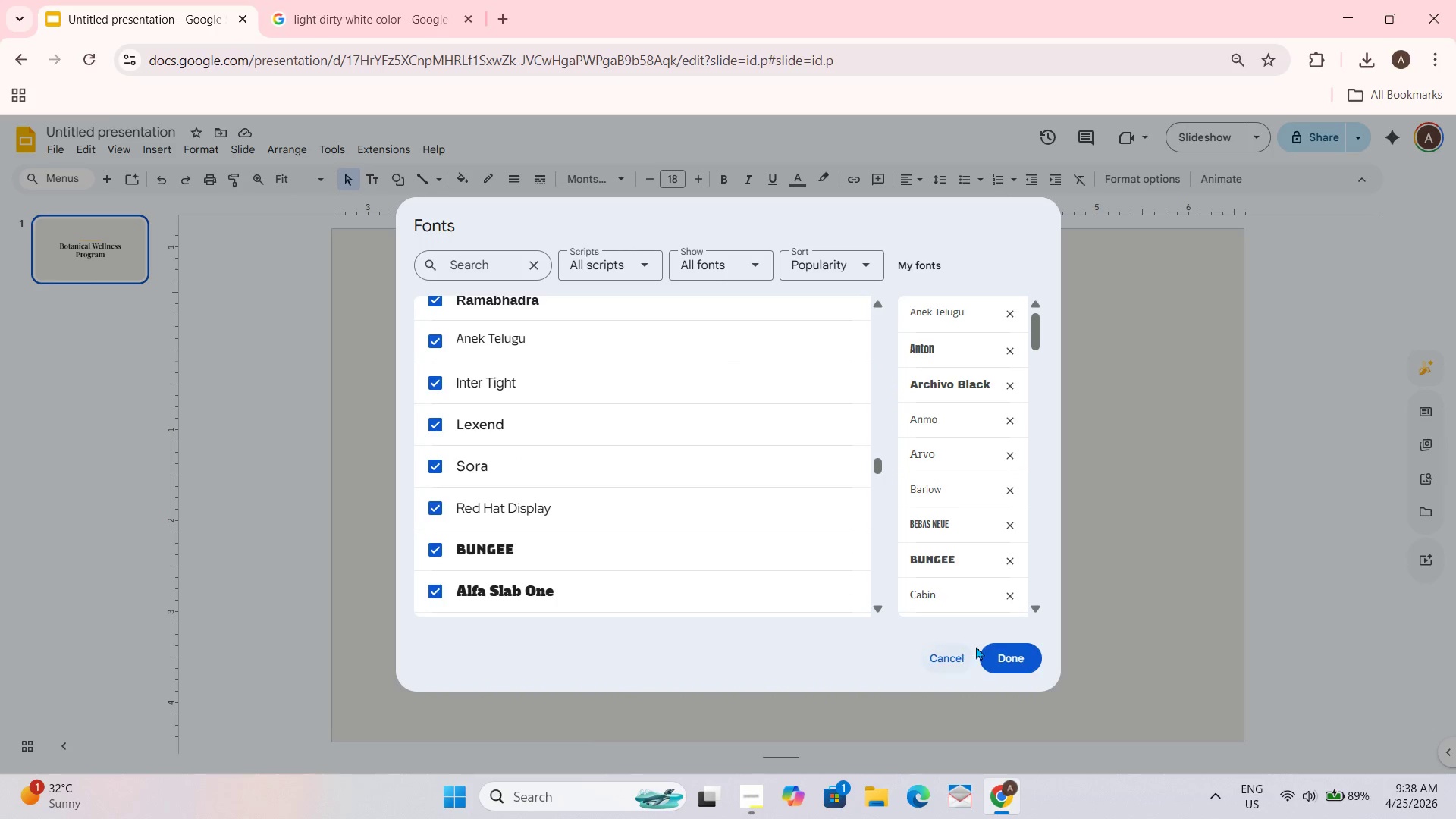 
left_click([996, 655])
 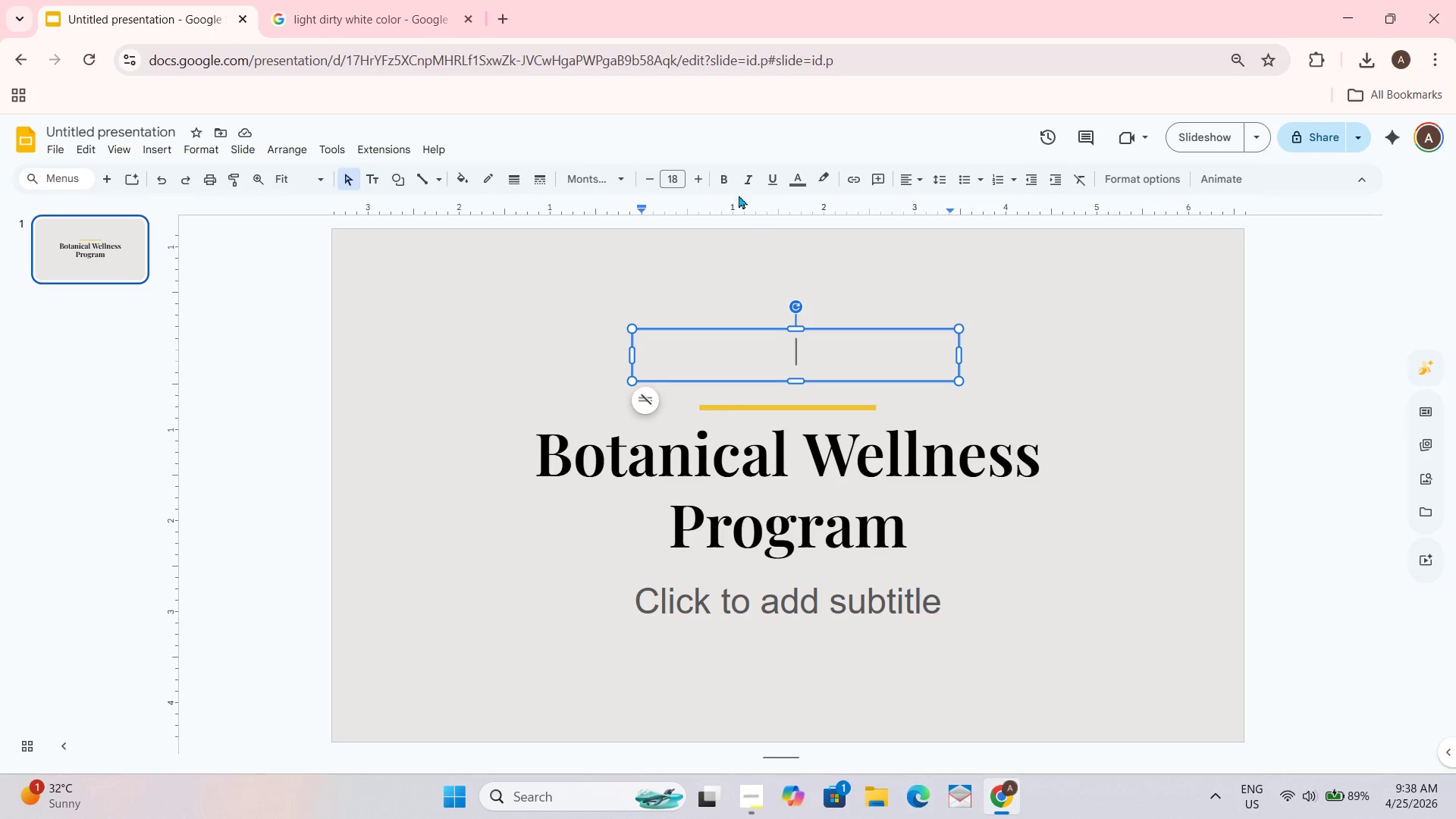 
left_click([597, 182])
 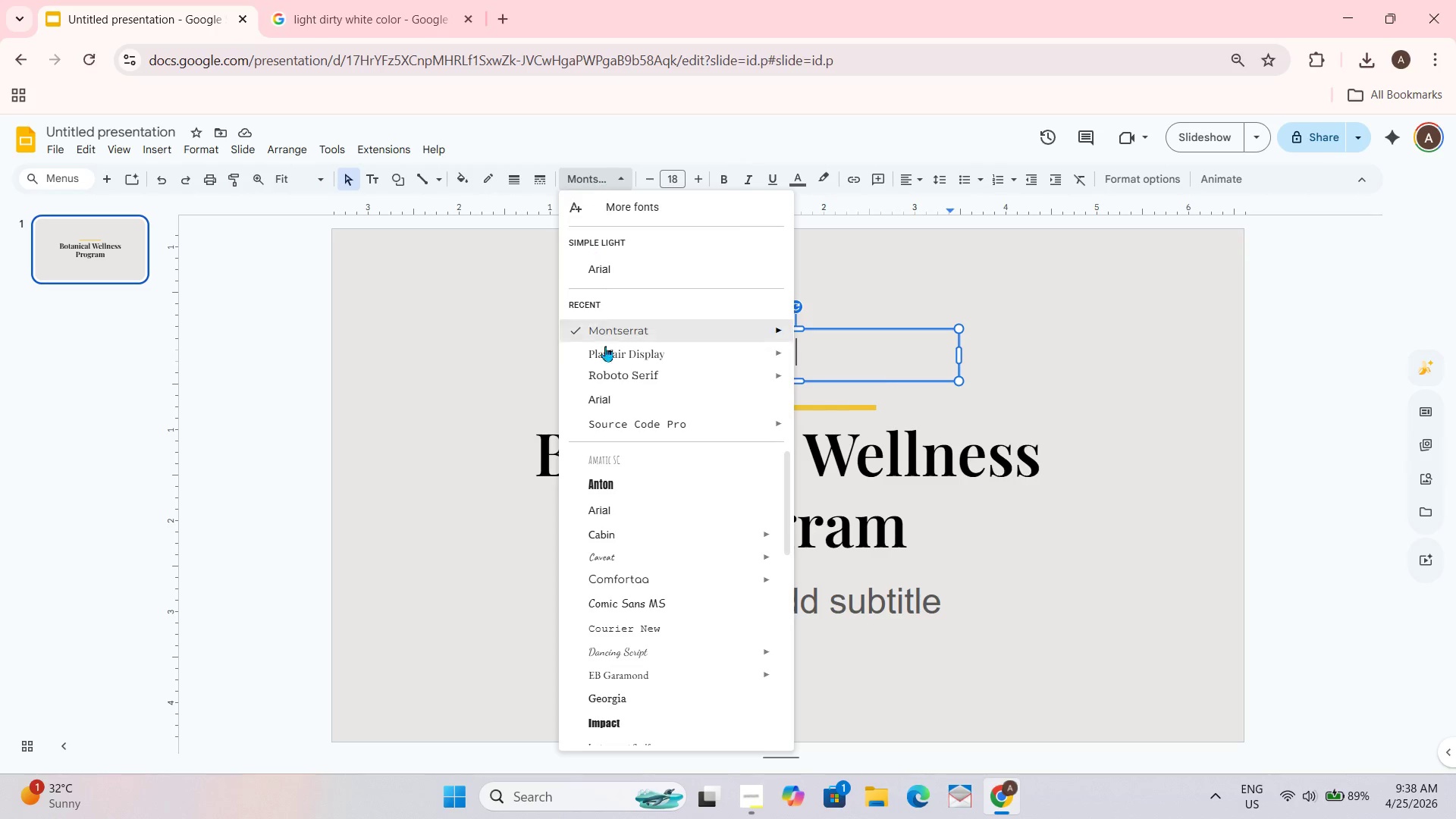 
scroll: coordinate [673, 555], scroll_direction: down, amount: 9.0
 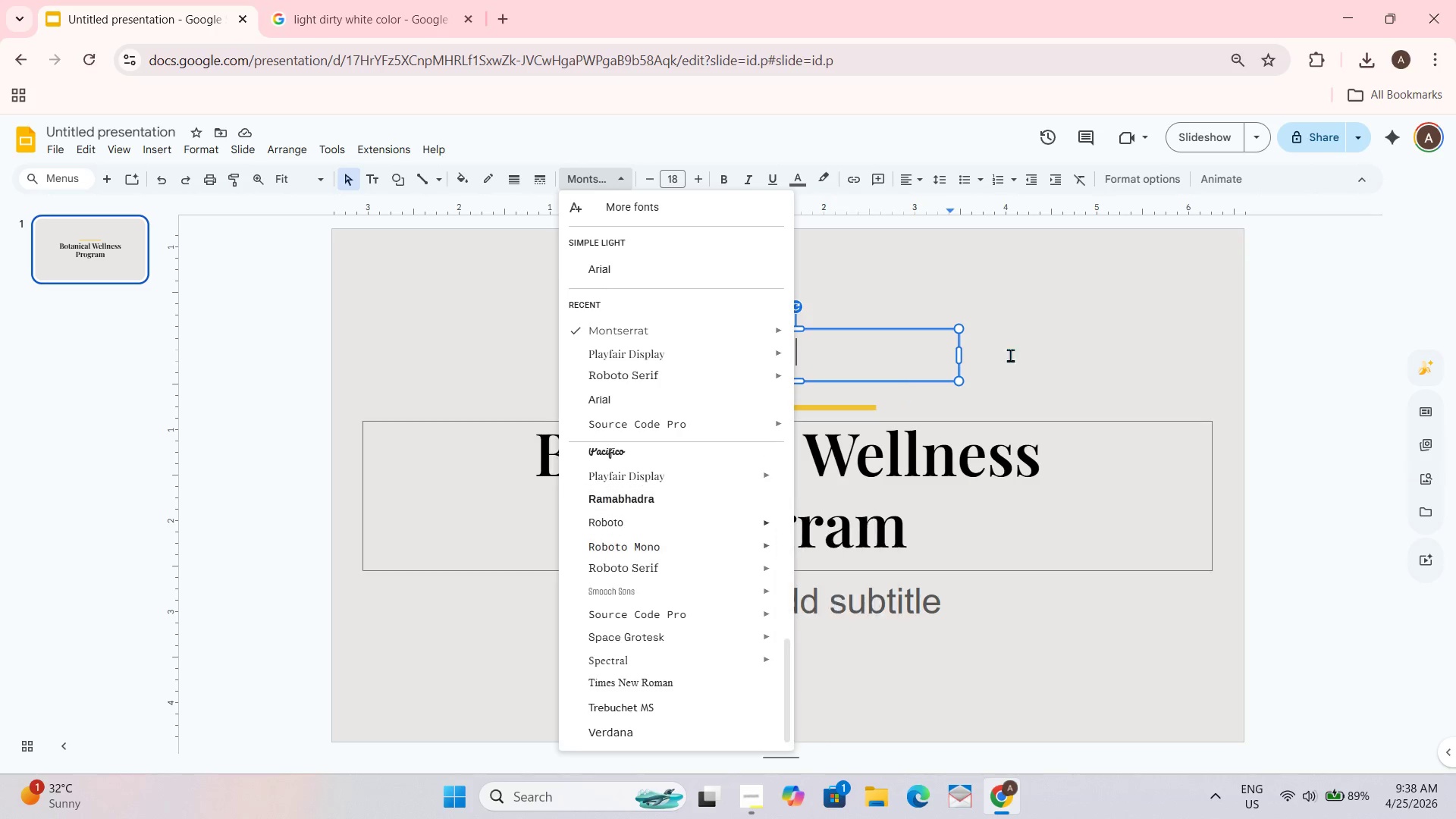 
scroll: coordinate [1118, 348], scroll_direction: up, amount: 1.0
 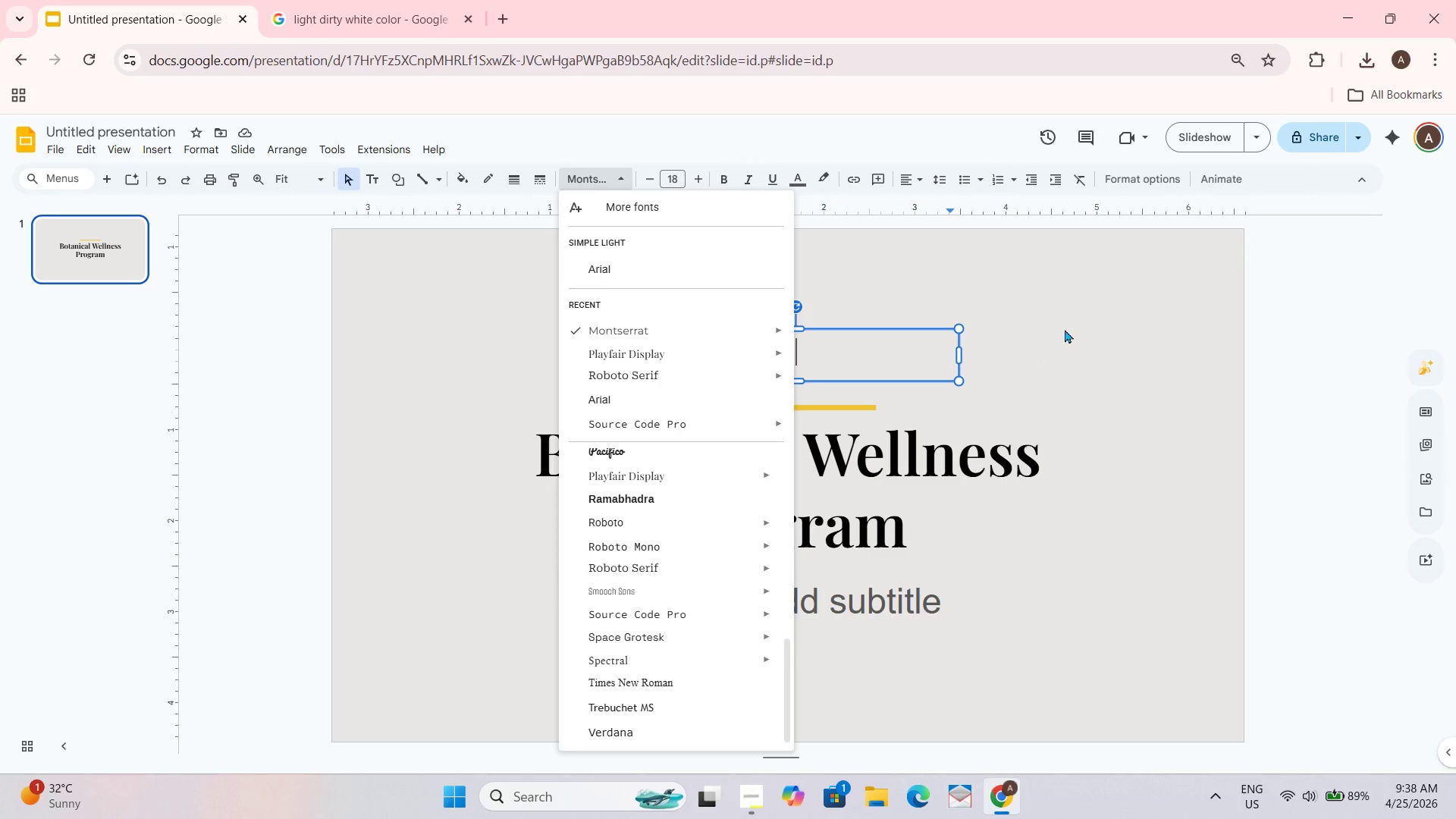 
left_click_drag(start_coordinate=[1146, 347], to_coordinate=[1150, 345])
 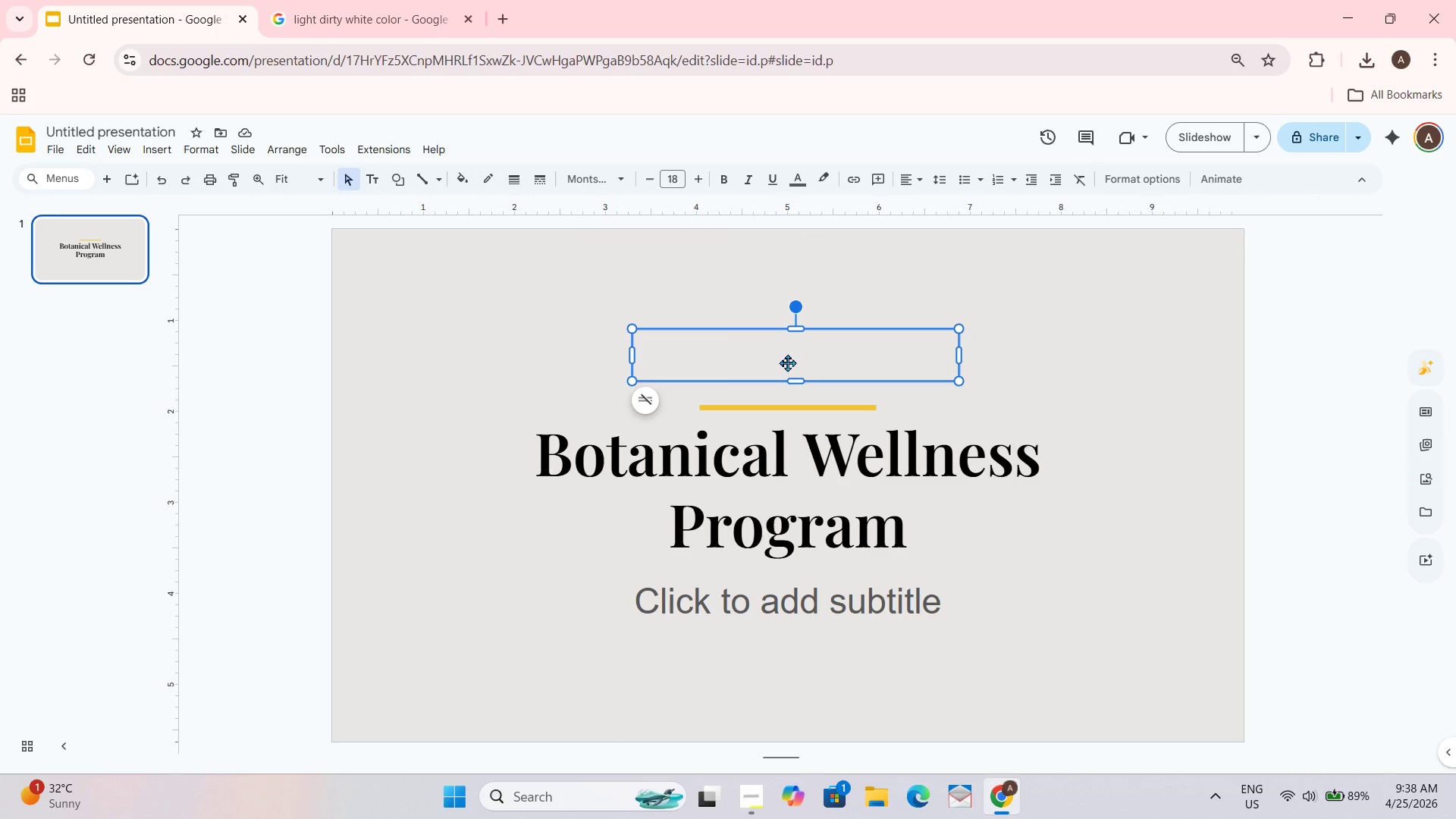 
scroll: coordinate [1065, 328], scroll_direction: up, amount: 1.0
 